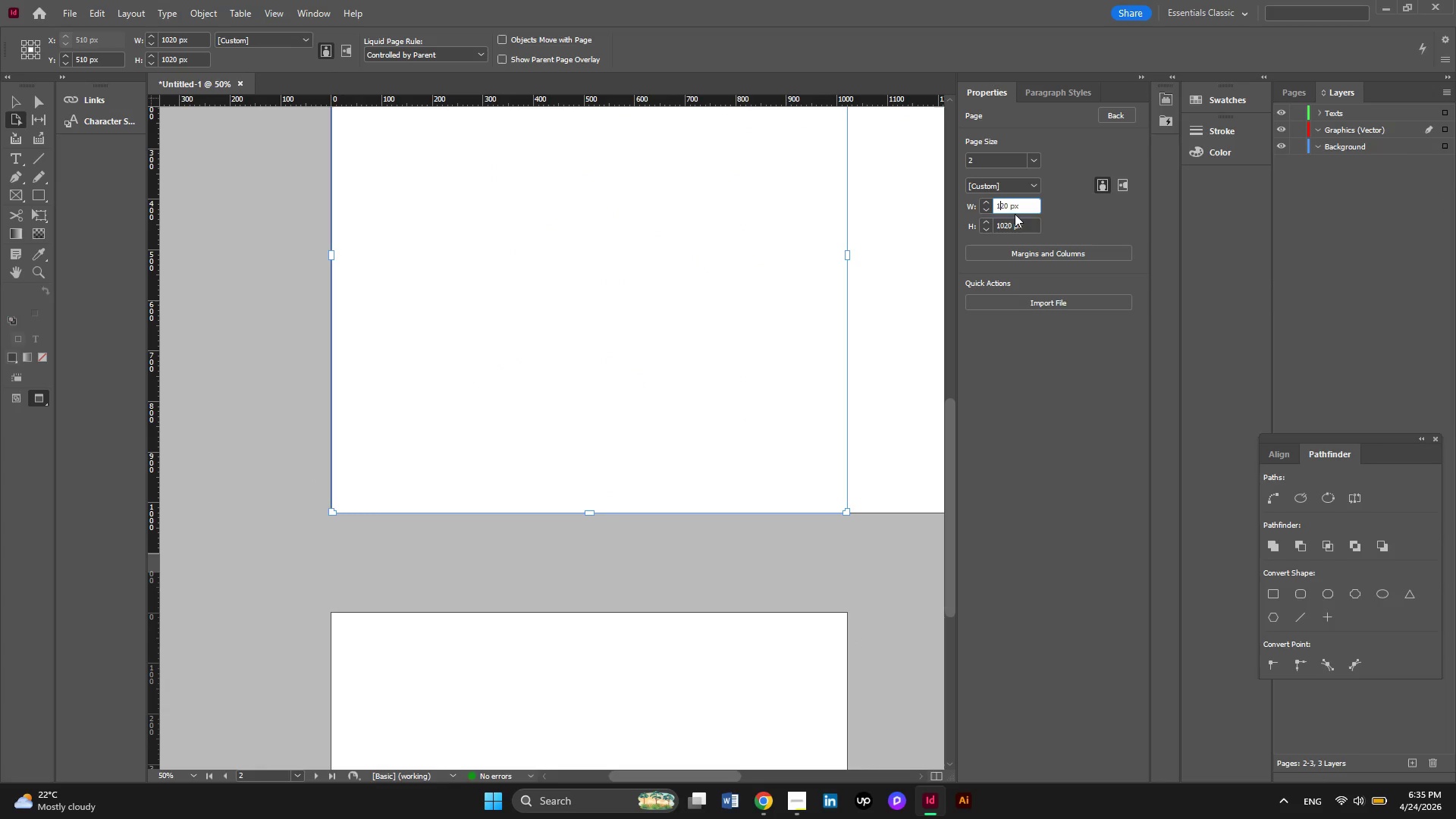 
key(ArrowRight)
 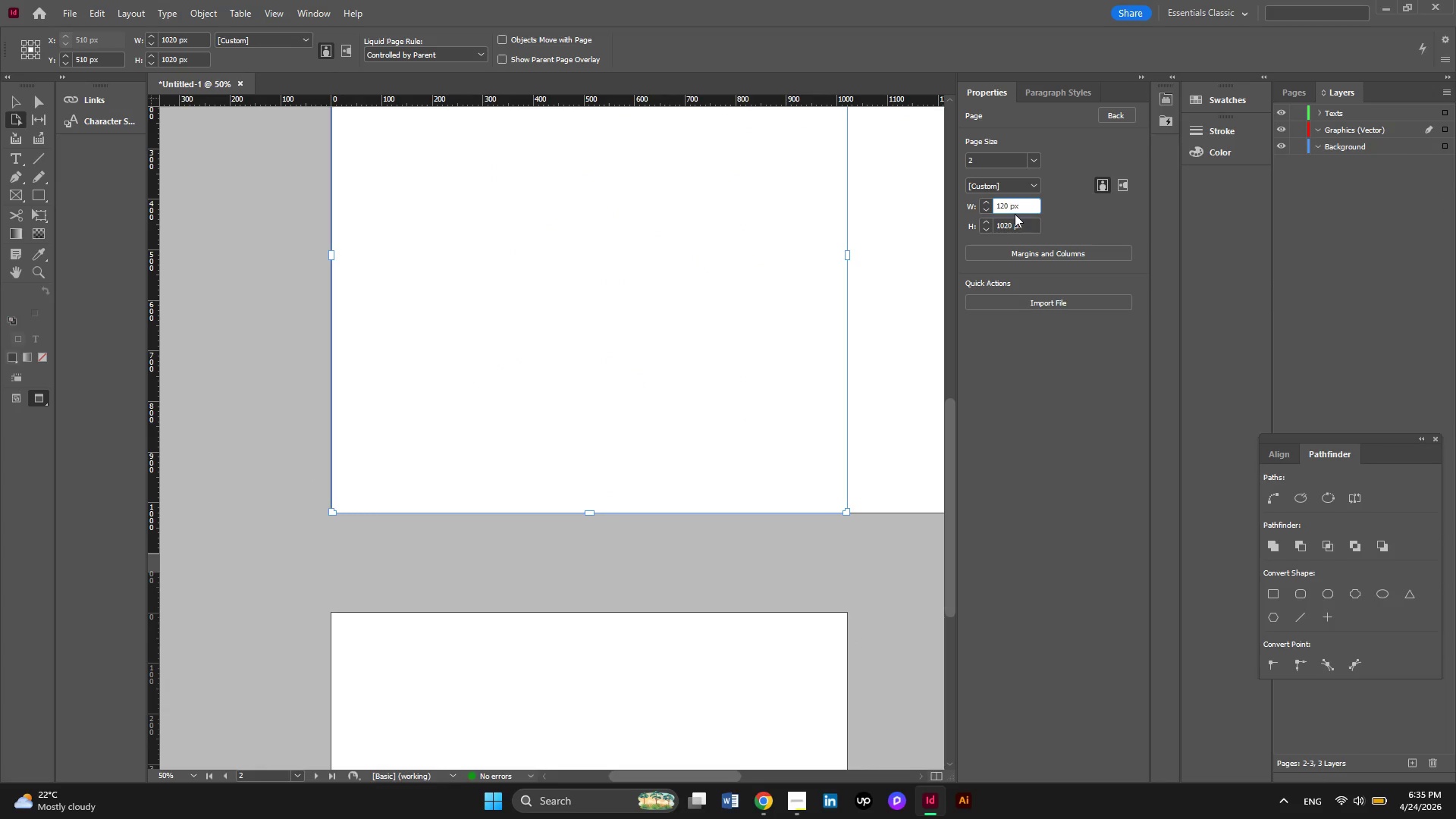 
key(Numpad0)
 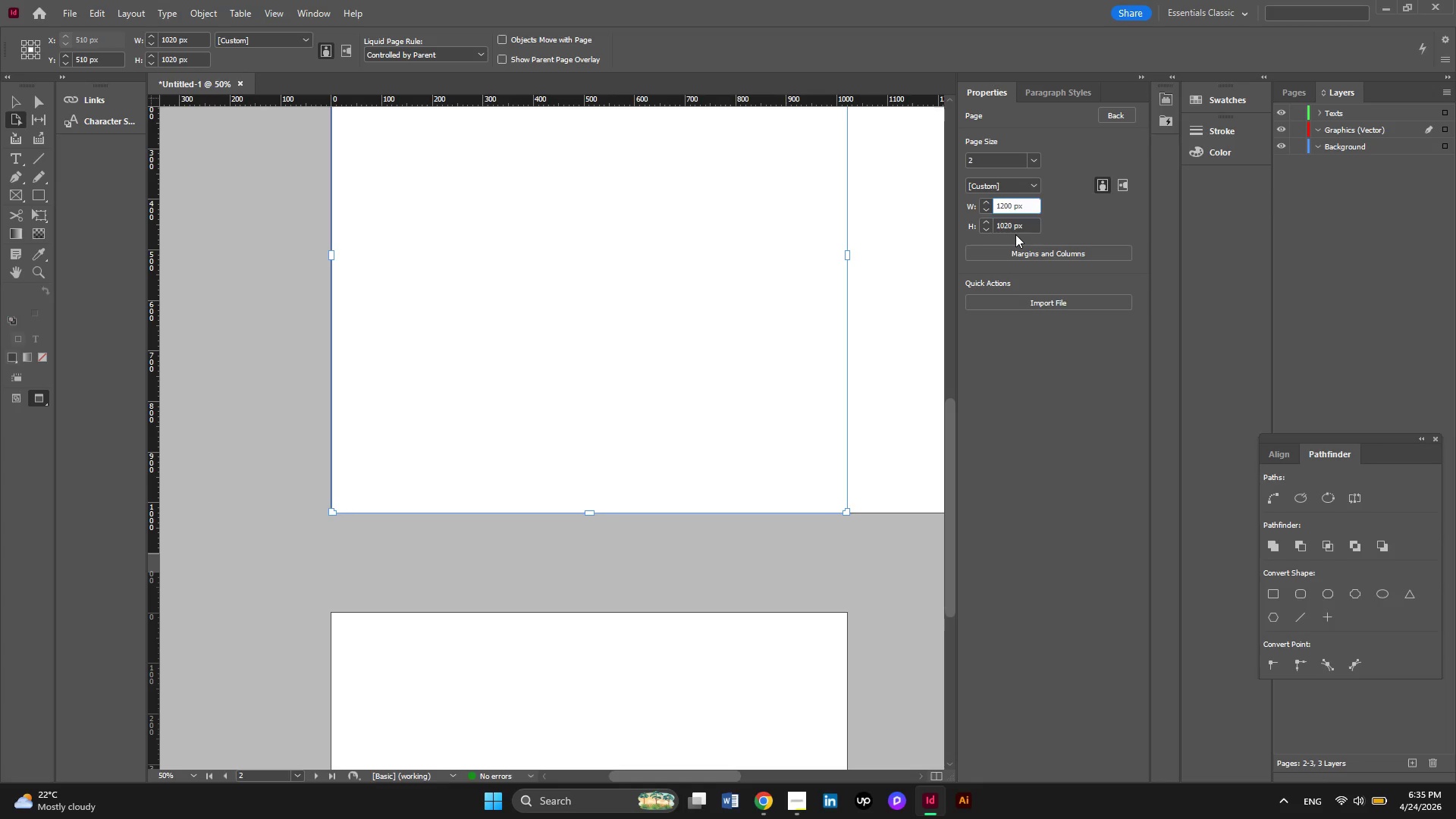 
left_click([1006, 228])
 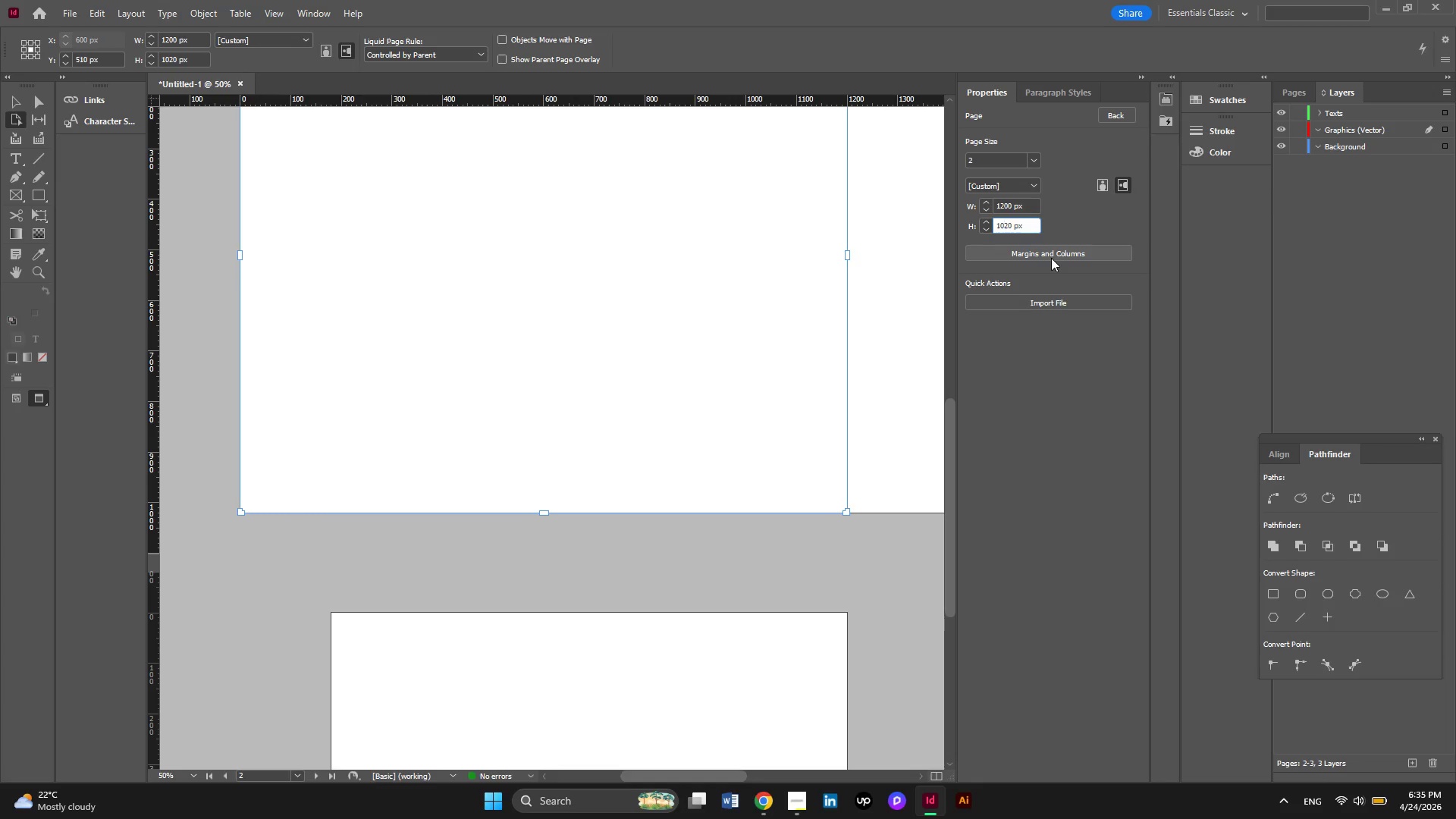 
key(Backspace)
 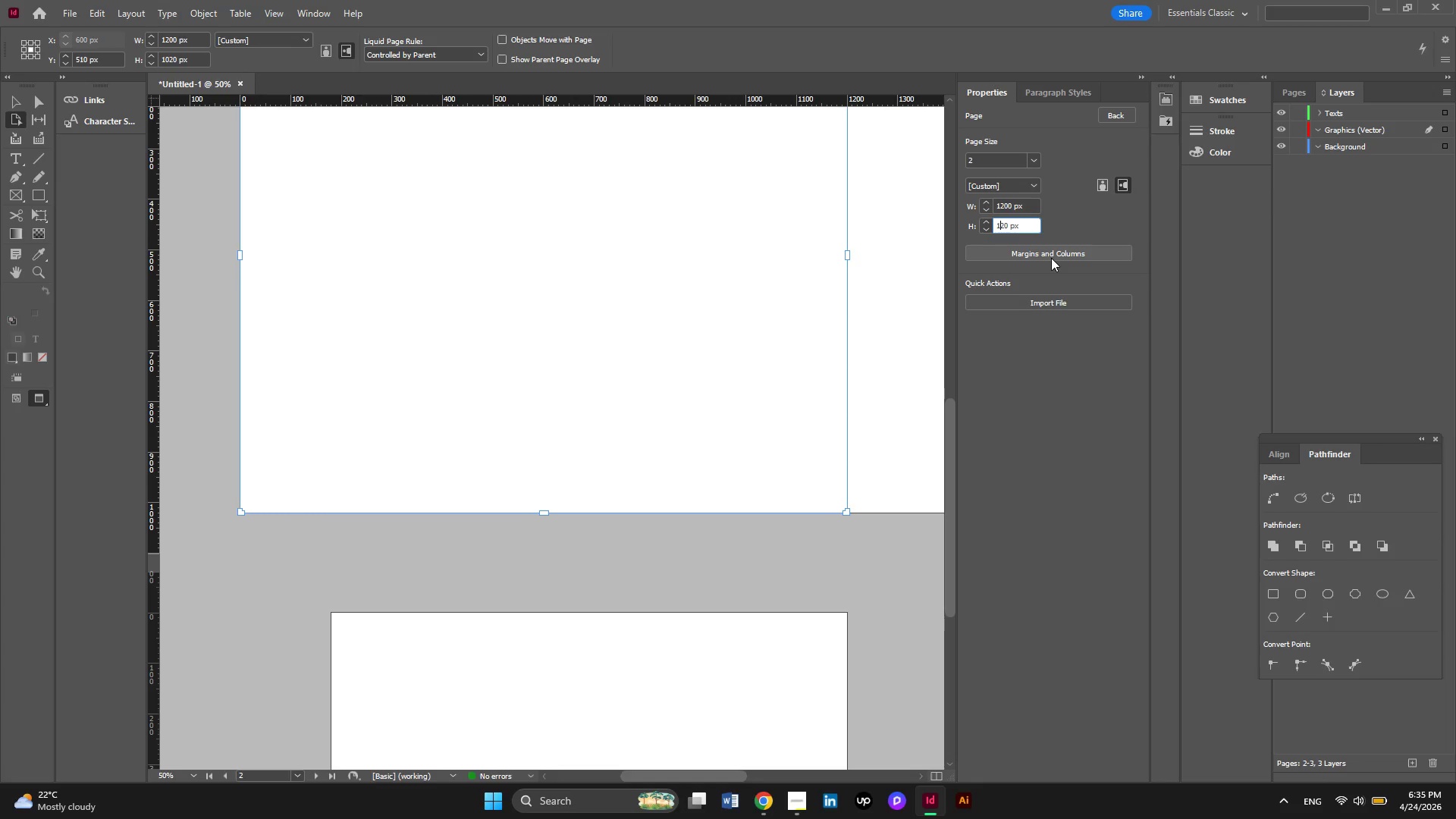 
key(NumpadEnter)
 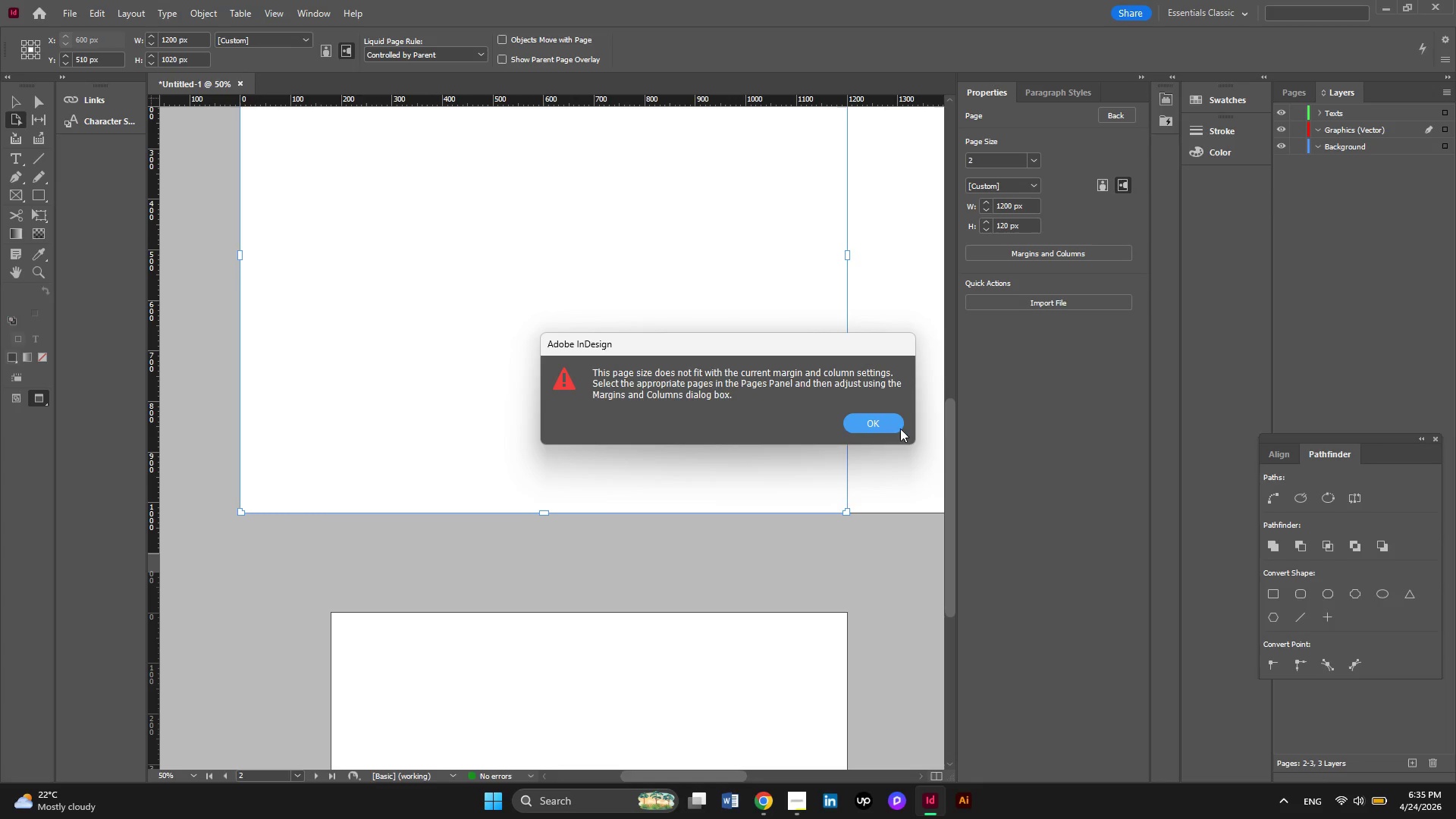 
left_click([881, 428])
 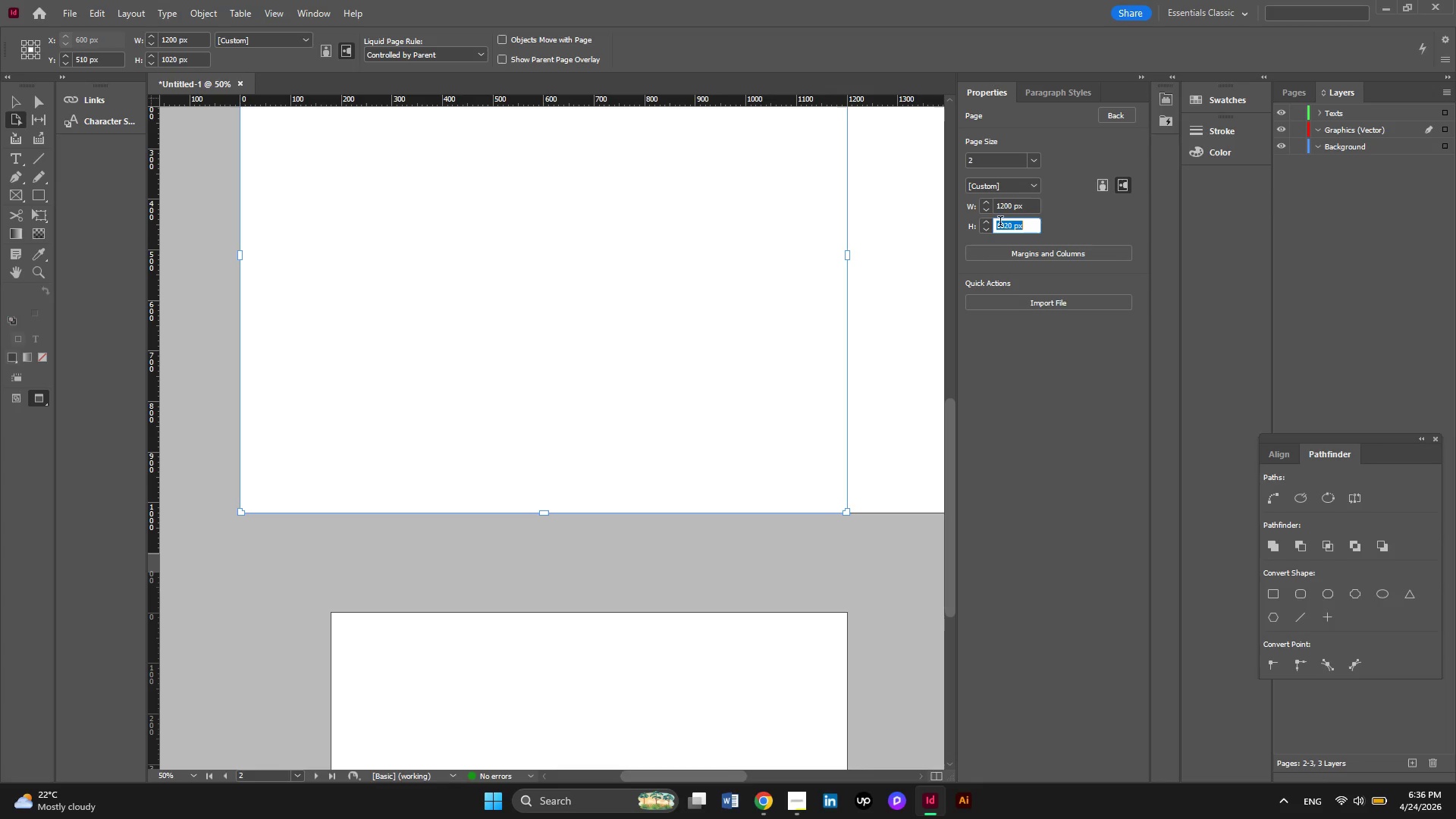 
left_click([1004, 228])
 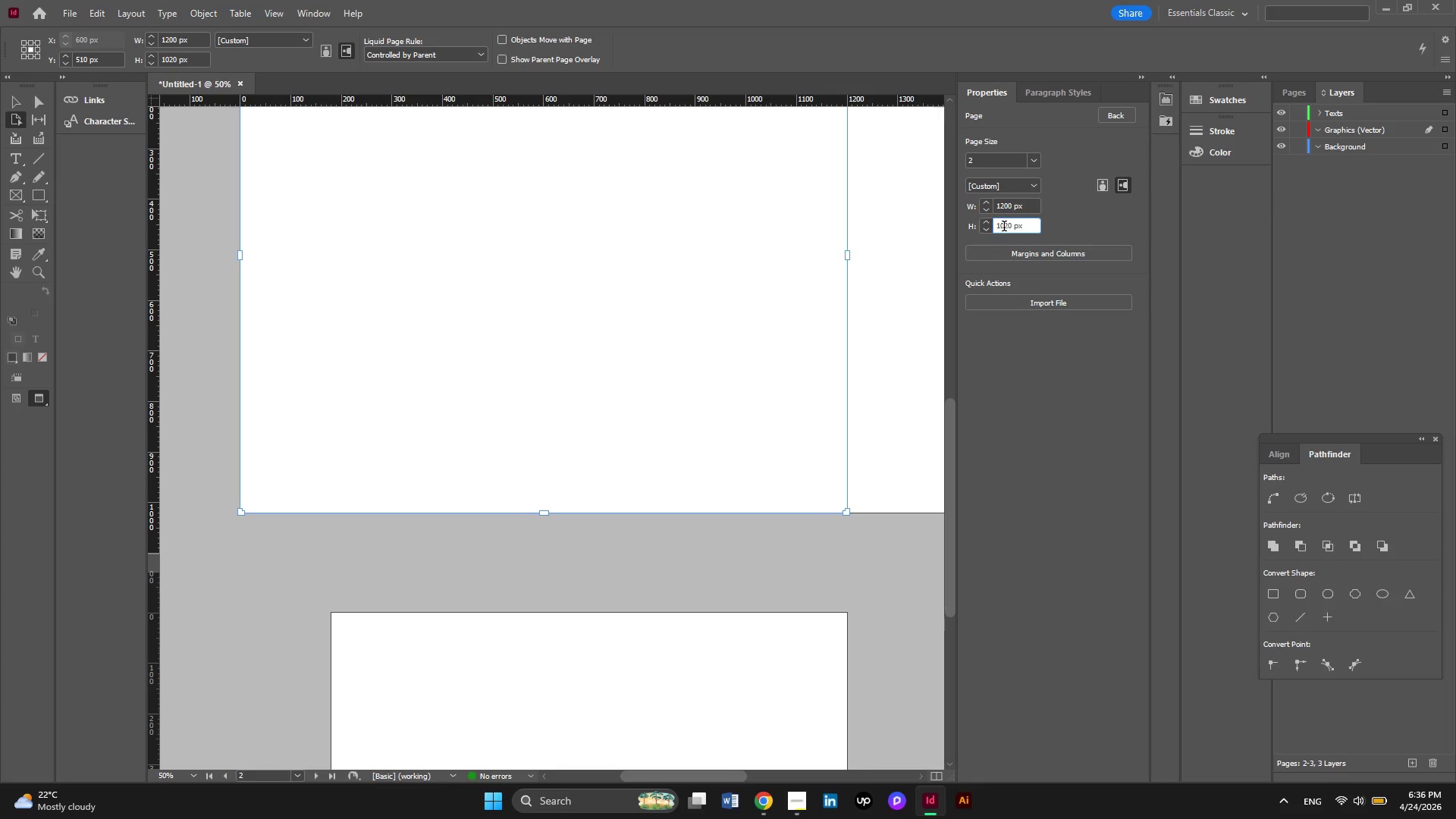 
key(Backspace)
 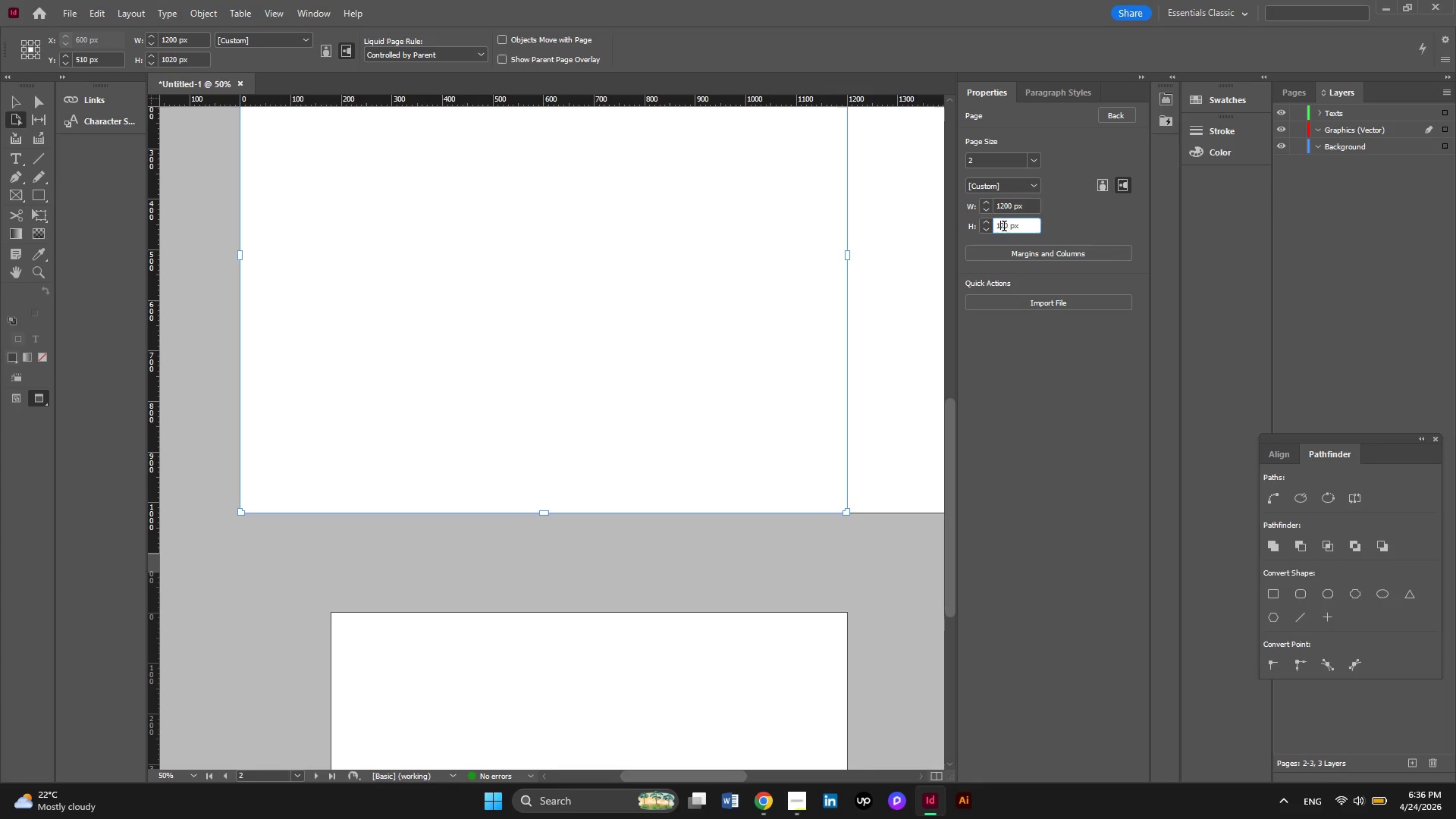 
key(NumpadDecimal)
 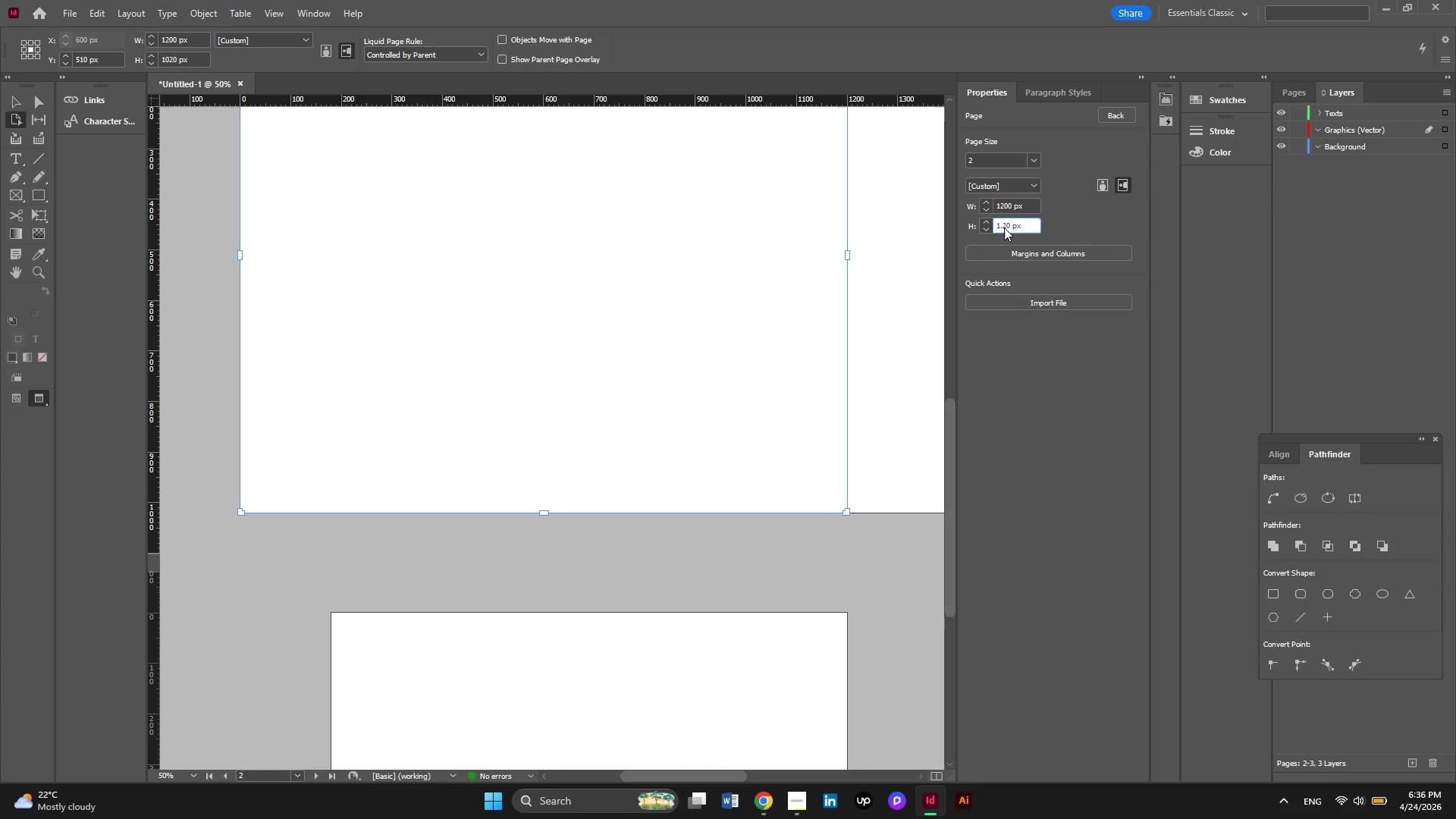 
key(Backspace)
 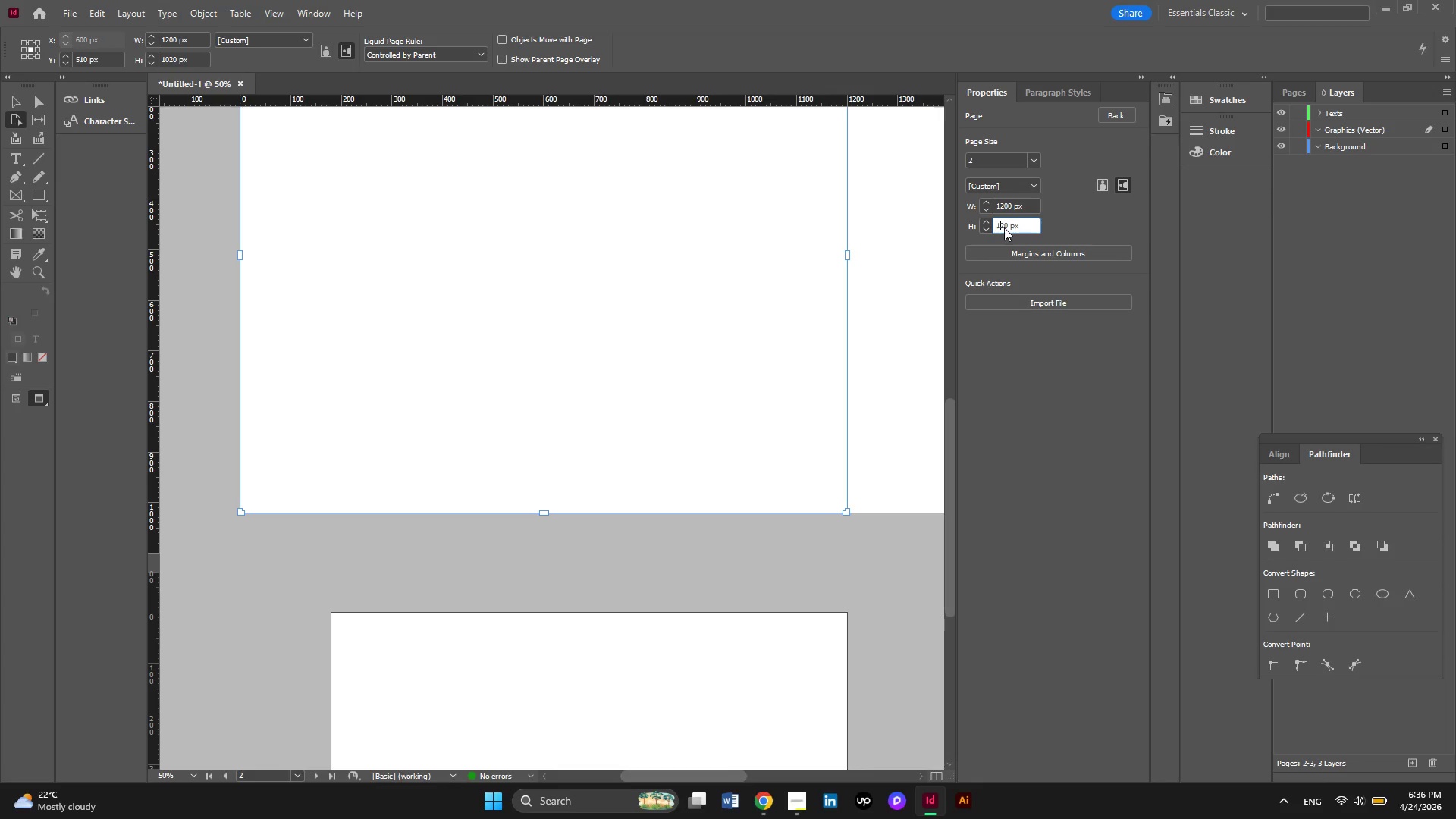 
key(ArrowRight)
 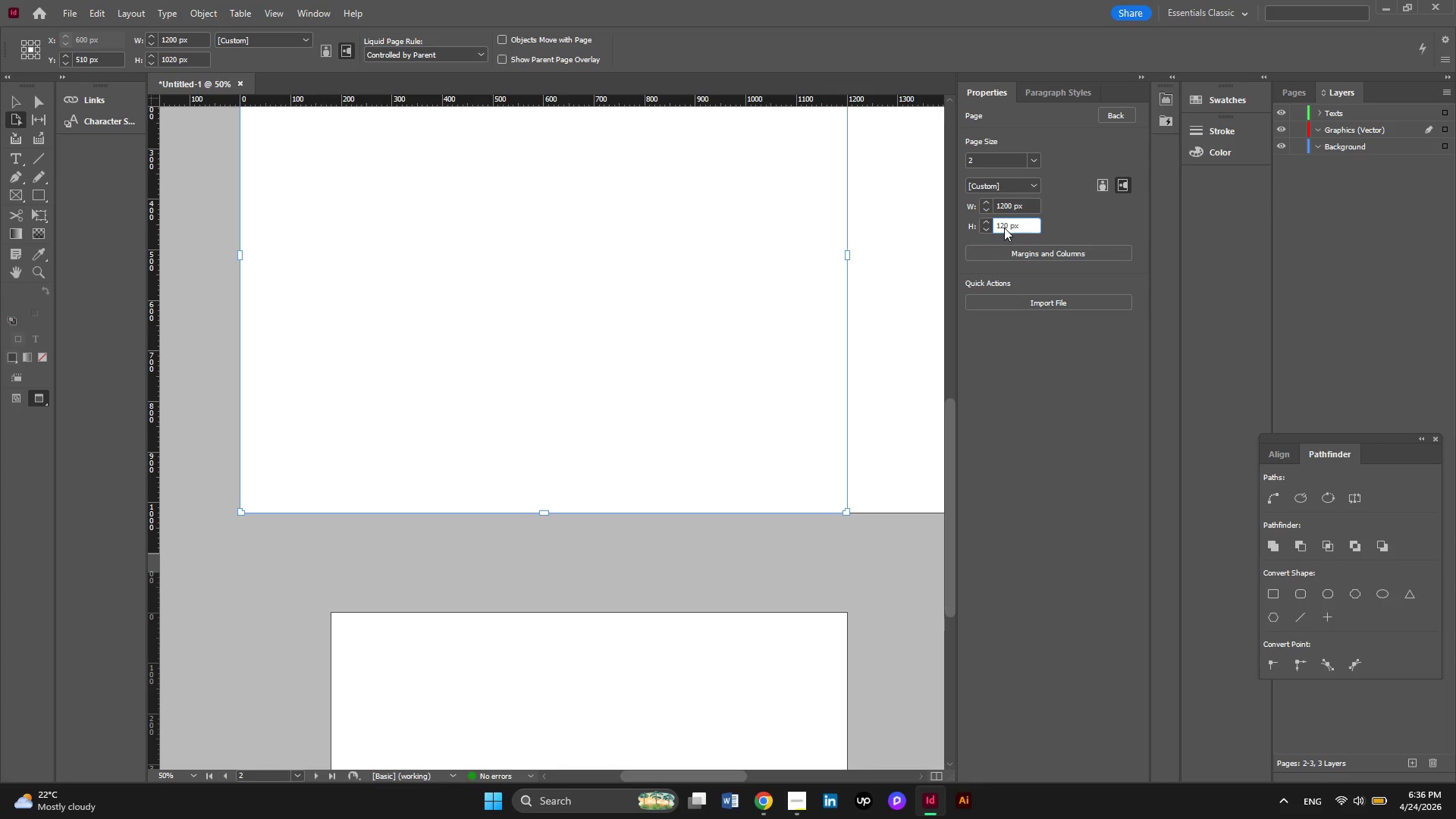 
key(Numpad0)
 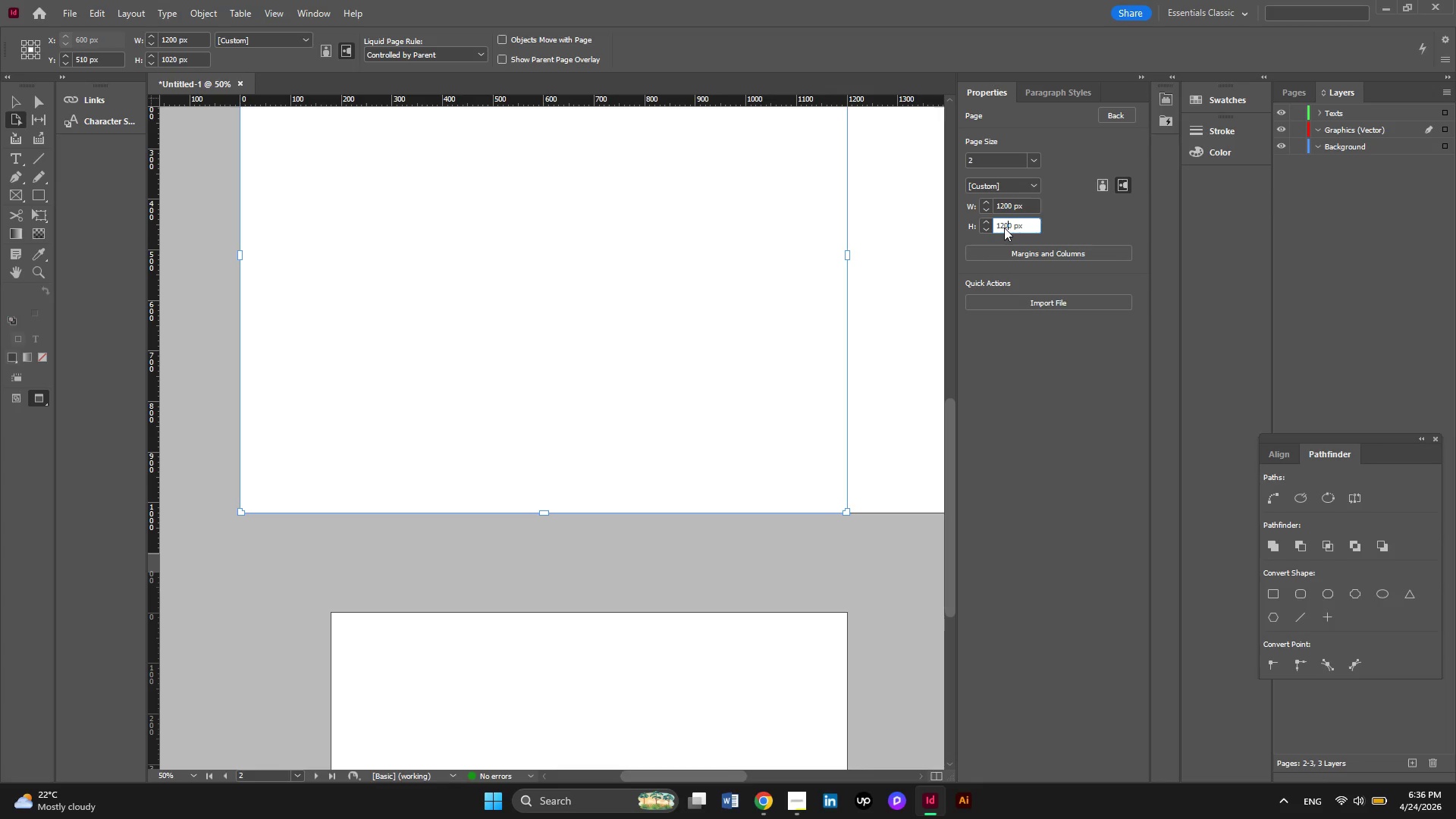 
key(NumpadEnter)
 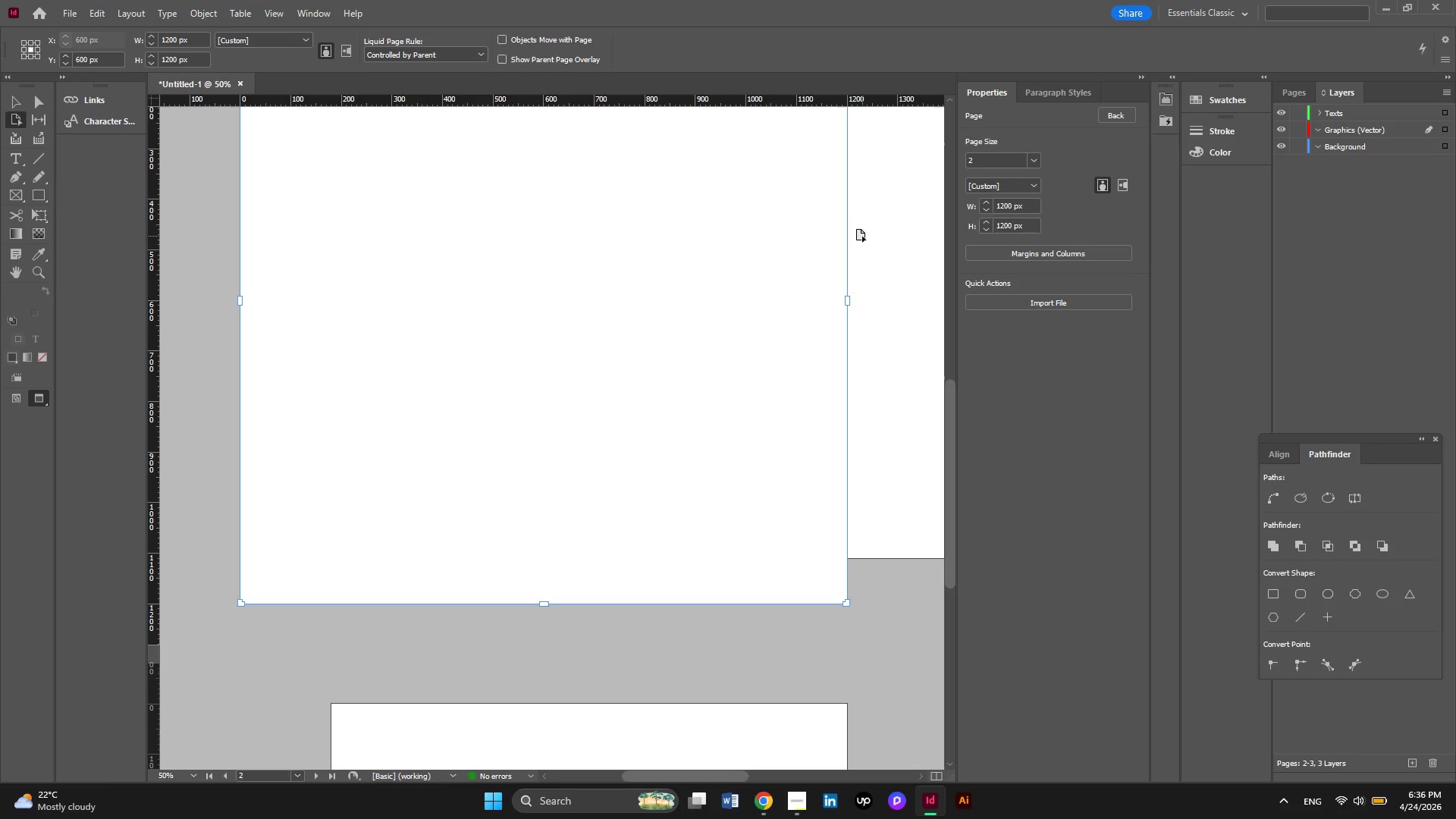 
hold_key(key=ControlLeft, duration=0.62)
scroll: coordinate [858, 245], scroll_direction: down, amount: 5.0
 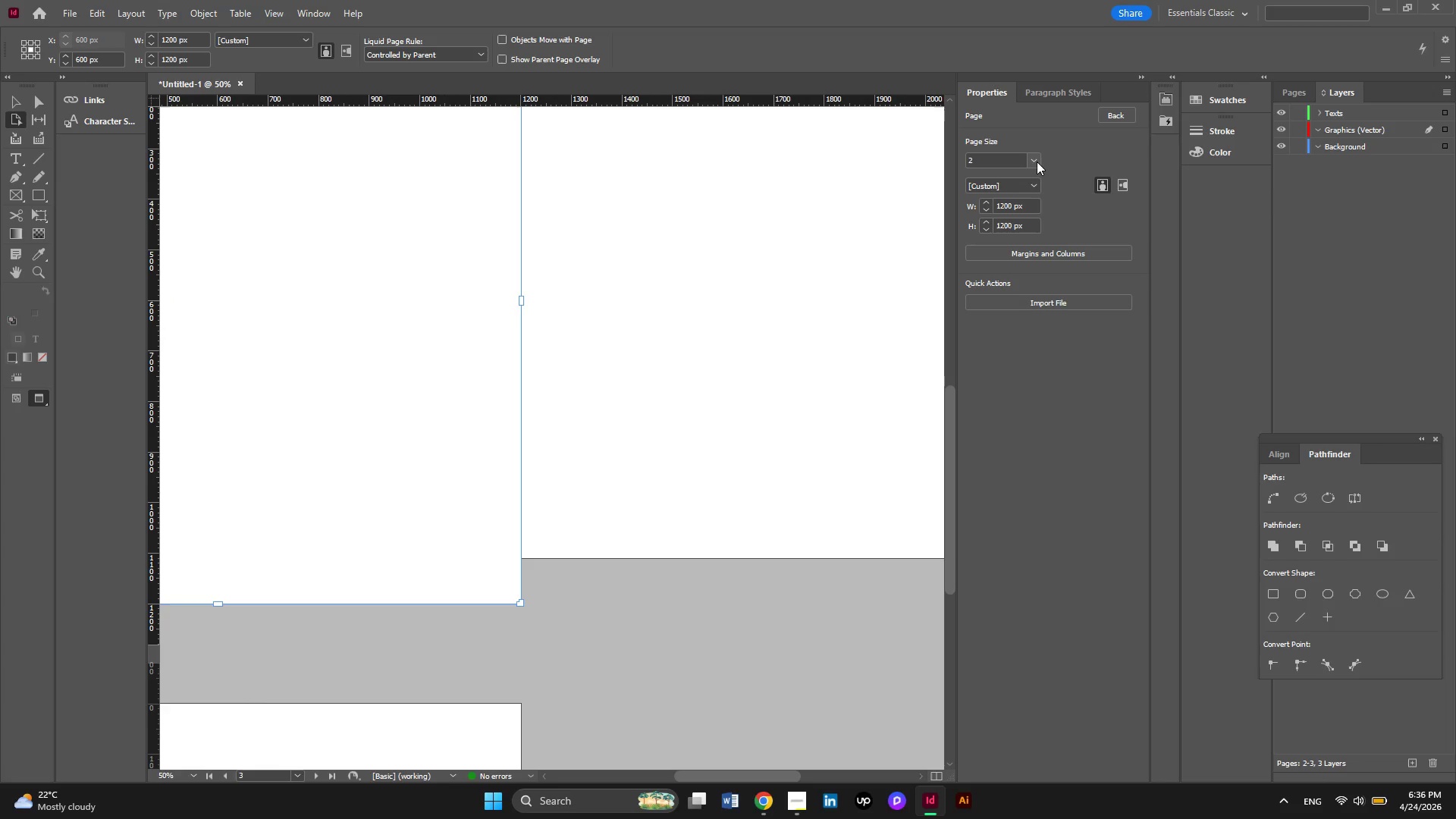 
left_click([1037, 162])
 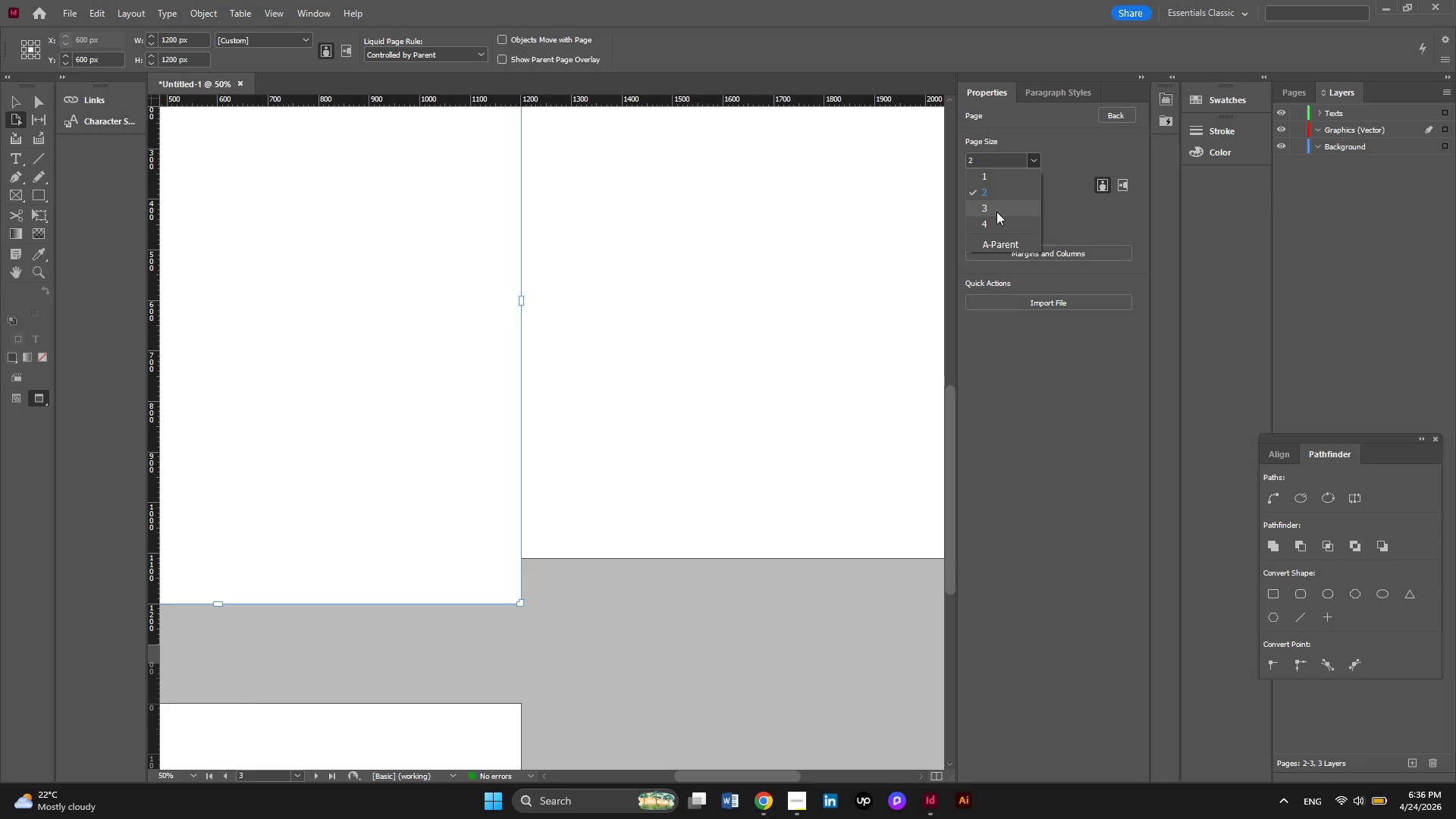 
left_click([996, 211])
 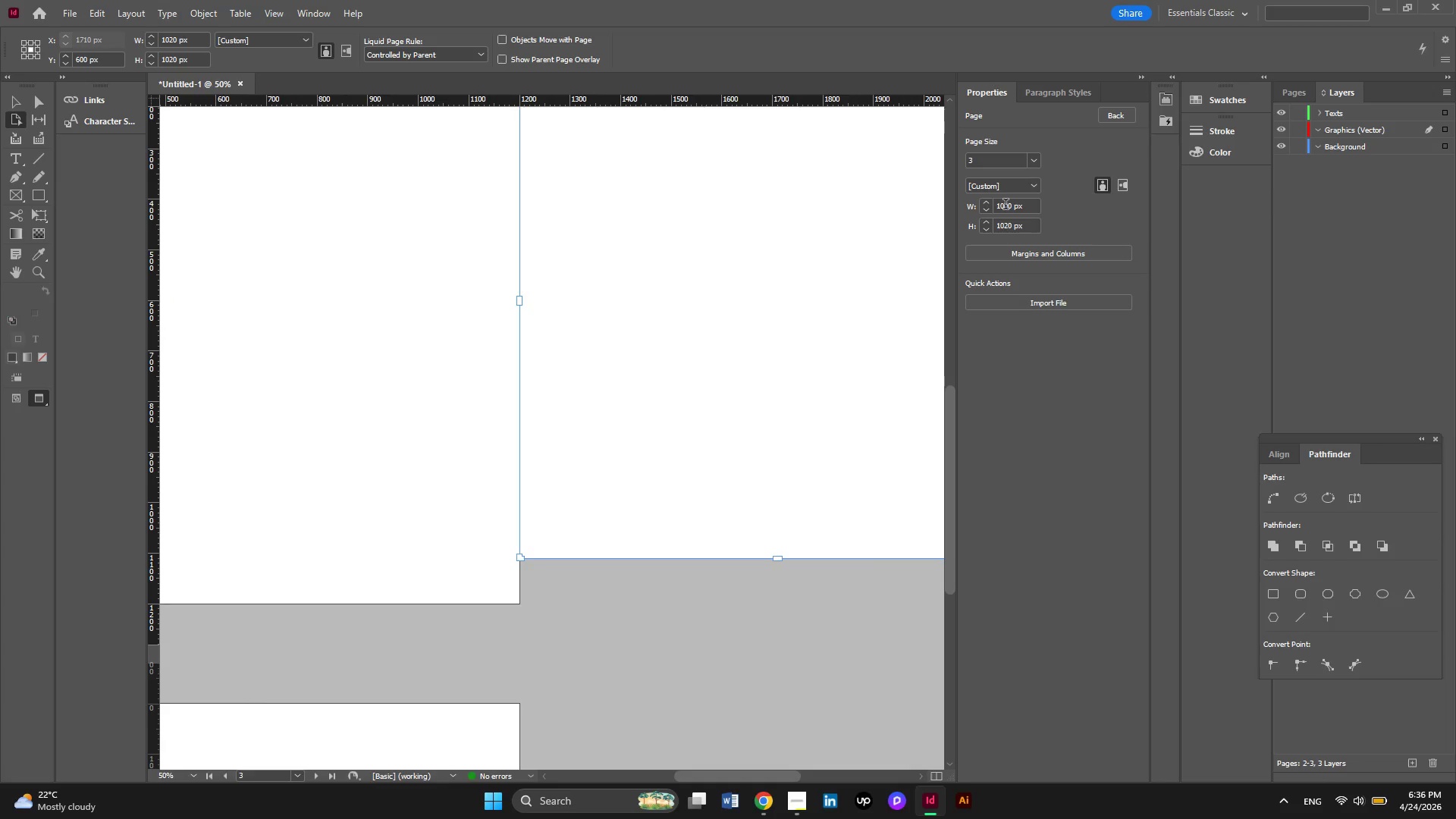 
left_click([1005, 208])
 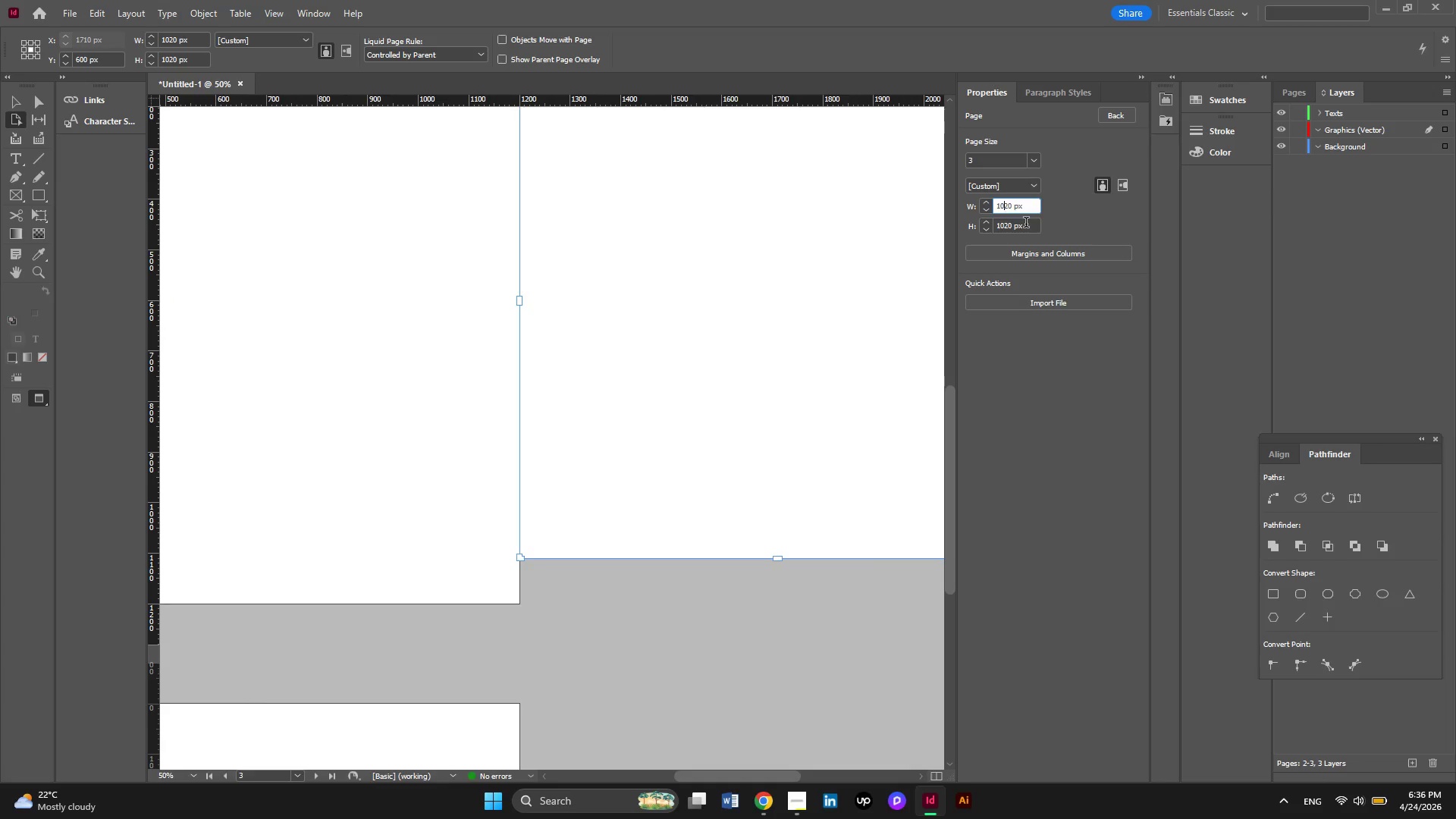 
key(Backspace)
 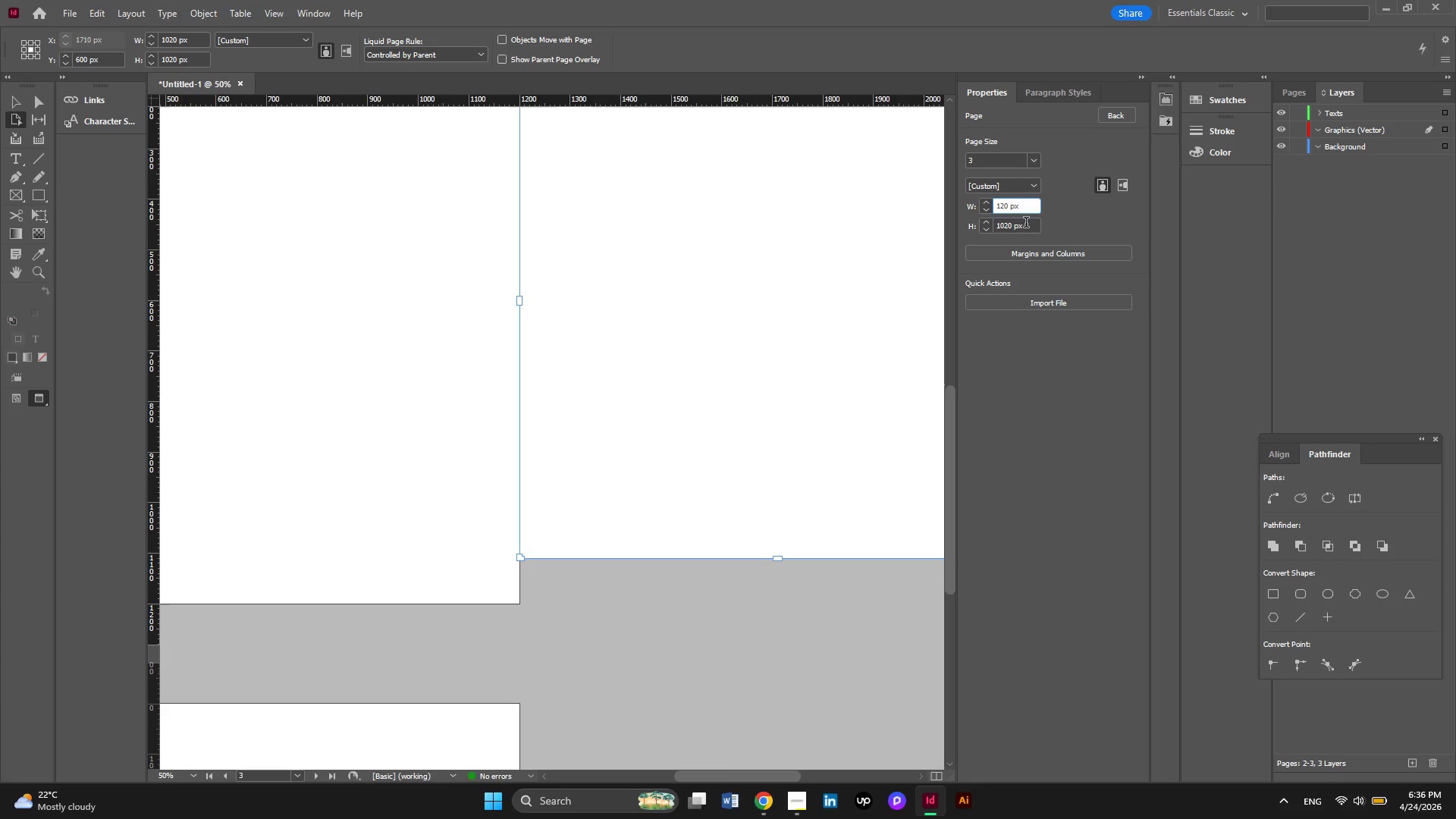 
key(ArrowRight)
 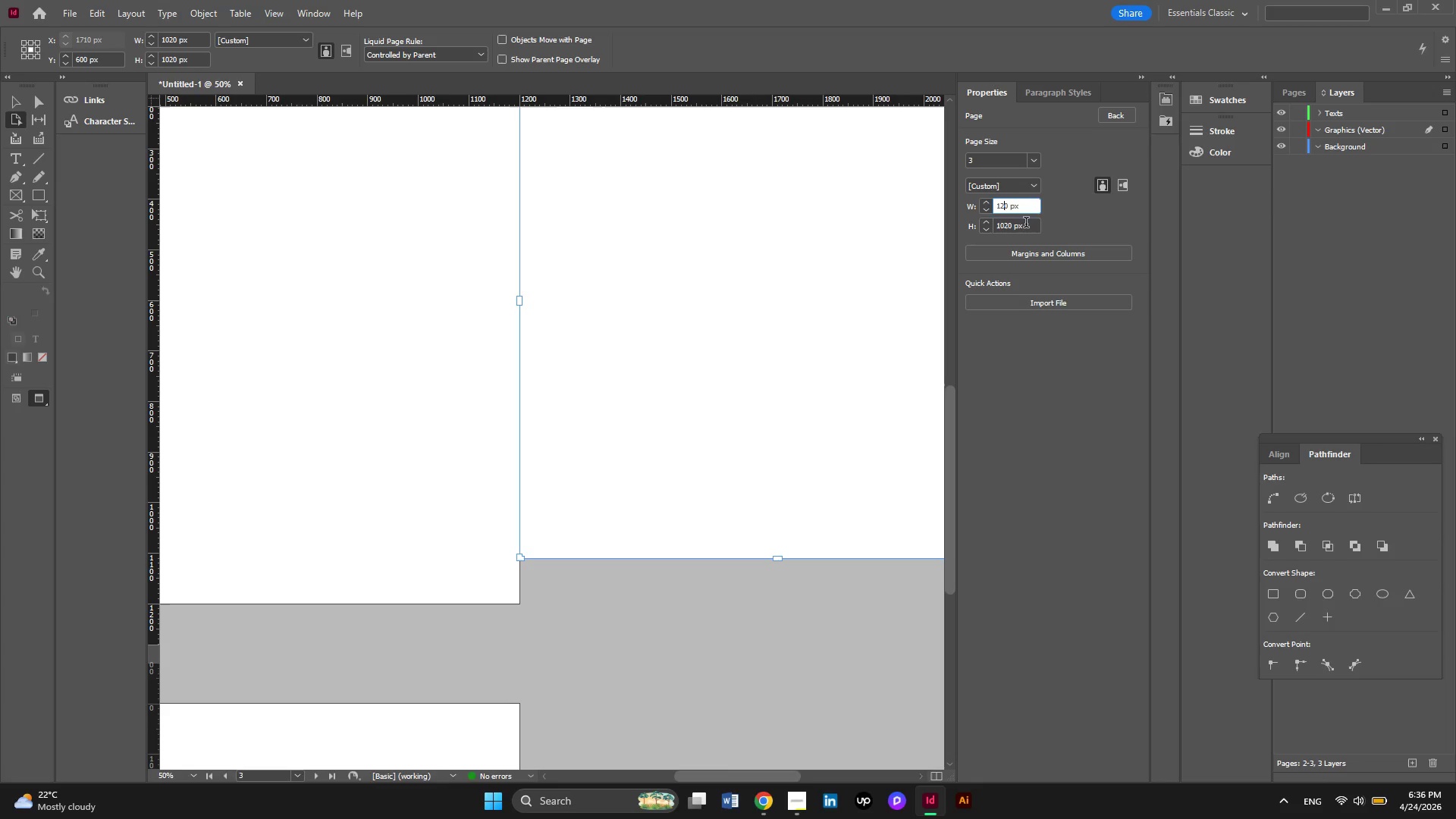 
key(Numpad0)
 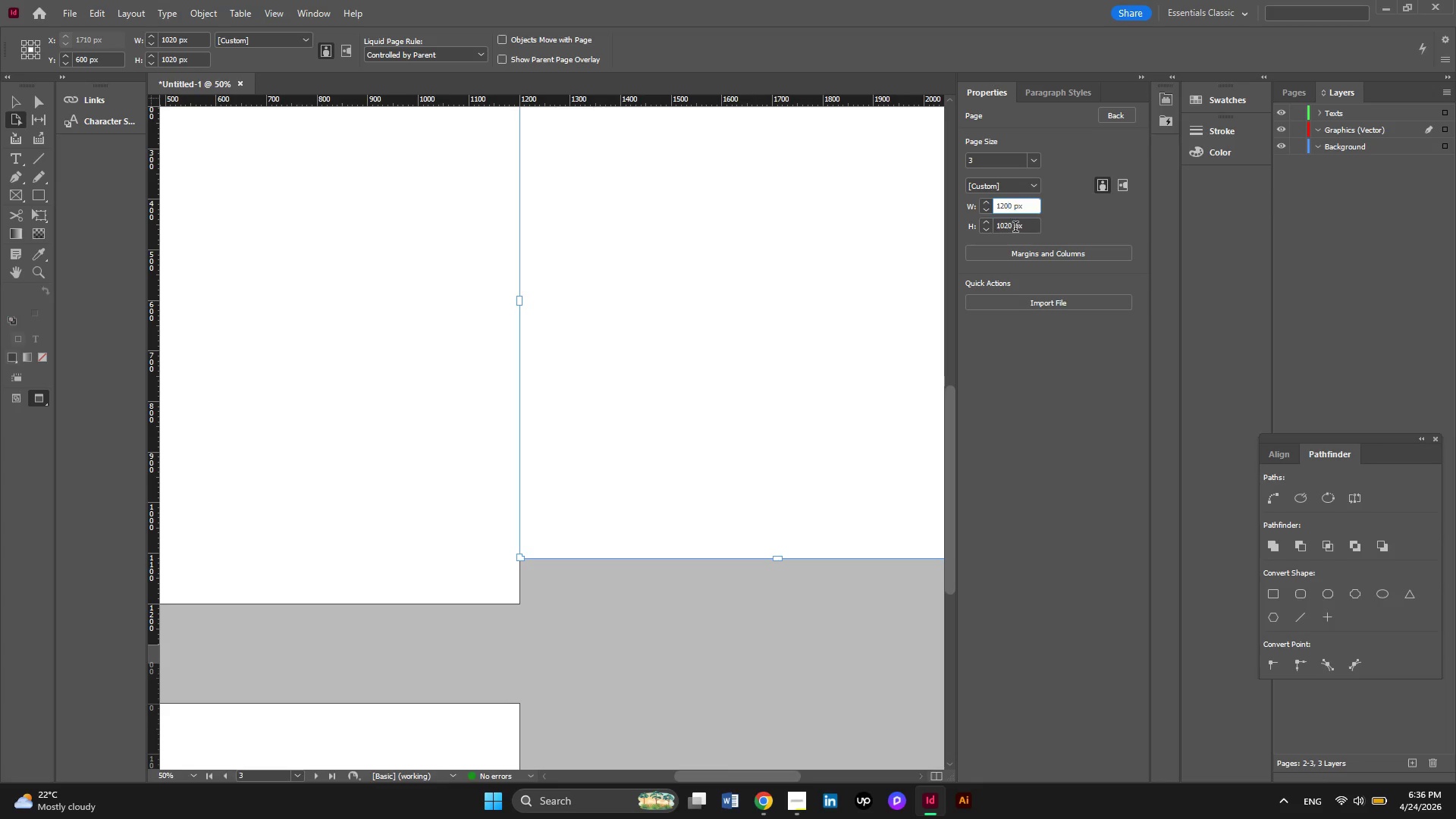 
left_click([1007, 228])
 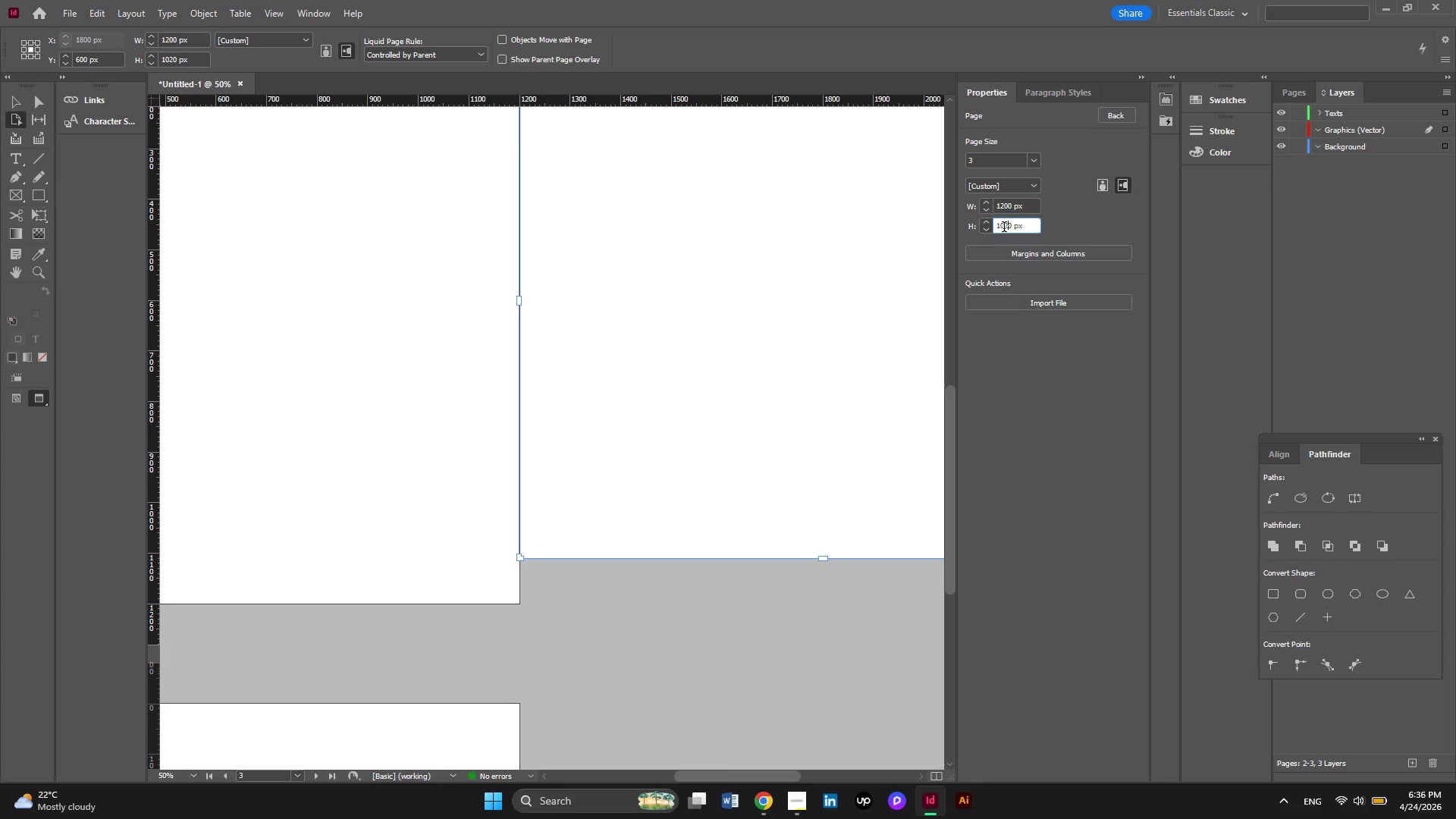 
left_click([1004, 228])
 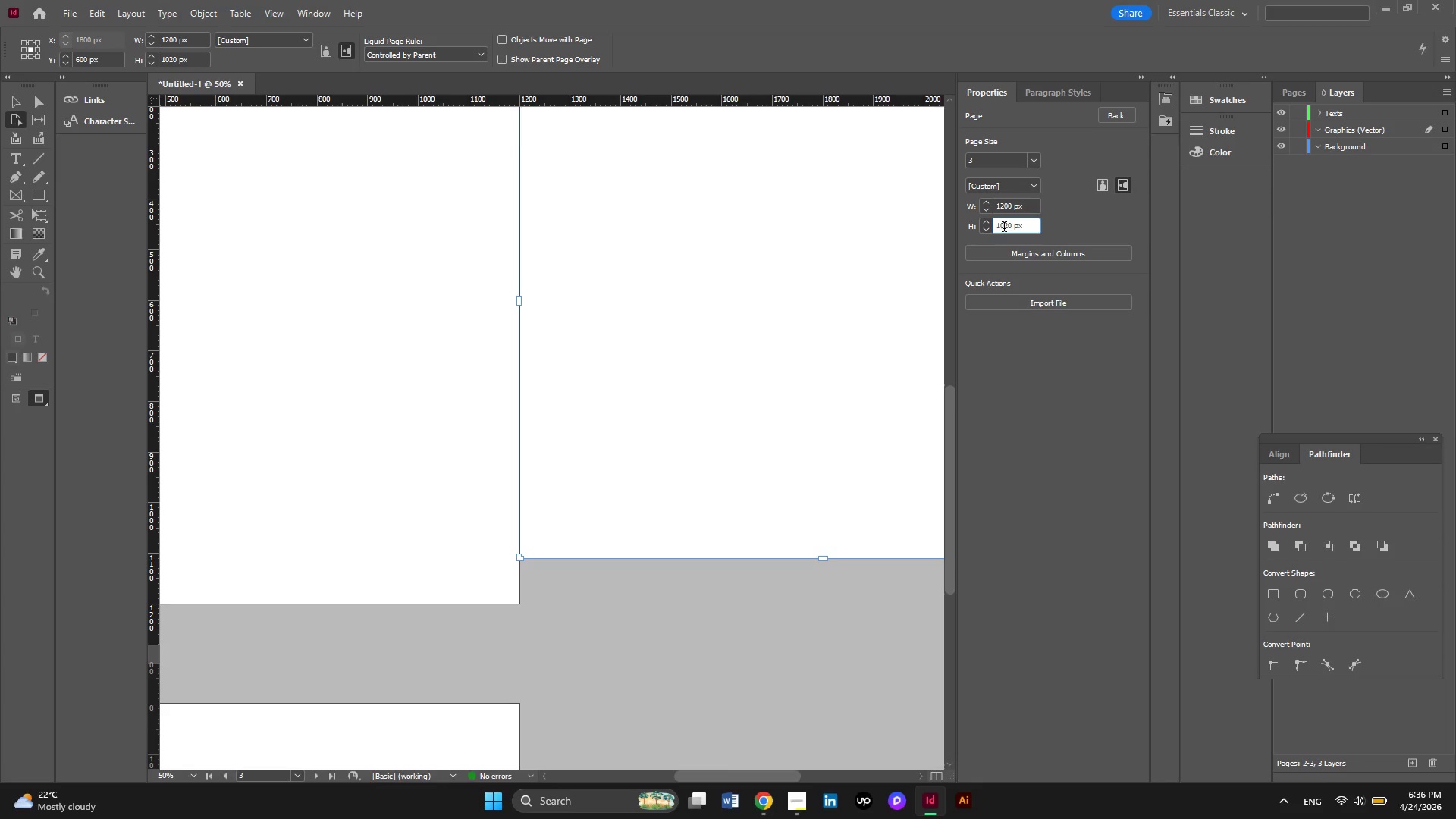 
key(Backspace)
 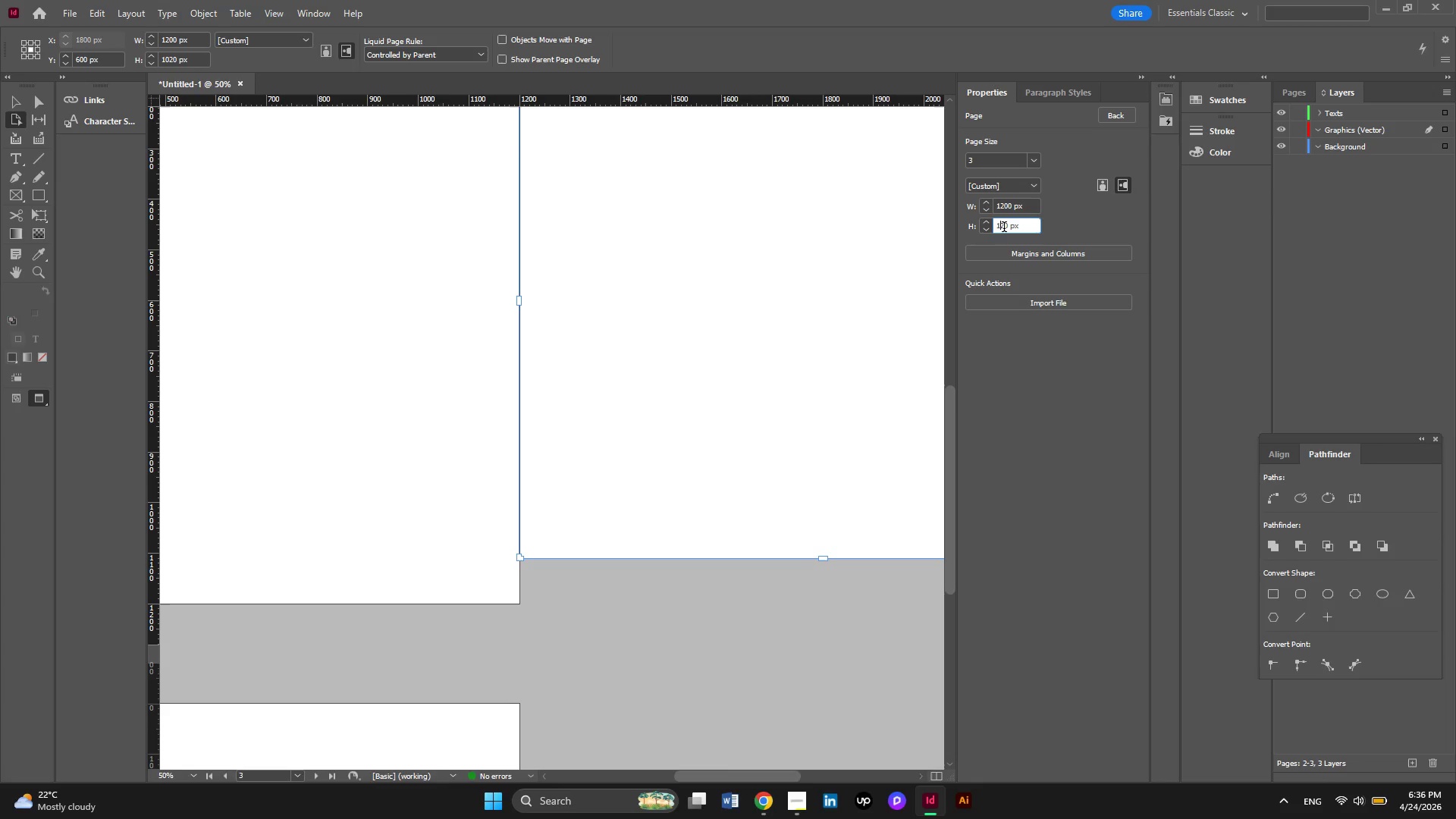 
key(ArrowRight)
 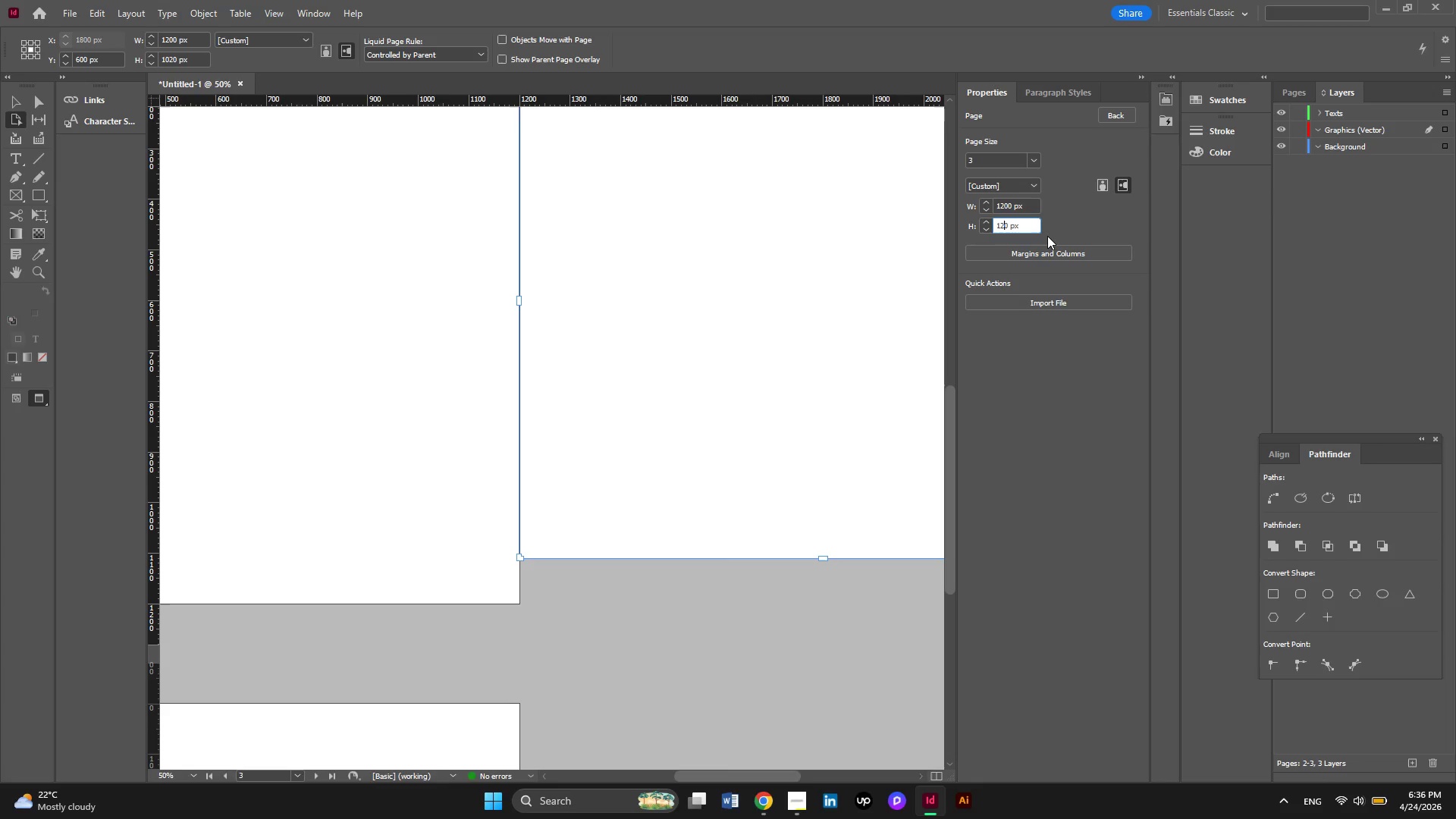 
key(Numpad0)
 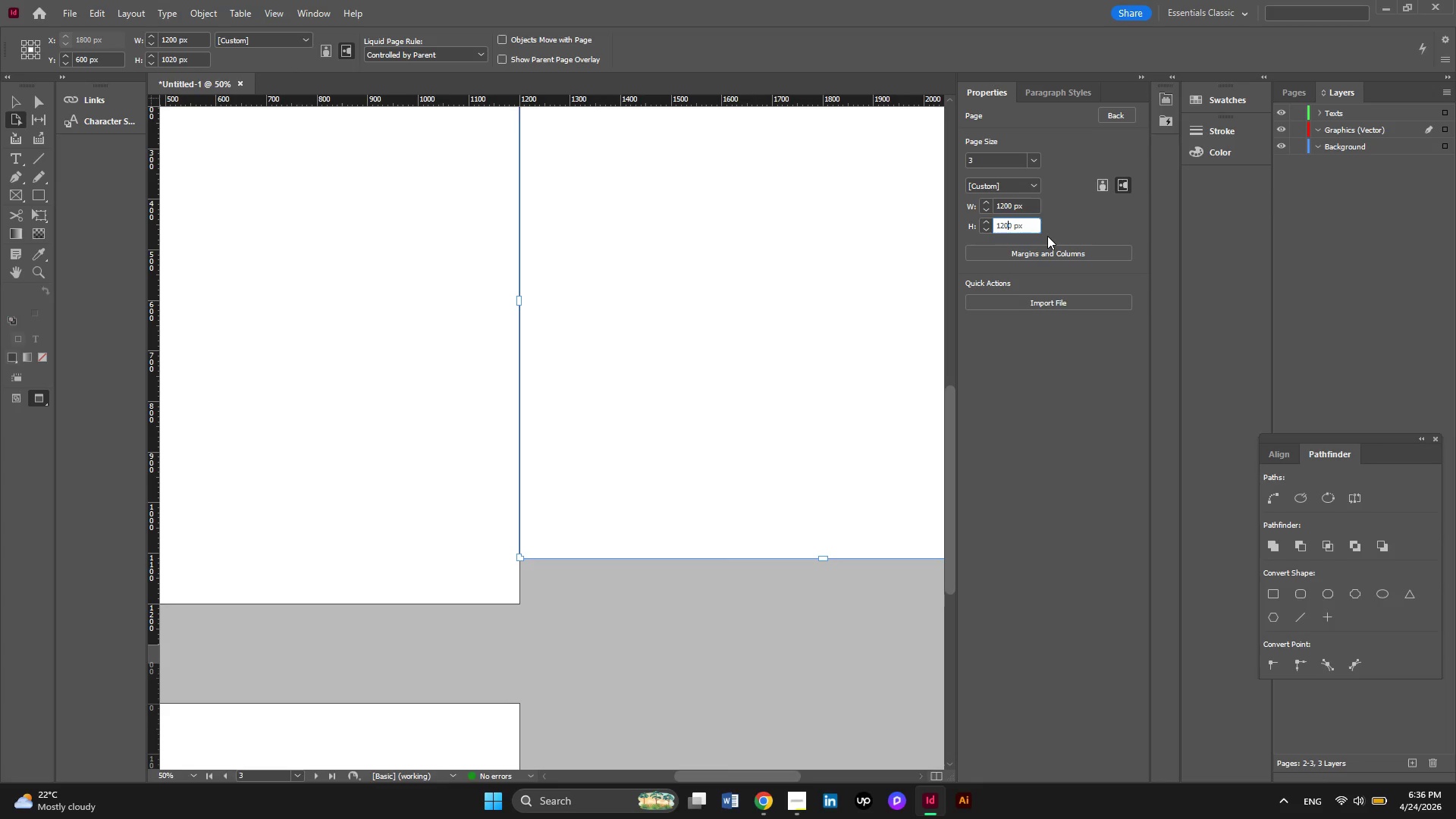 
key(NumpadEnter)
 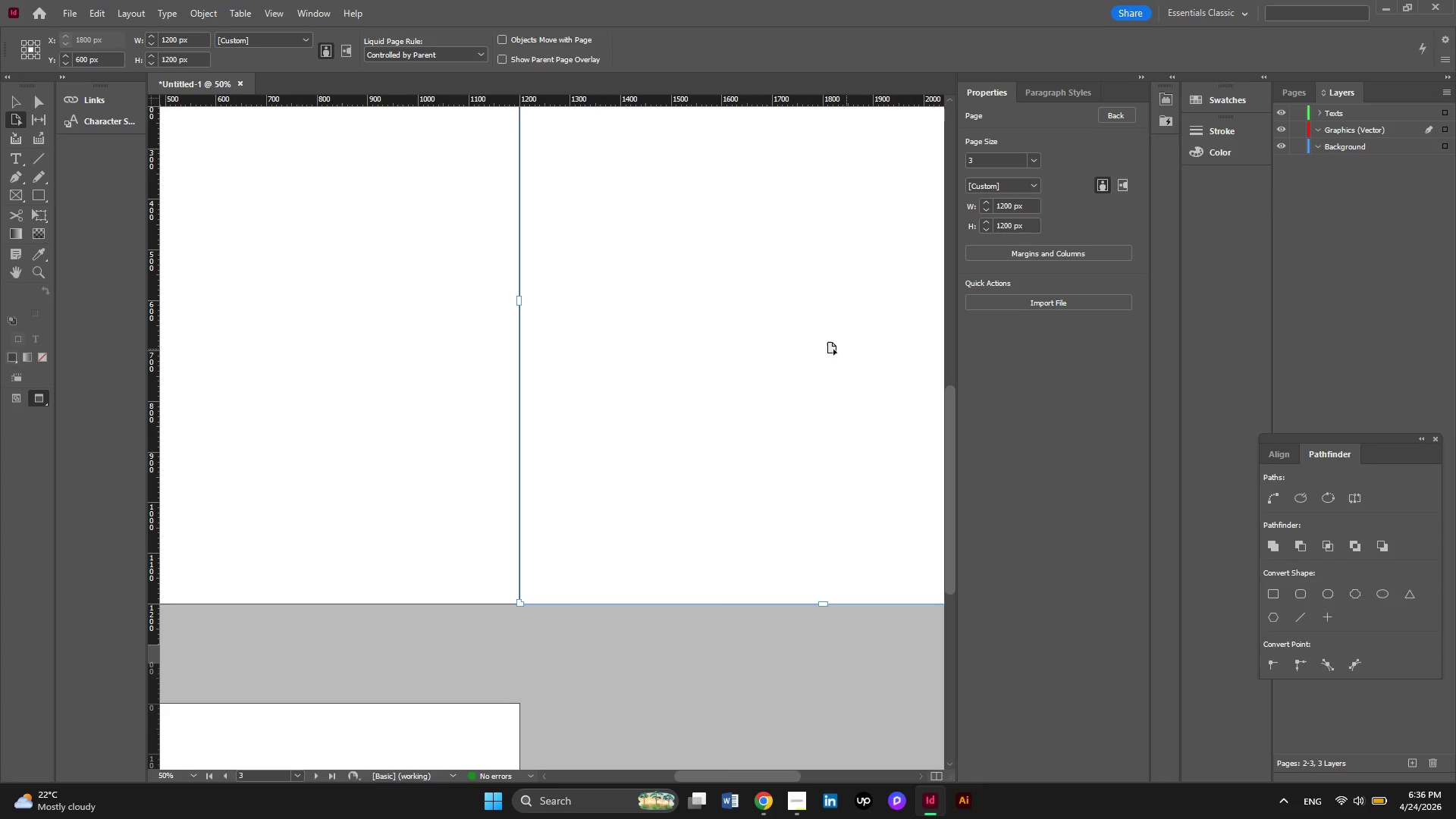 
key(Alt+AltLeft)
 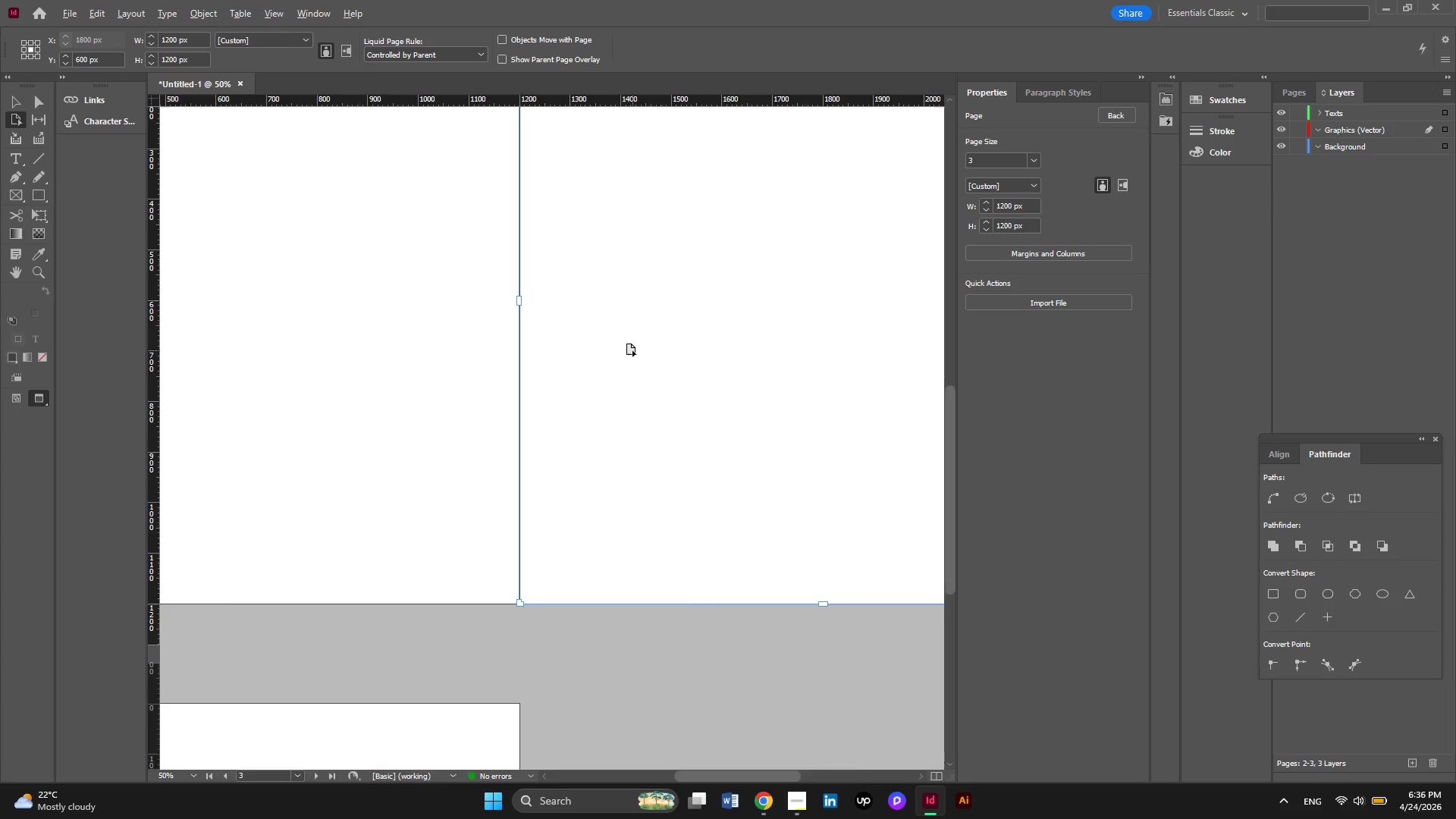 
scroll: coordinate [632, 350], scroll_direction: down, amount: 3.0
 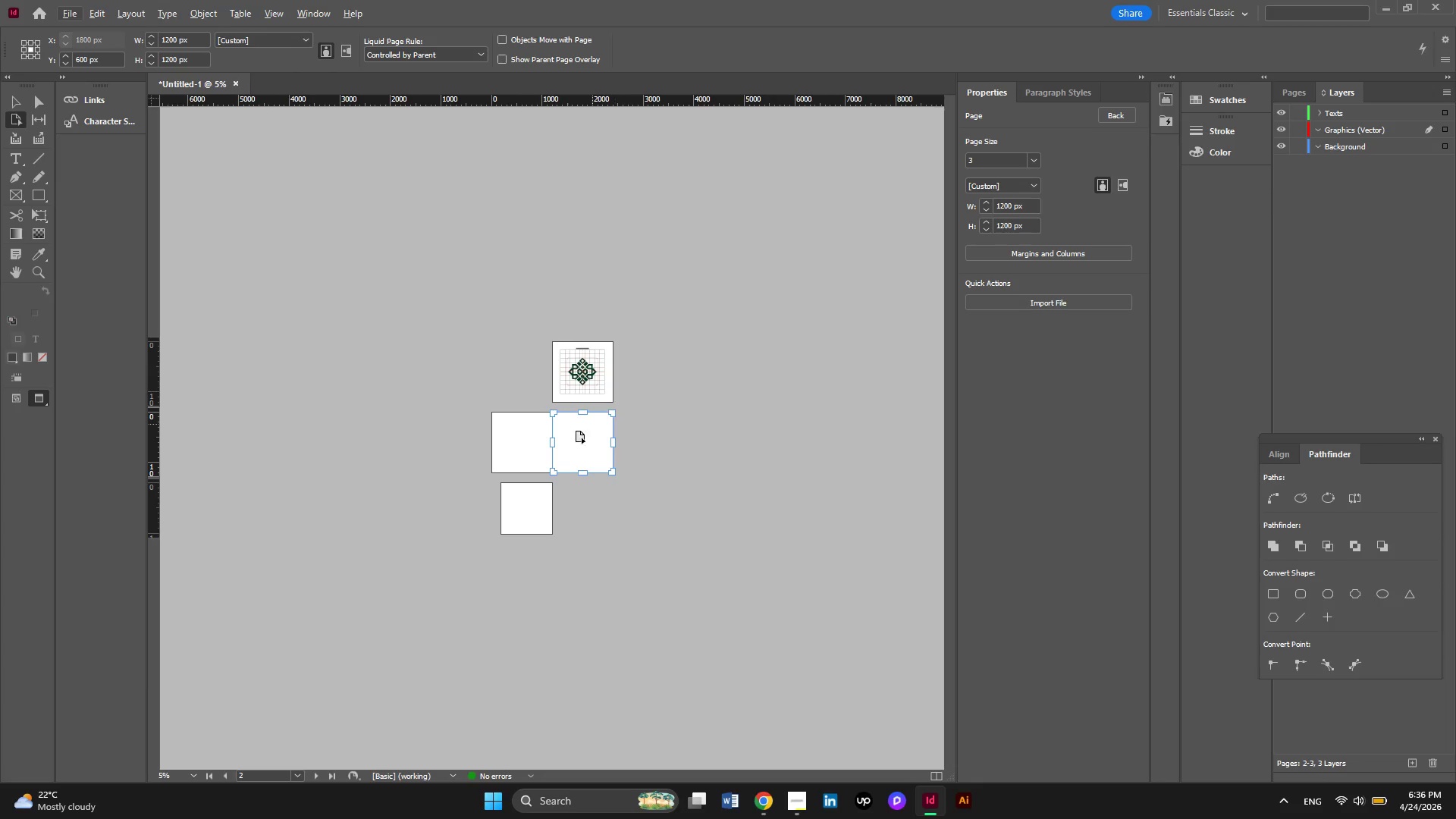 
key(Alt+AltLeft)
 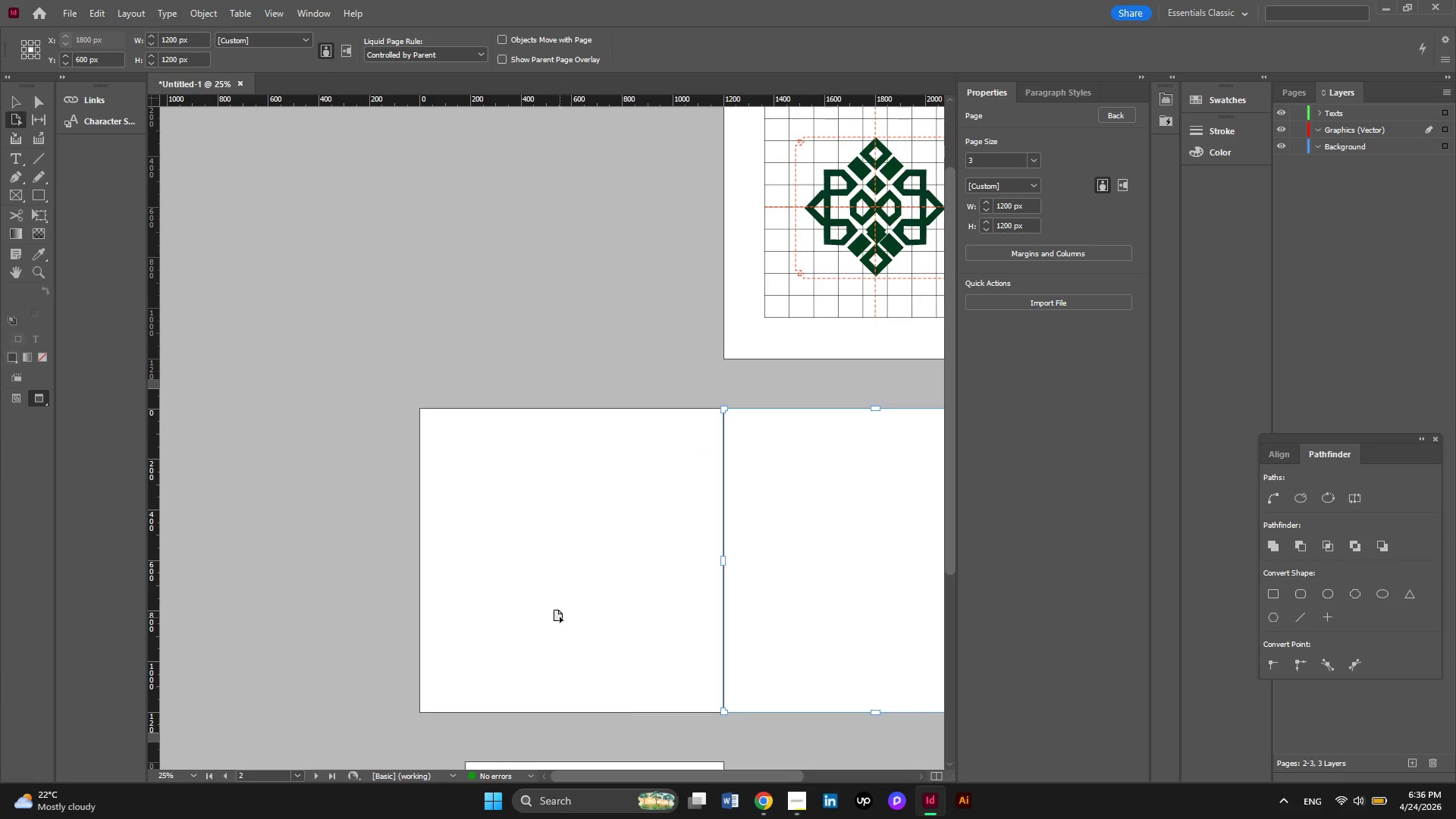 
scroll: coordinate [559, 472], scroll_direction: up, amount: 2.0
 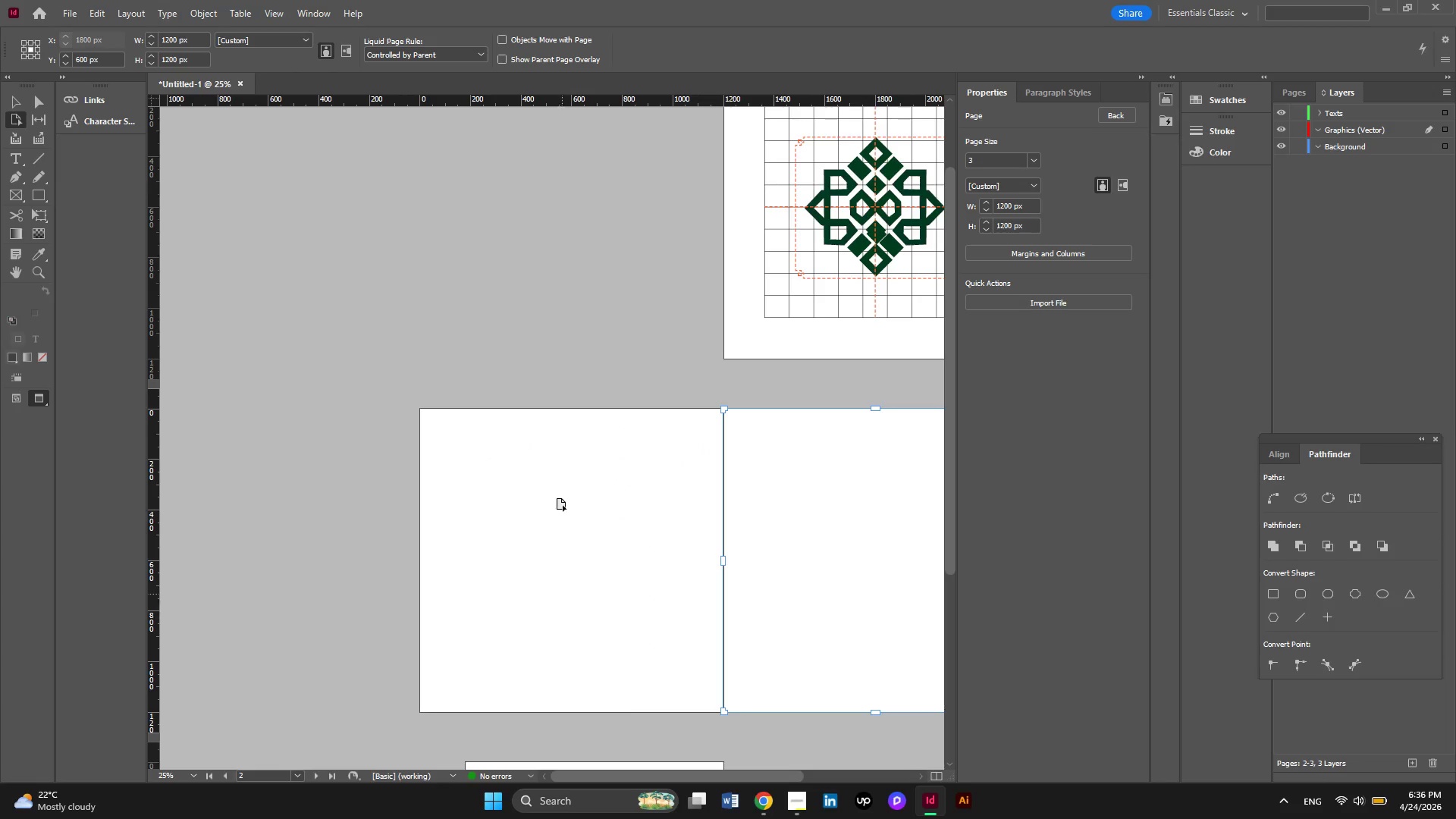 
scroll: coordinate [563, 502], scroll_direction: down, amount: 4.0
 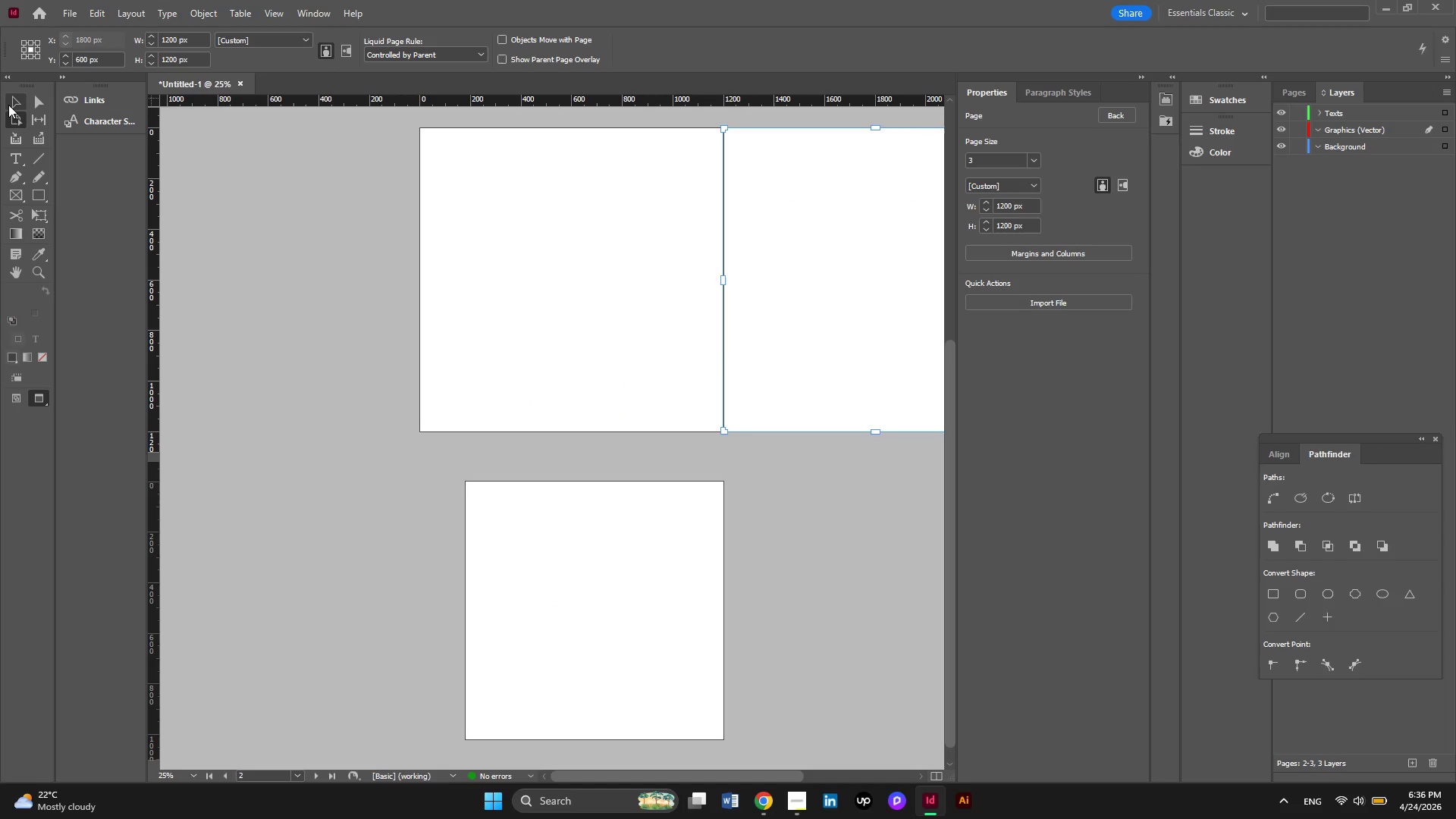 
left_click([8, 105])
 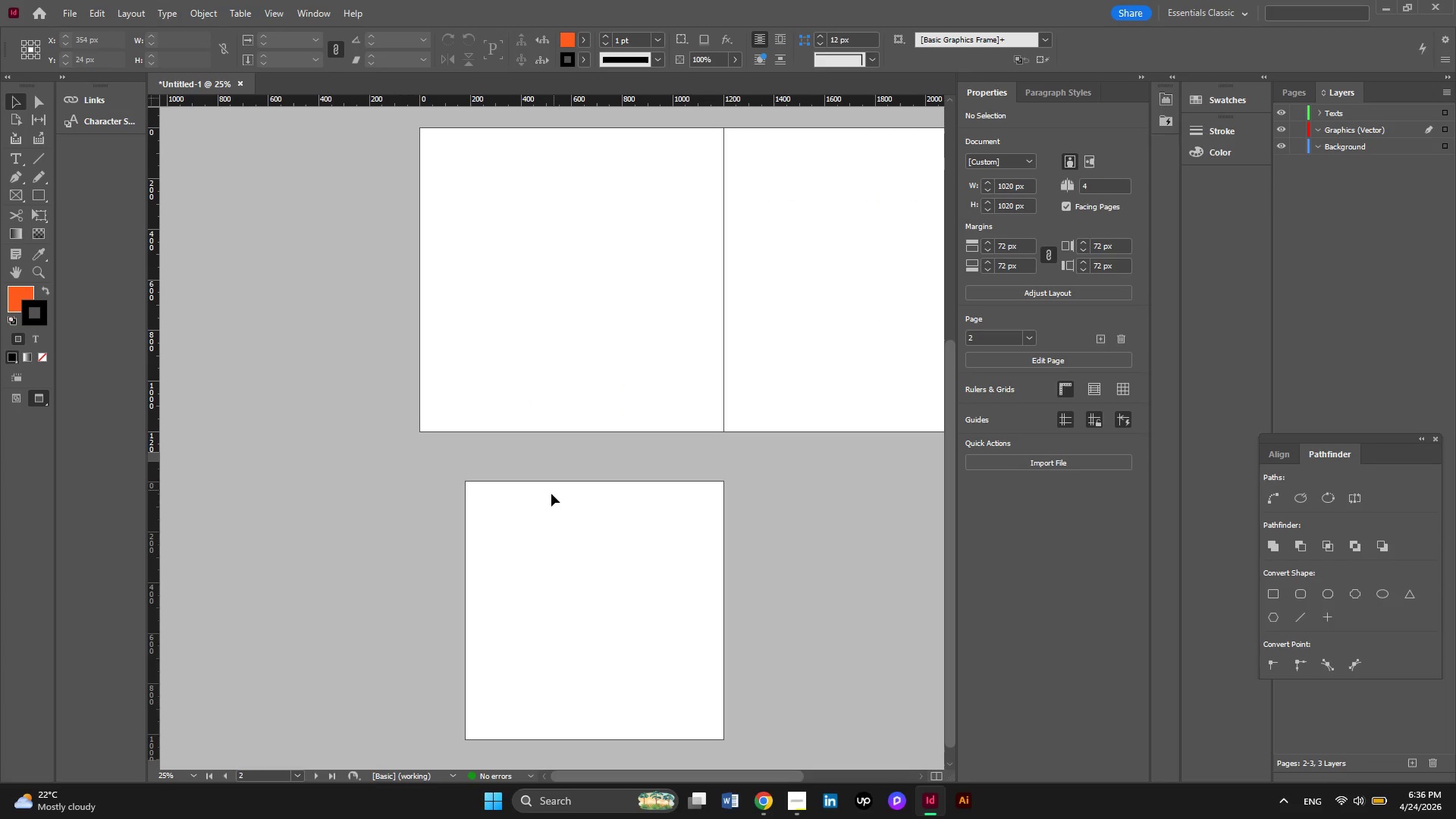 
left_click([554, 501])
 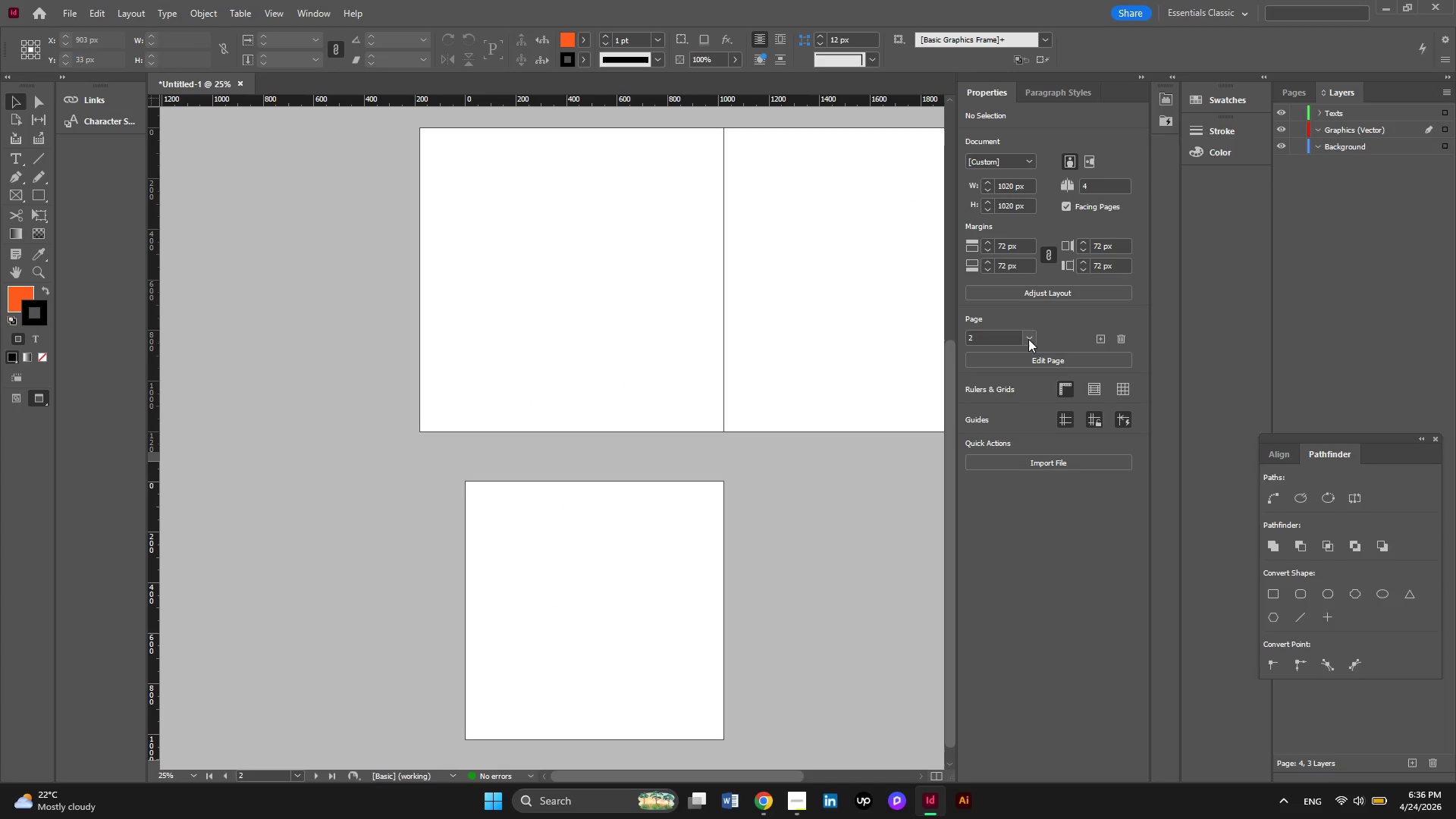 
left_click([1028, 339])
 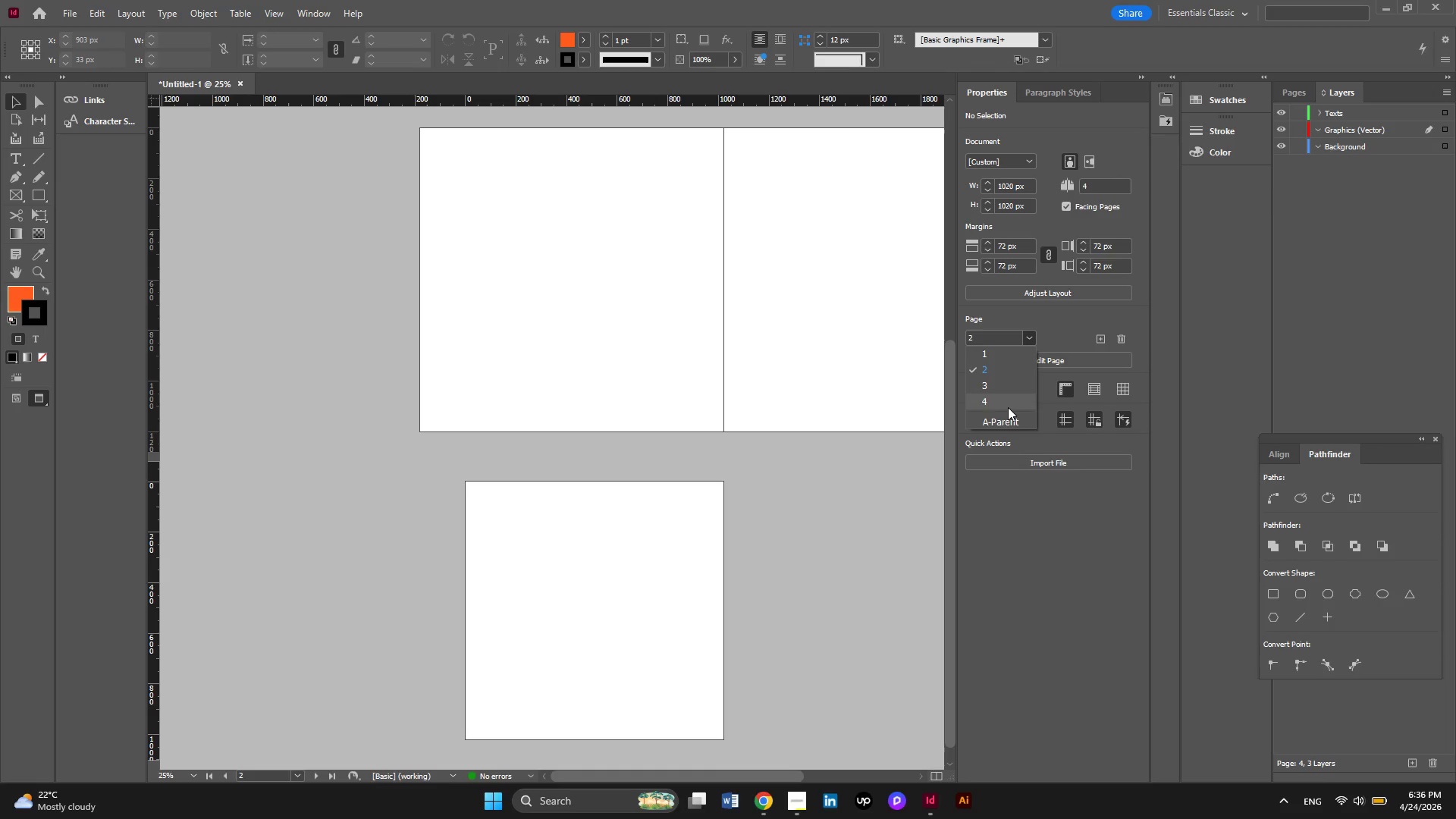 
left_click([1008, 407])
 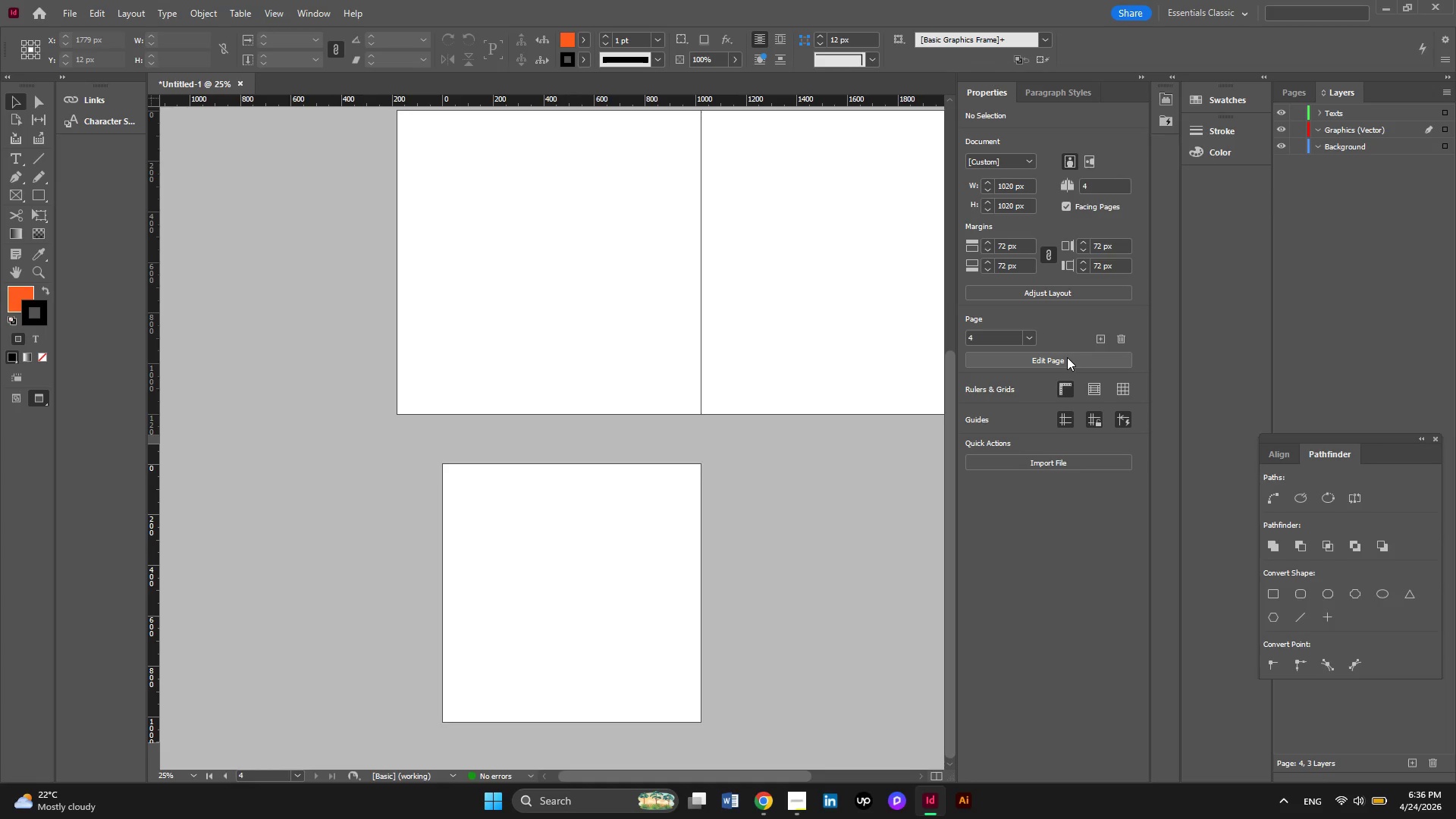 
wait(5.25)
 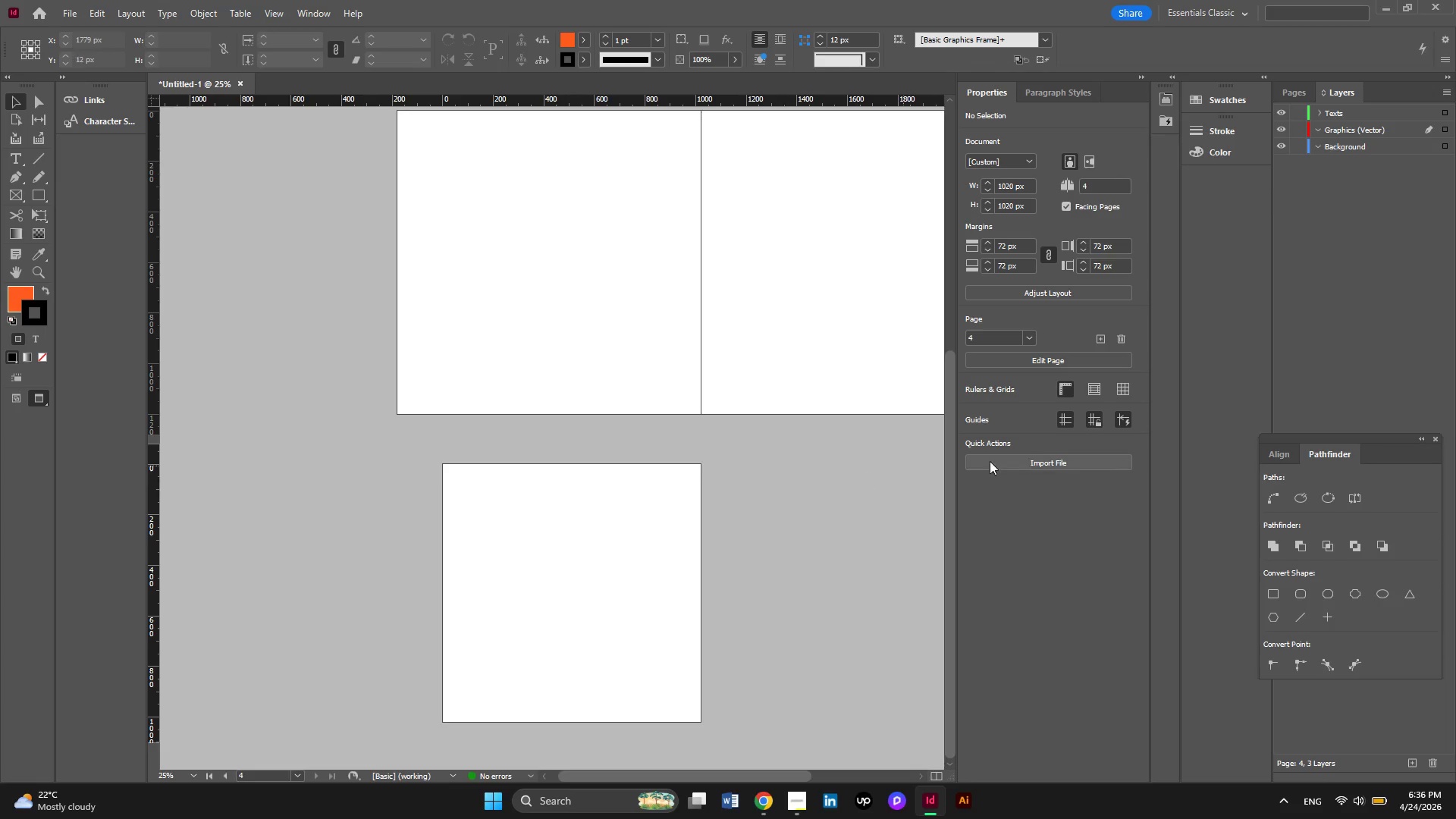 
left_click([1067, 357])
 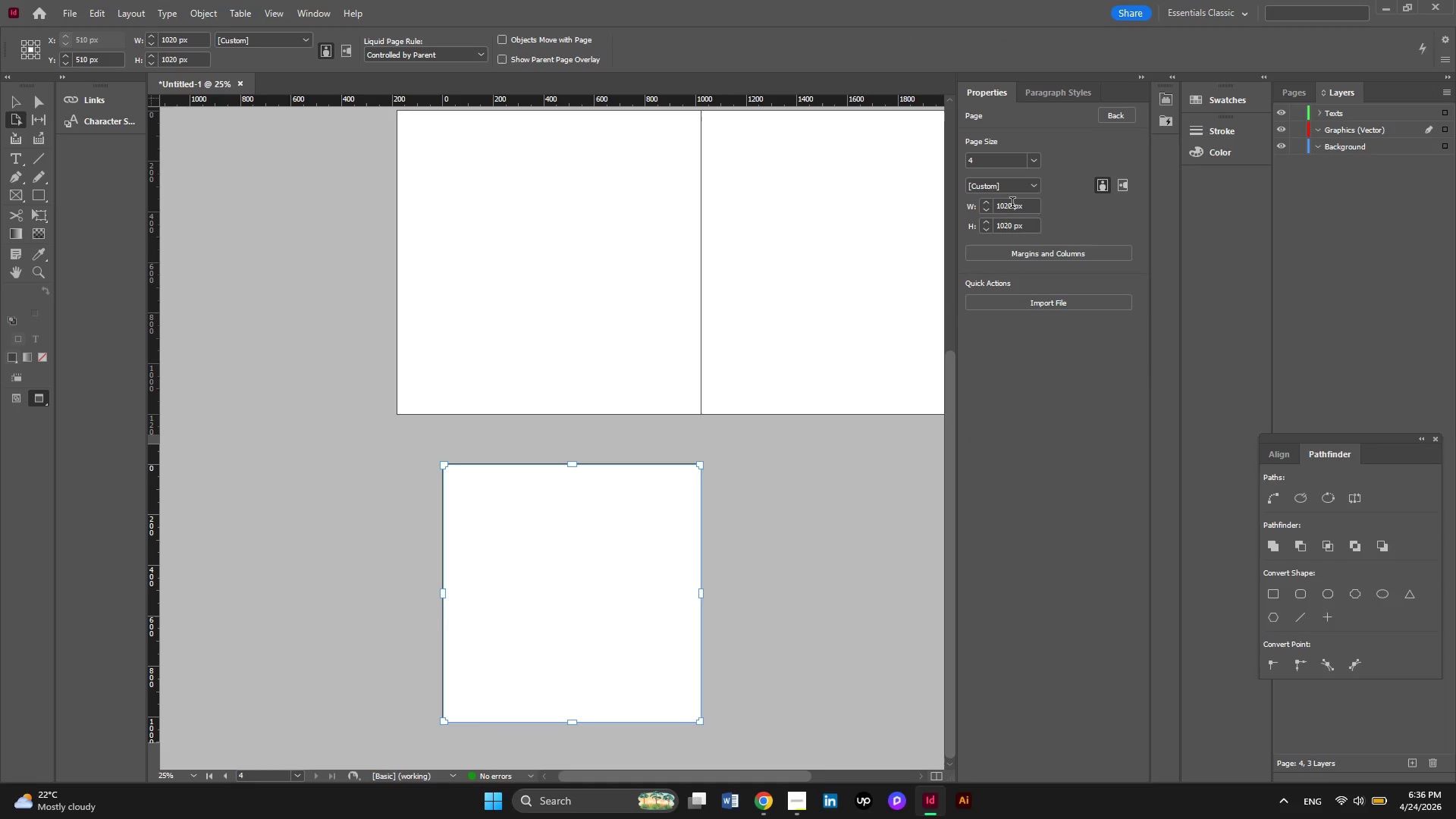 
left_click([1006, 209])
 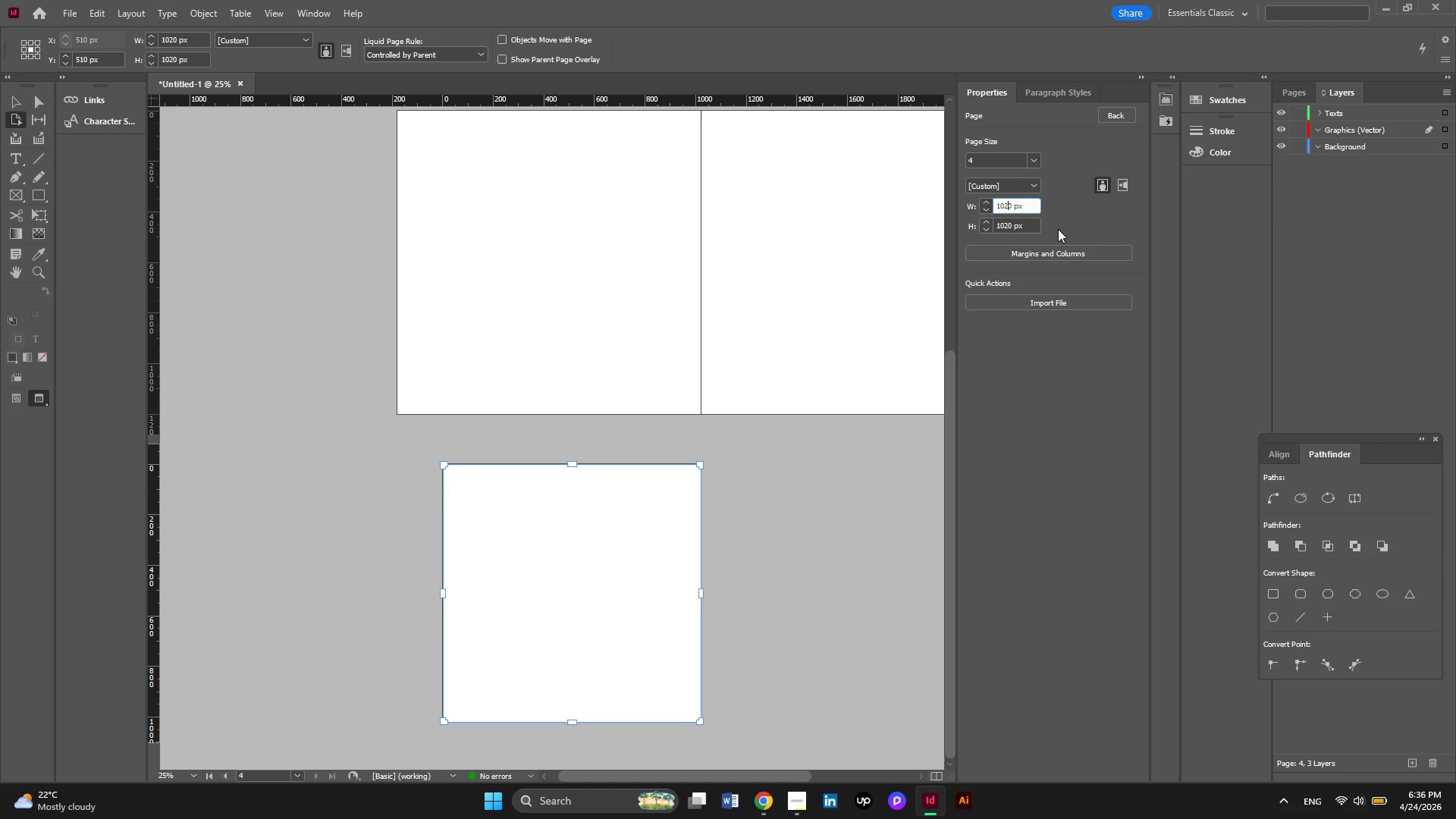 
key(ArrowLeft)
 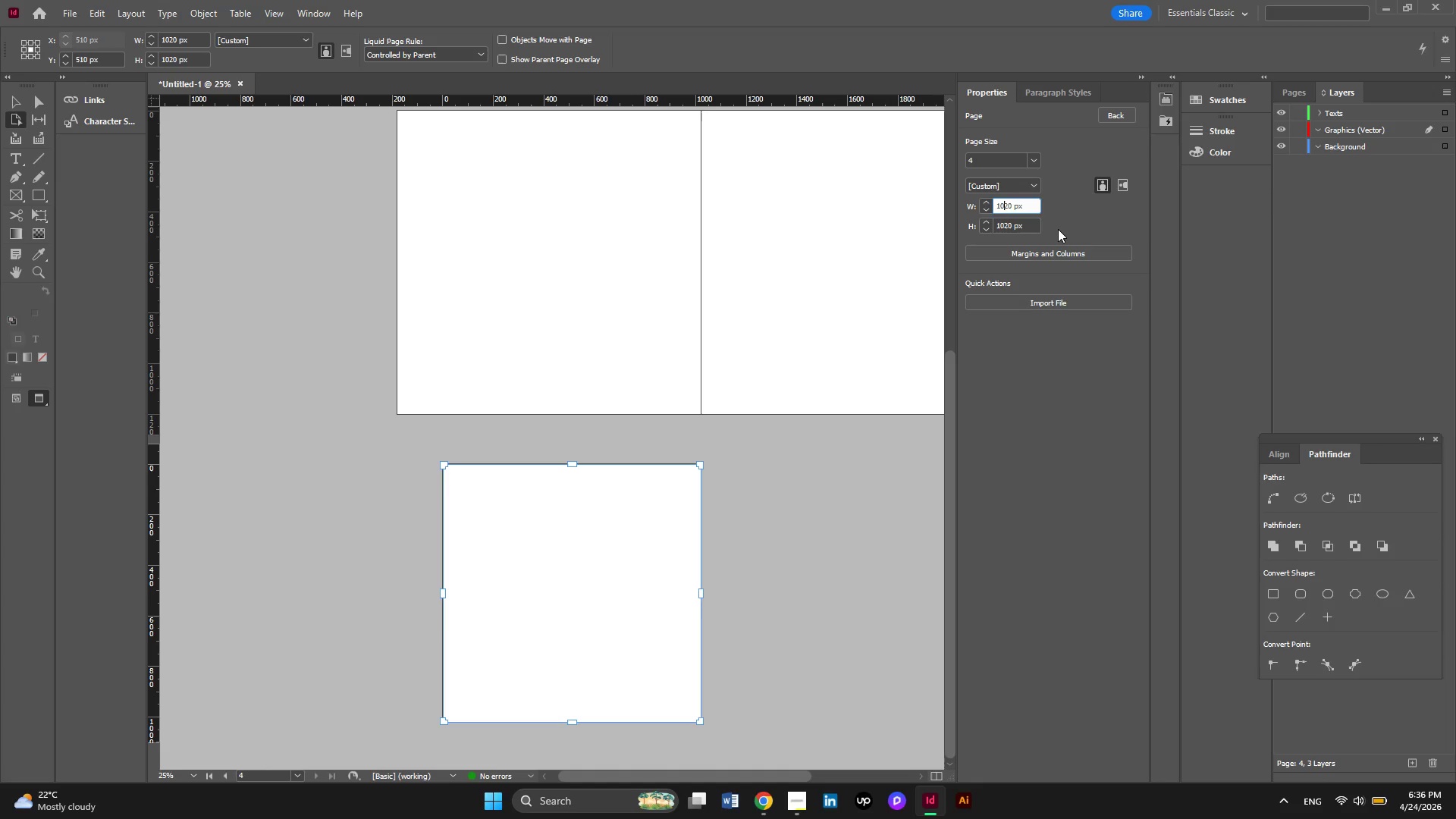 
key(Backspace)
 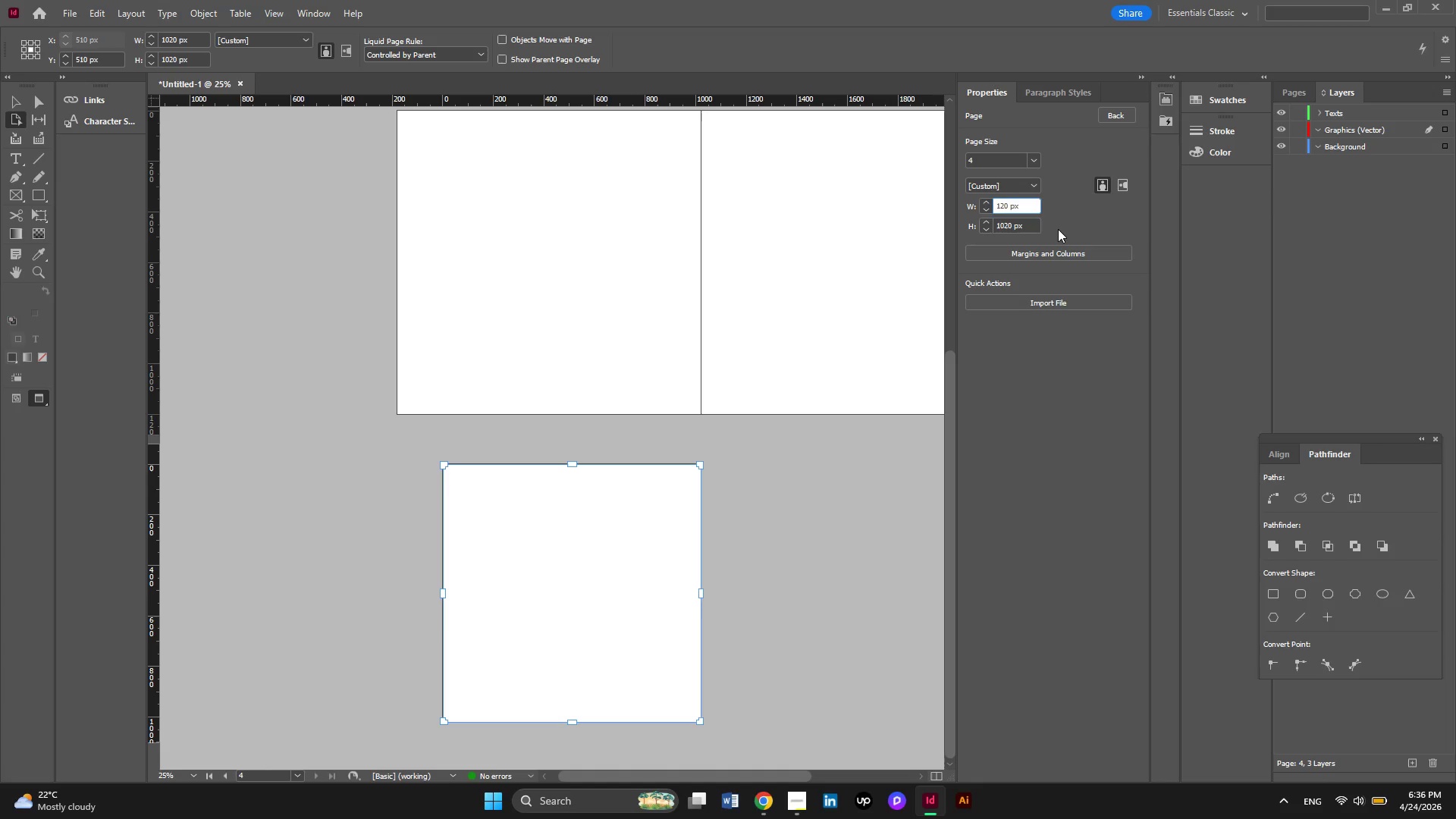 
key(ArrowRight)
 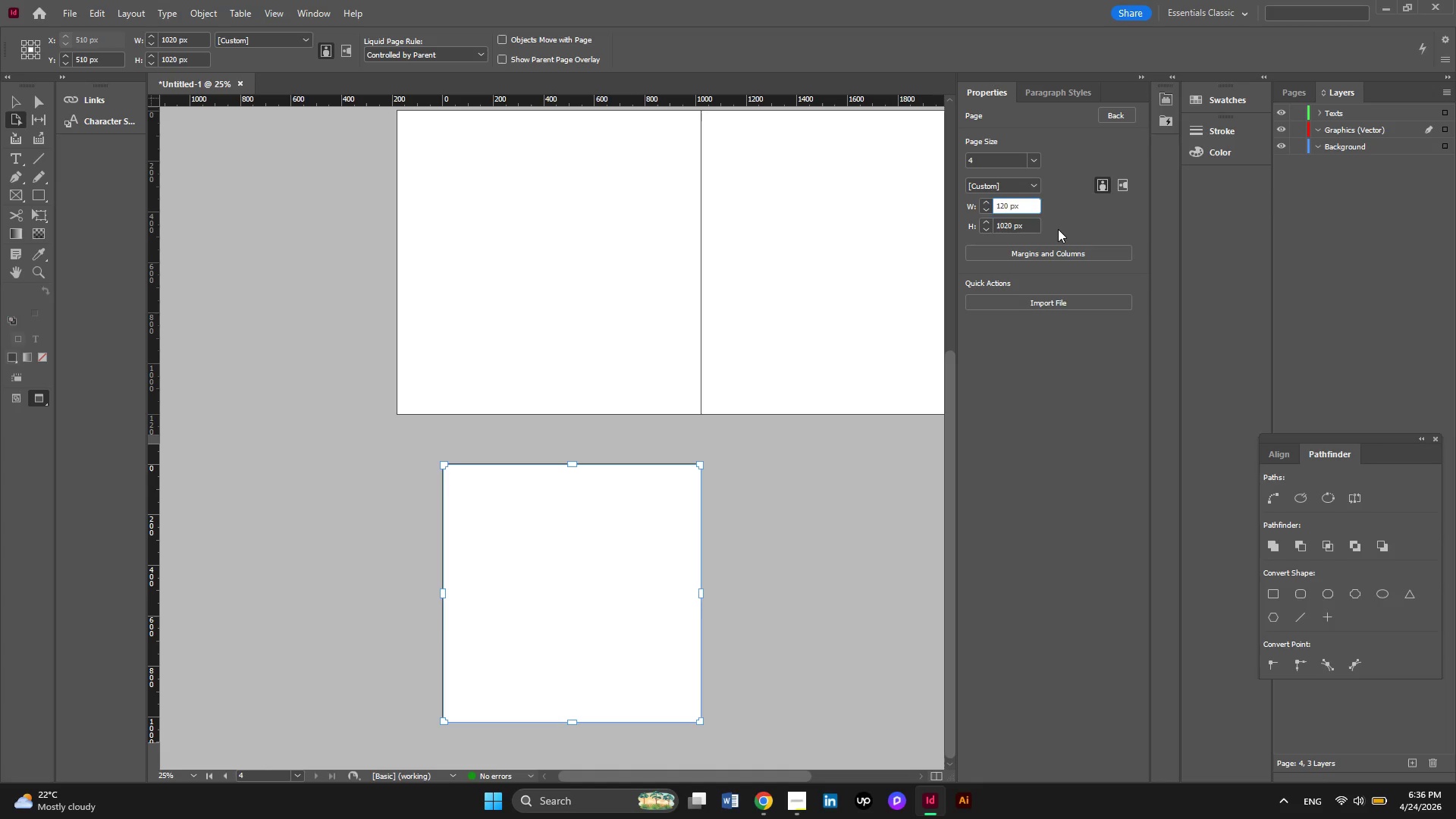 
key(Numpad0)
 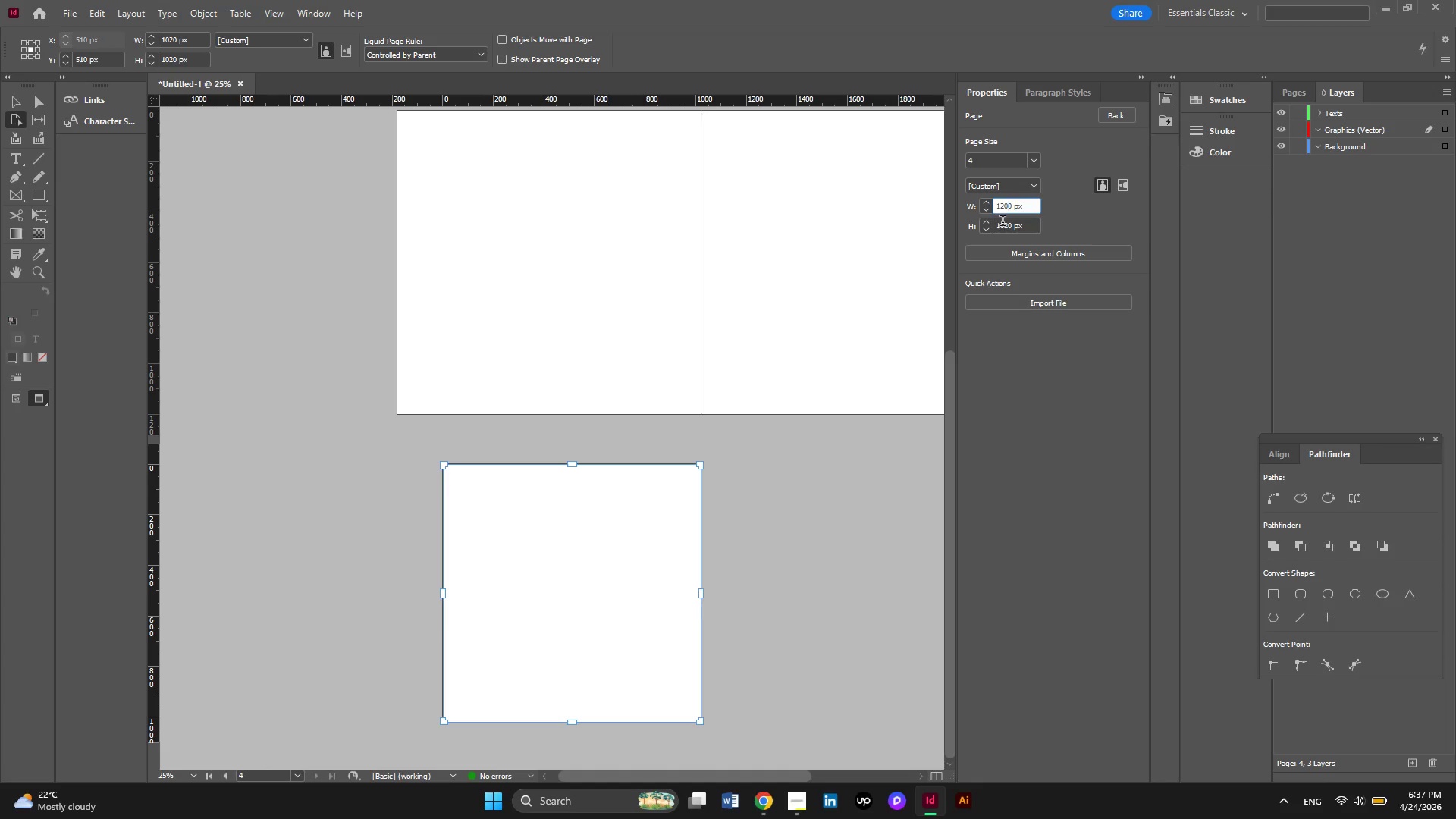 
left_click([1003, 224])
 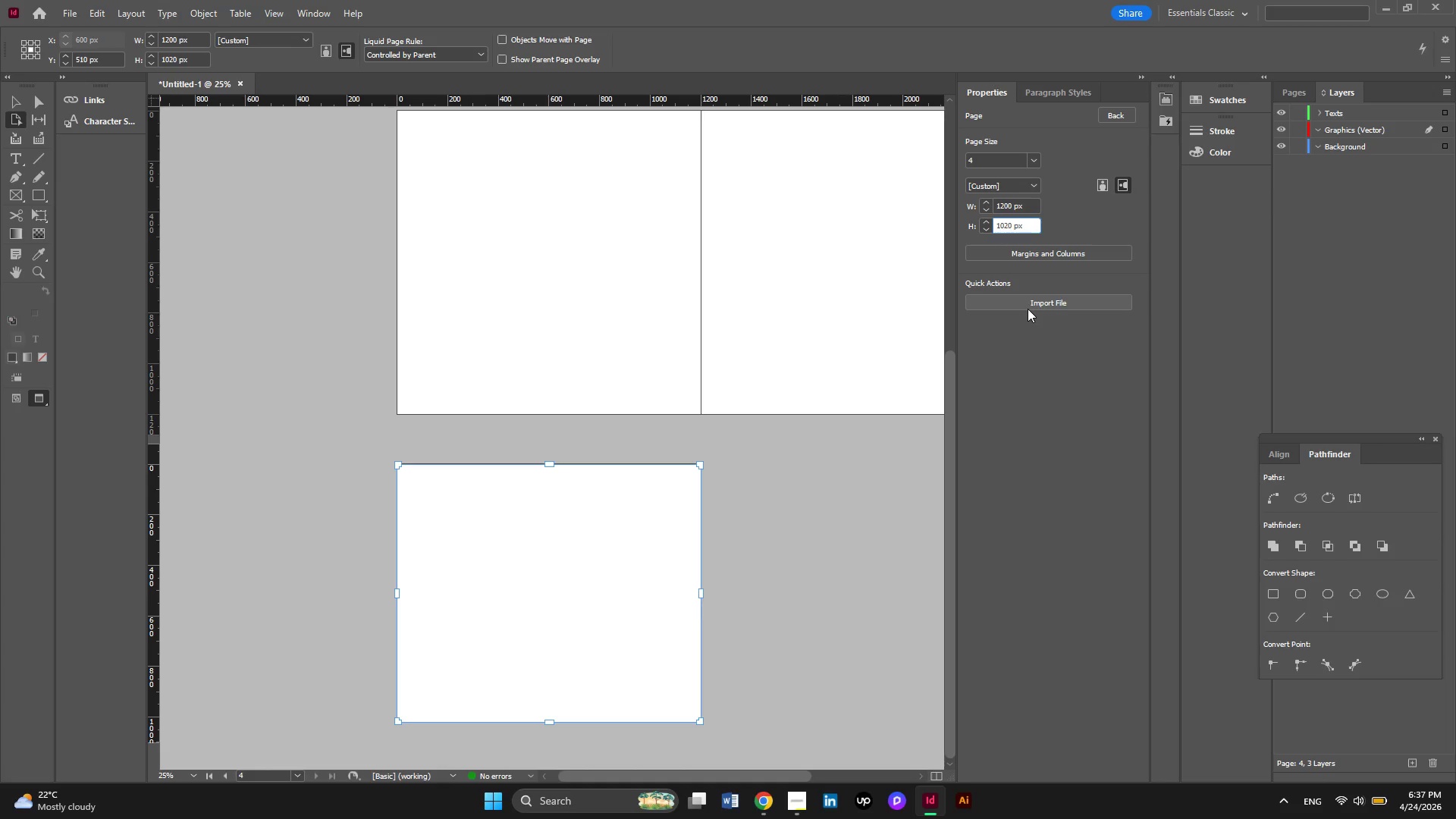 
key(Backspace)
 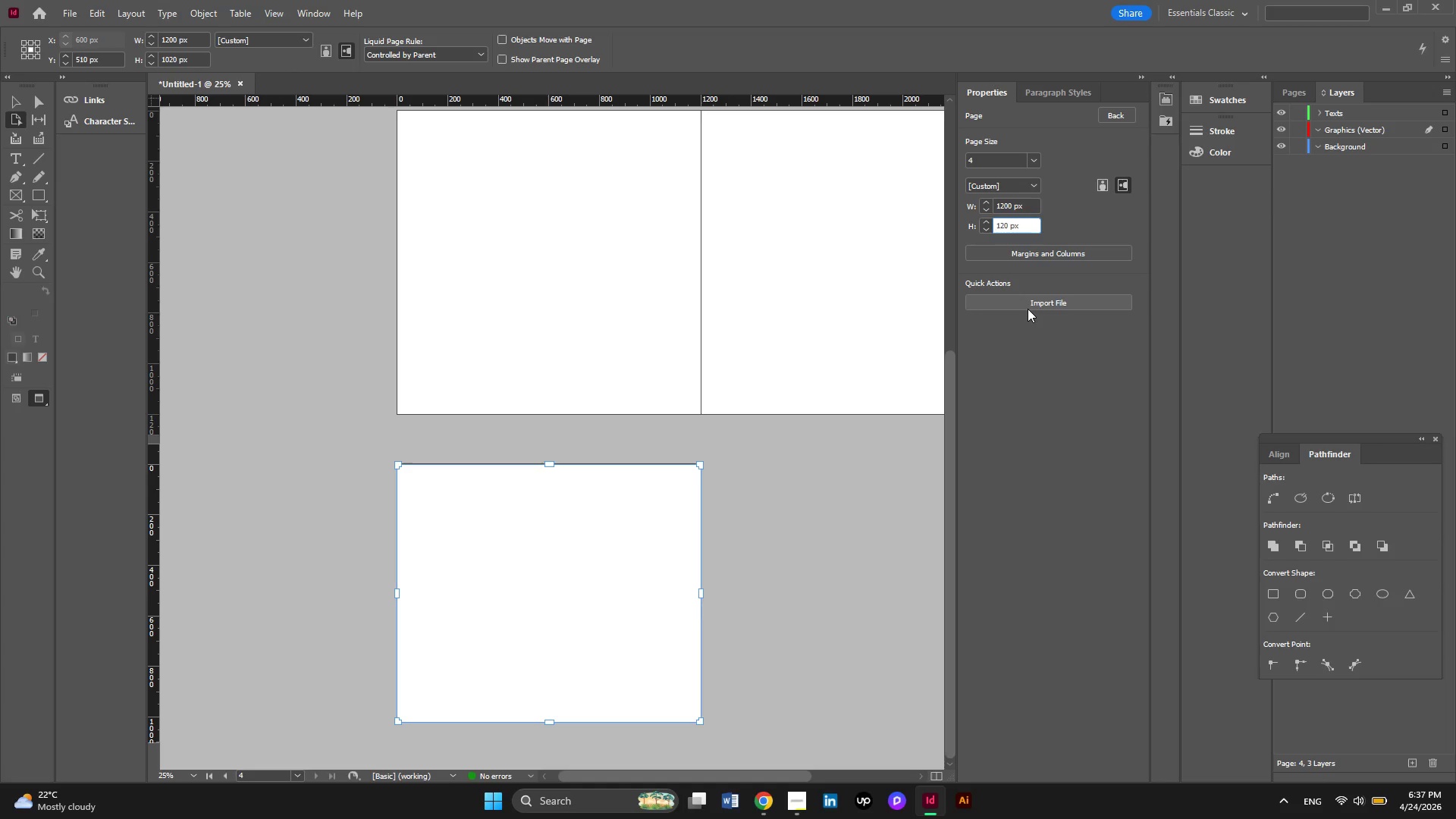 
key(ArrowRight)
 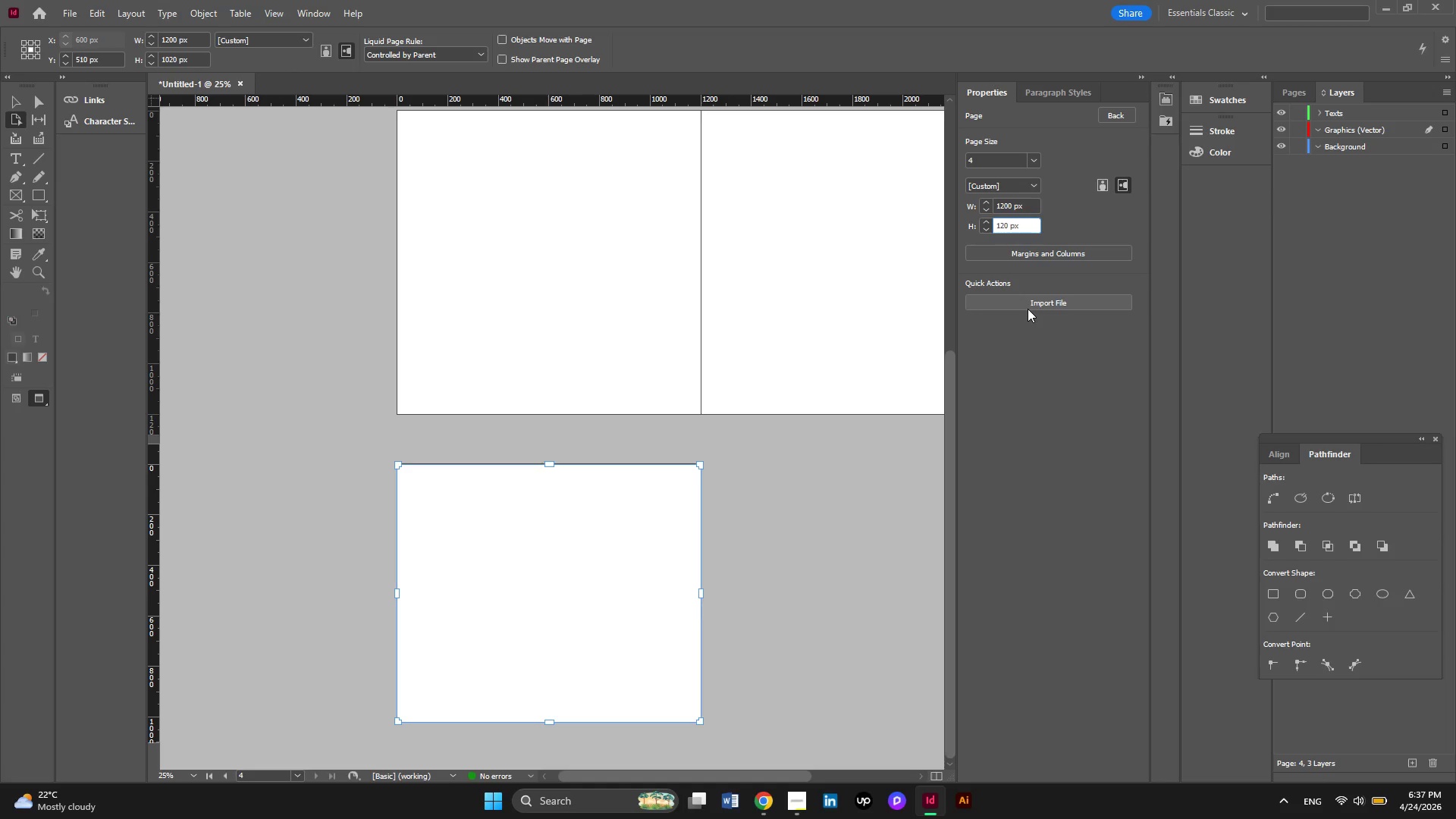 
key(Numpad0)
 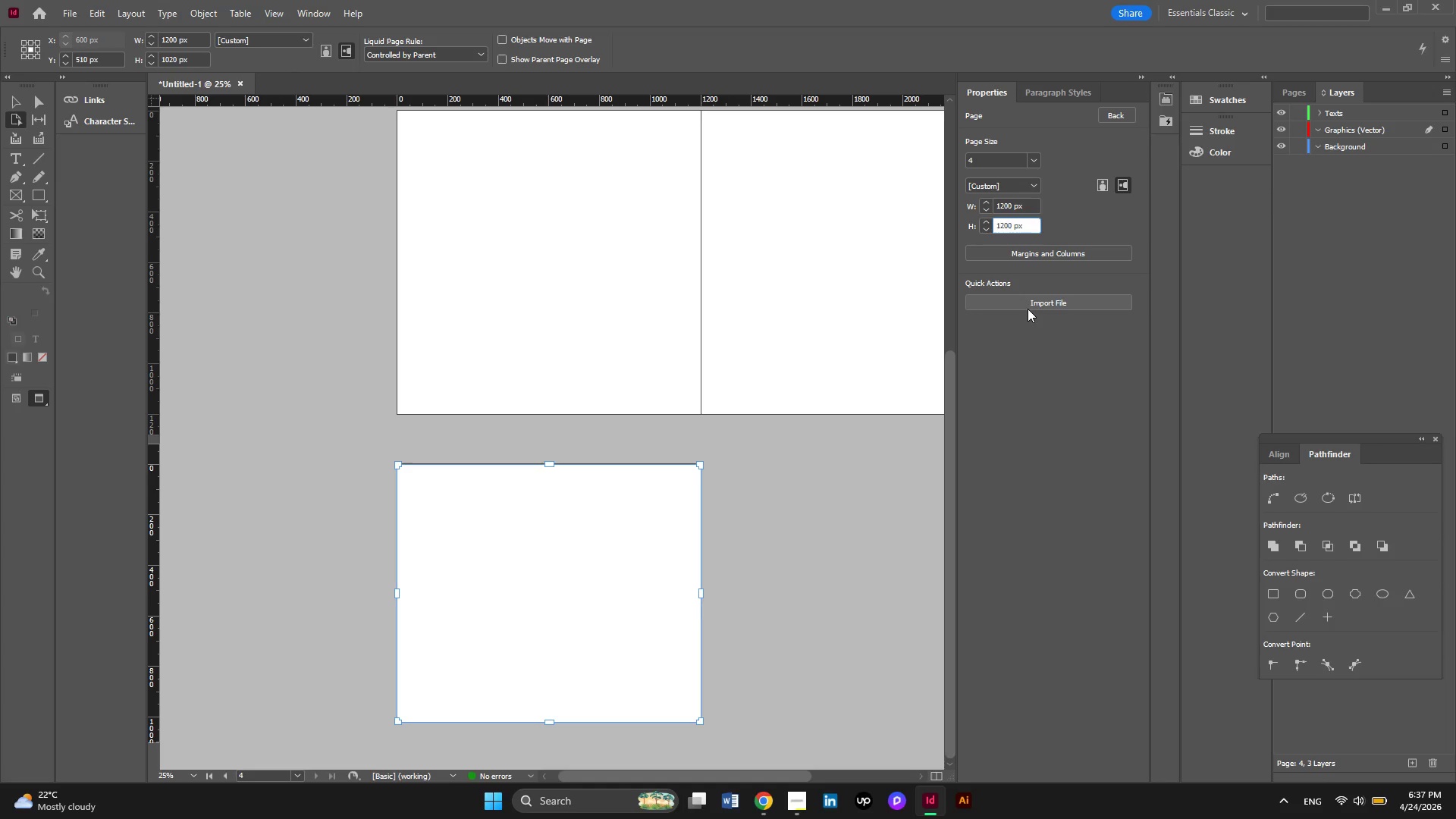 
key(NumpadEnter)
 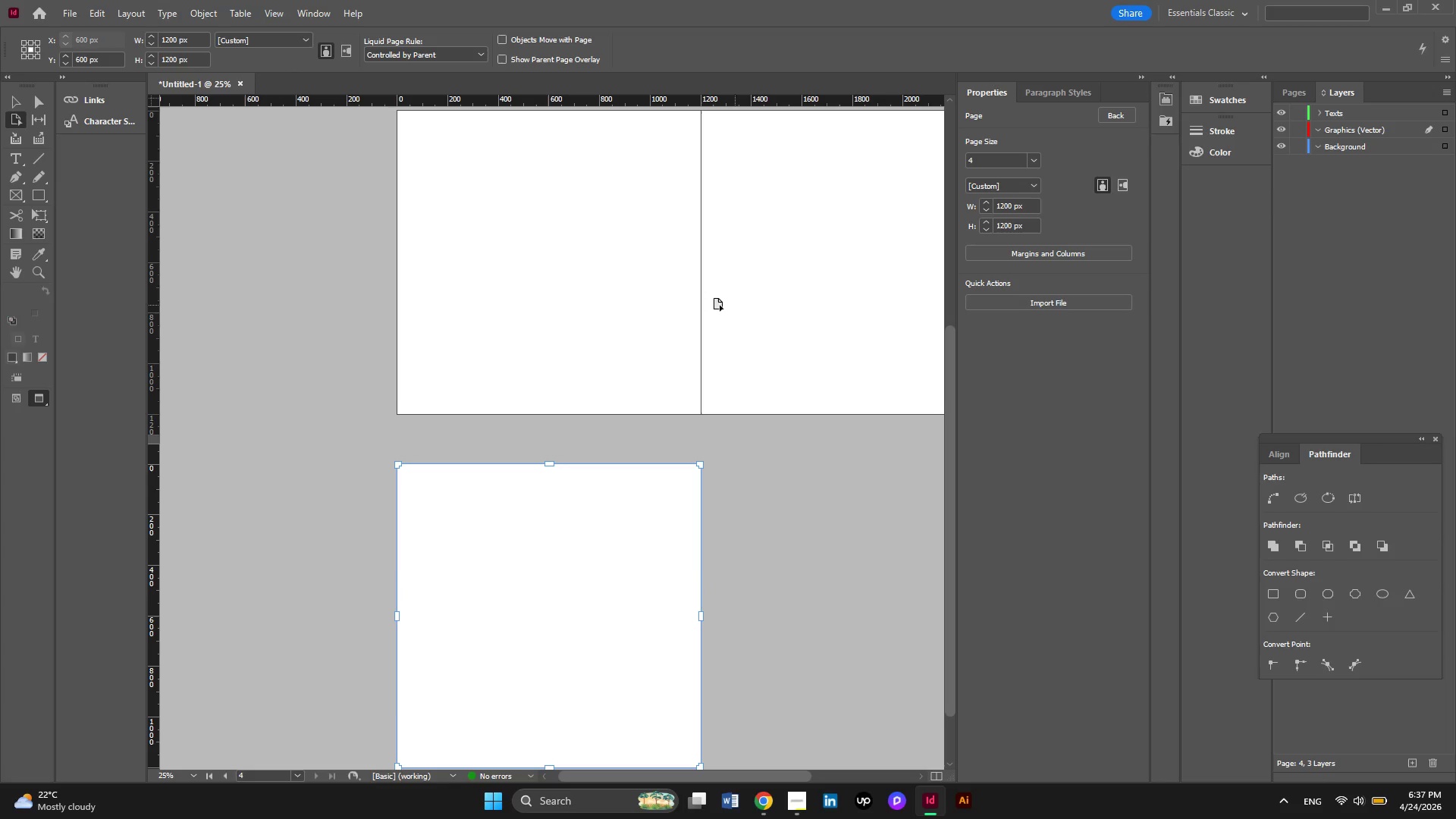 
scroll: coordinate [720, 310], scroll_direction: down, amount: 3.0
 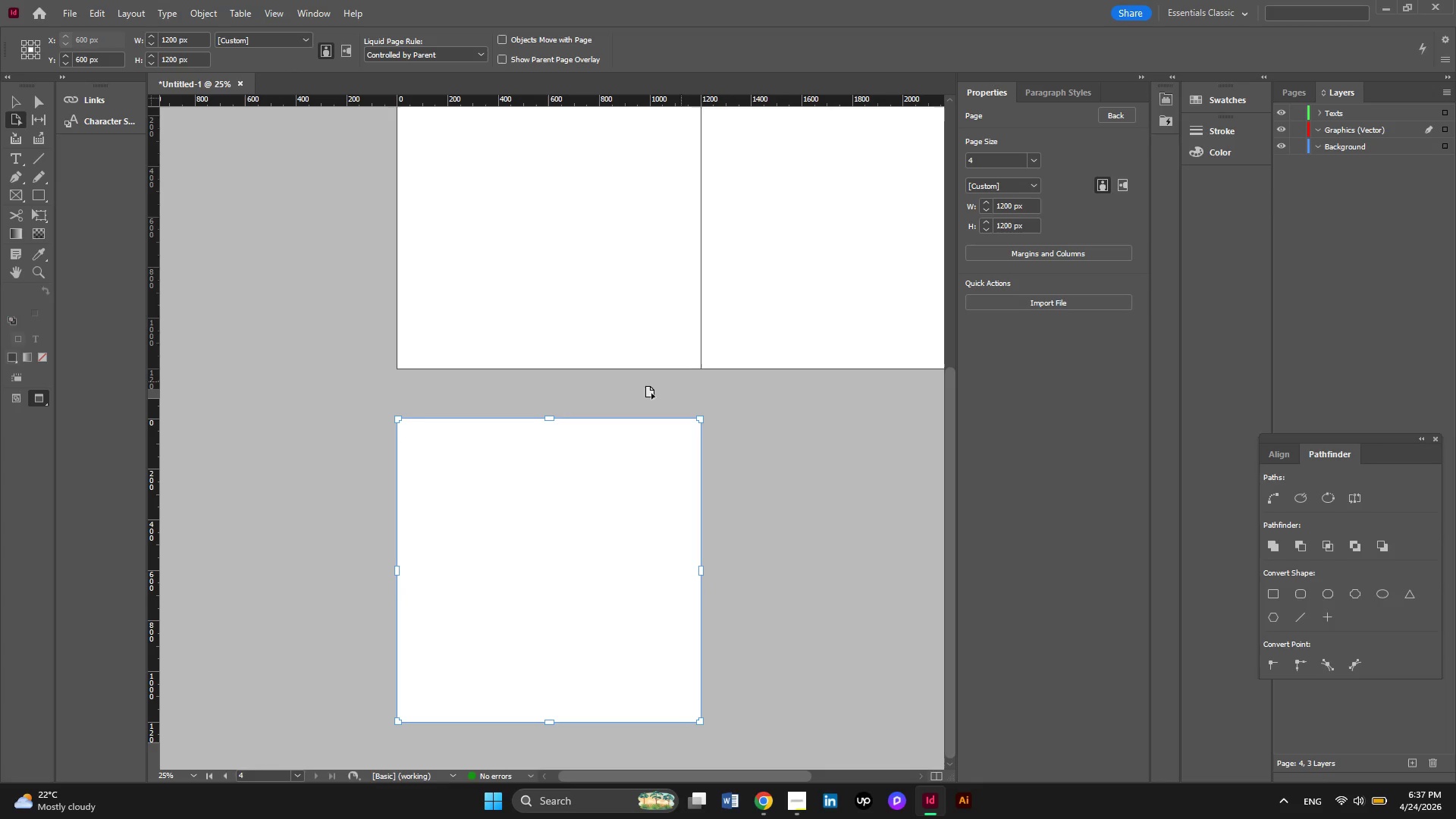 
hold_key(key=AltLeft, duration=0.34)
scroll: coordinate [590, 386], scroll_direction: down, amount: 1.0
 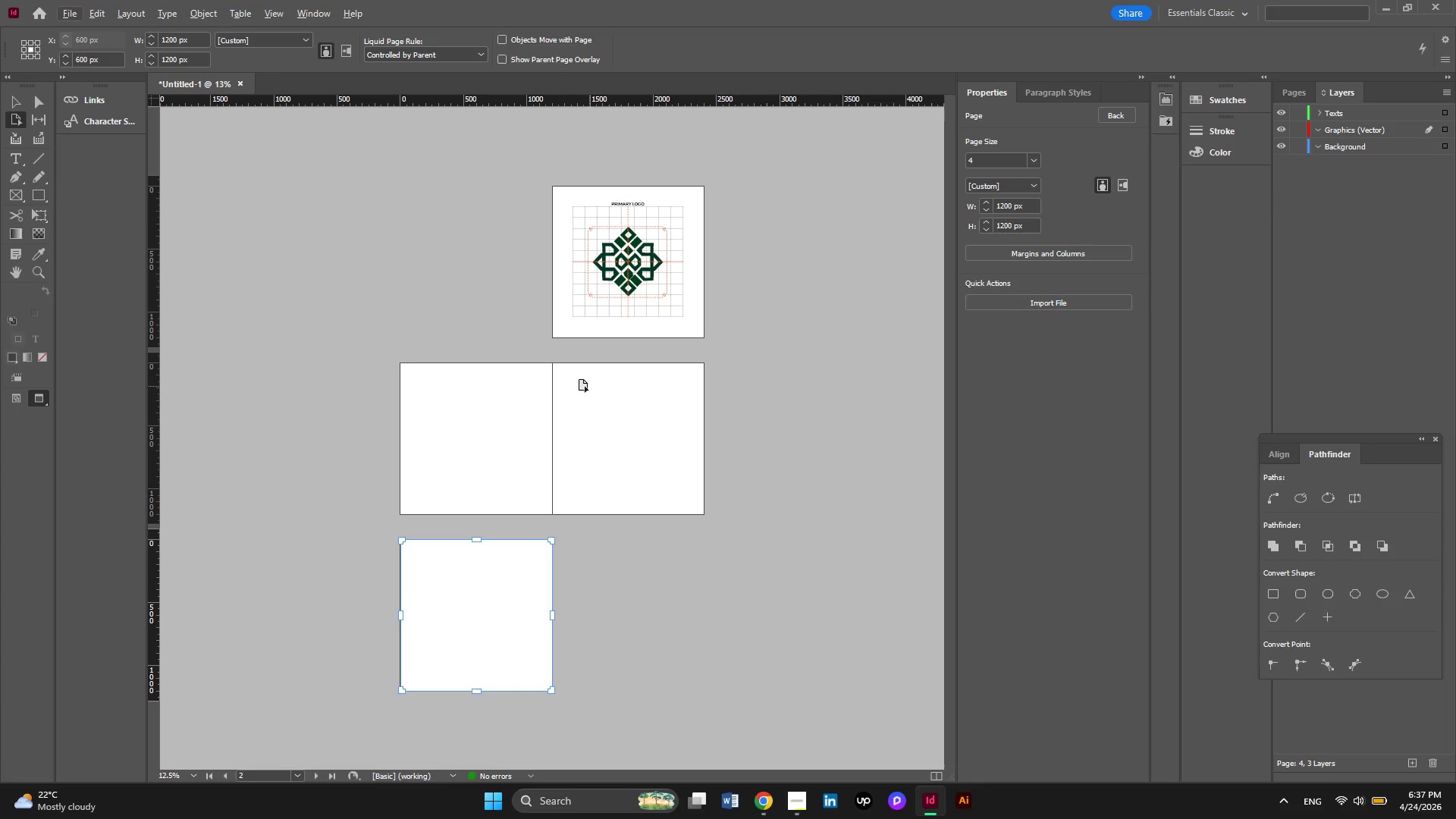 
key(Alt+AltLeft)
 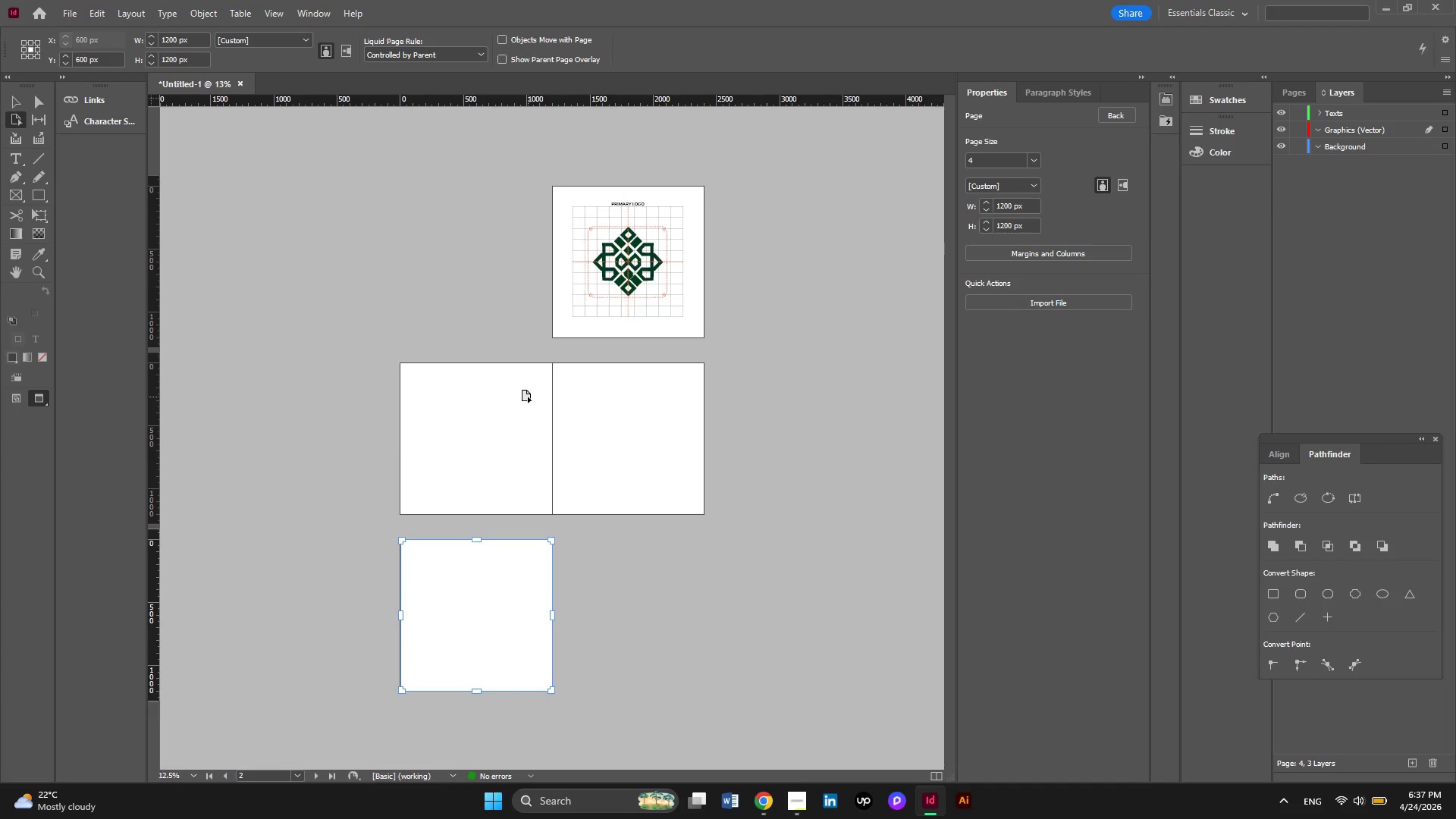 
scroll: coordinate [528, 397], scroll_direction: none, amount: 0.0
 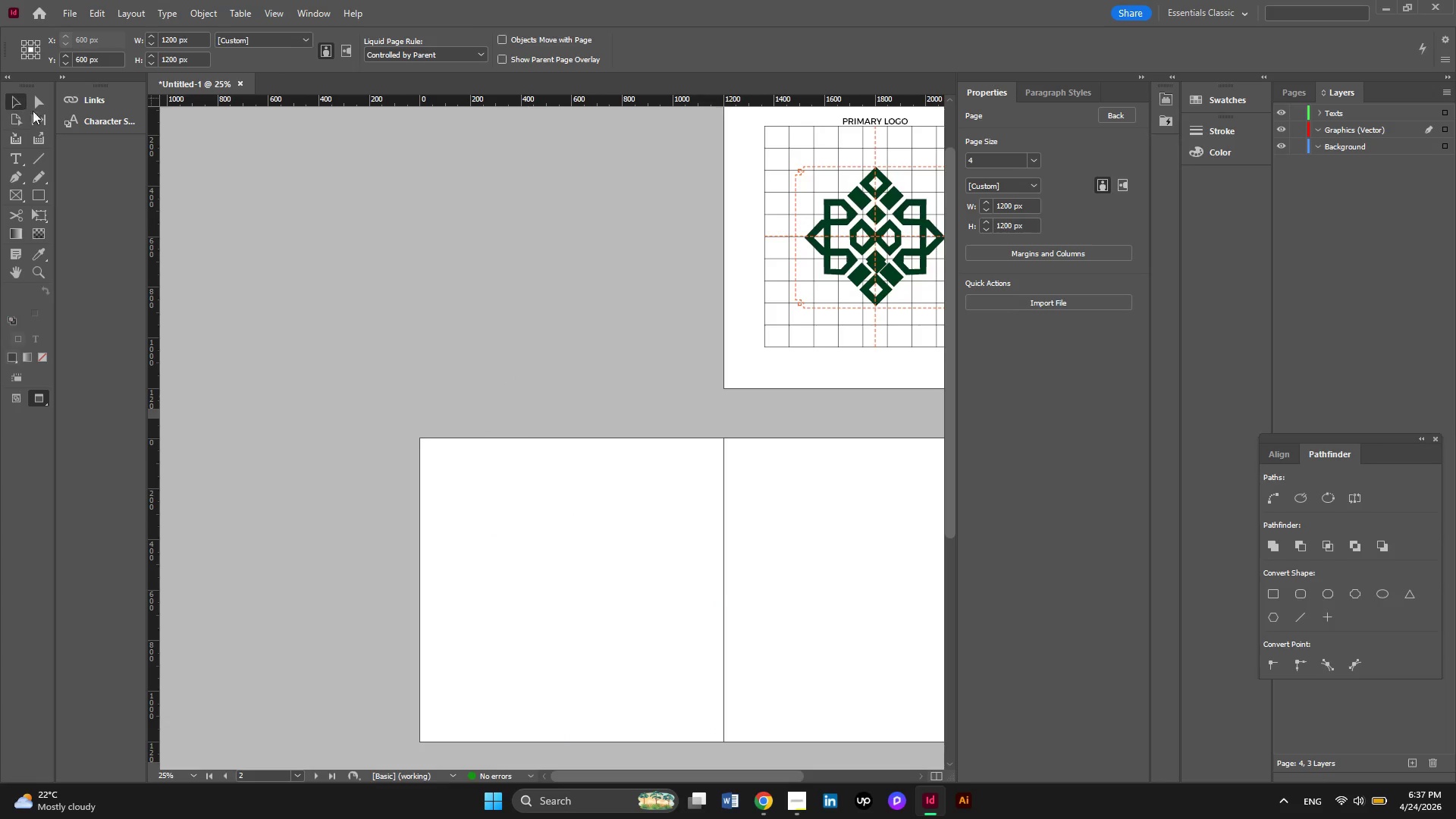 
double_click([491, 281])
 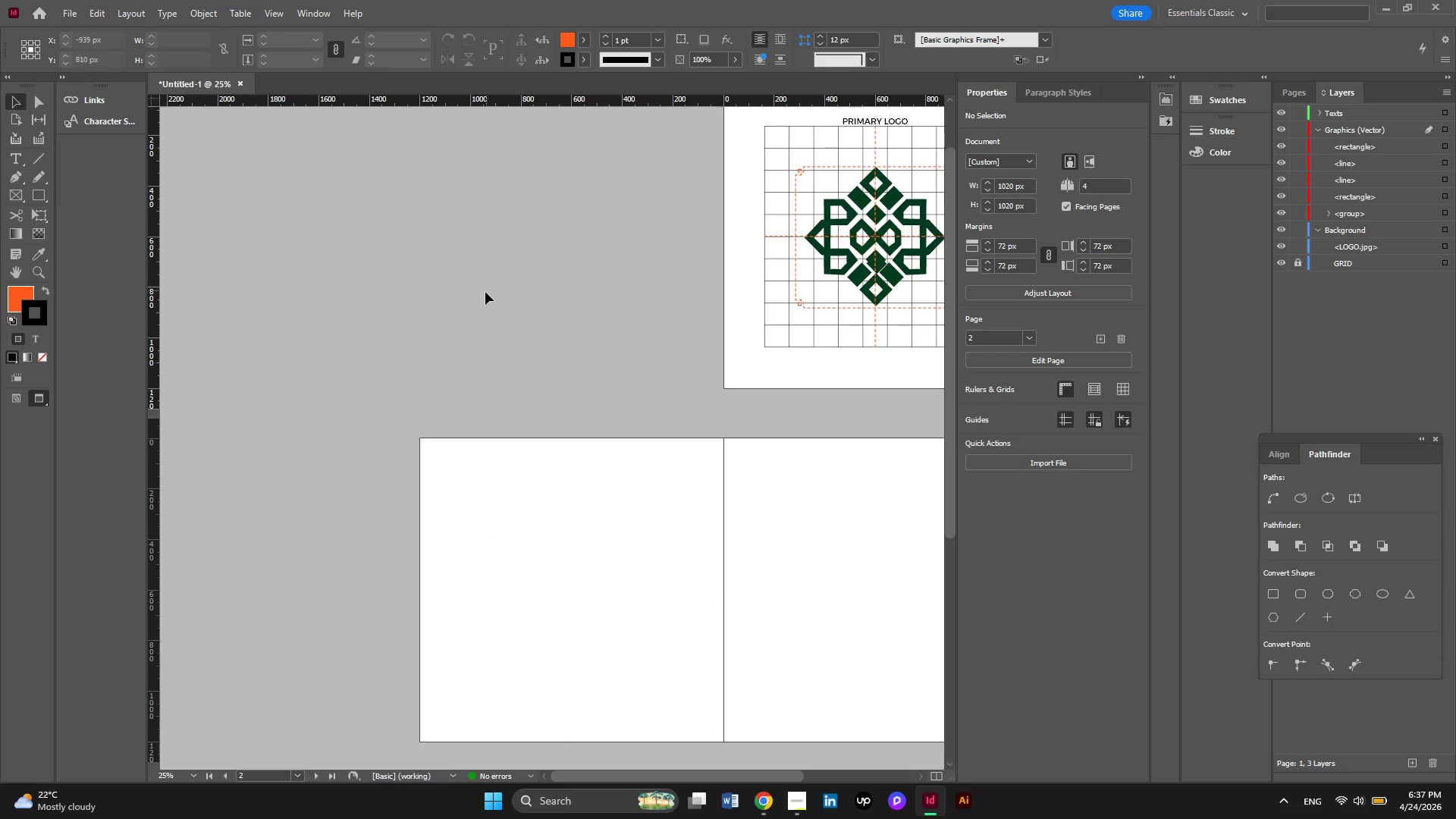 
key(Alt+AltLeft)
 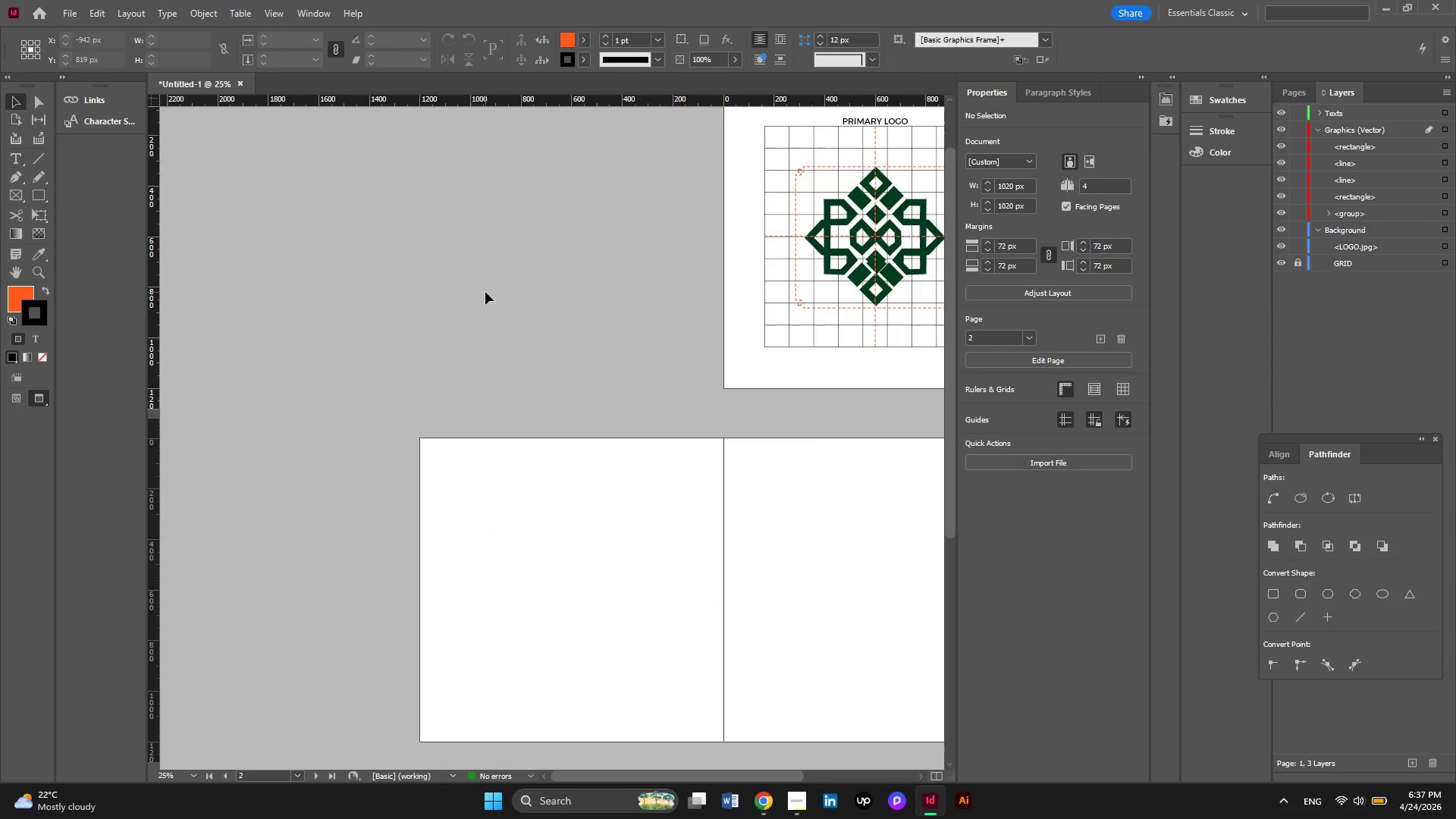 
scroll: coordinate [485, 292], scroll_direction: none, amount: 0.0
 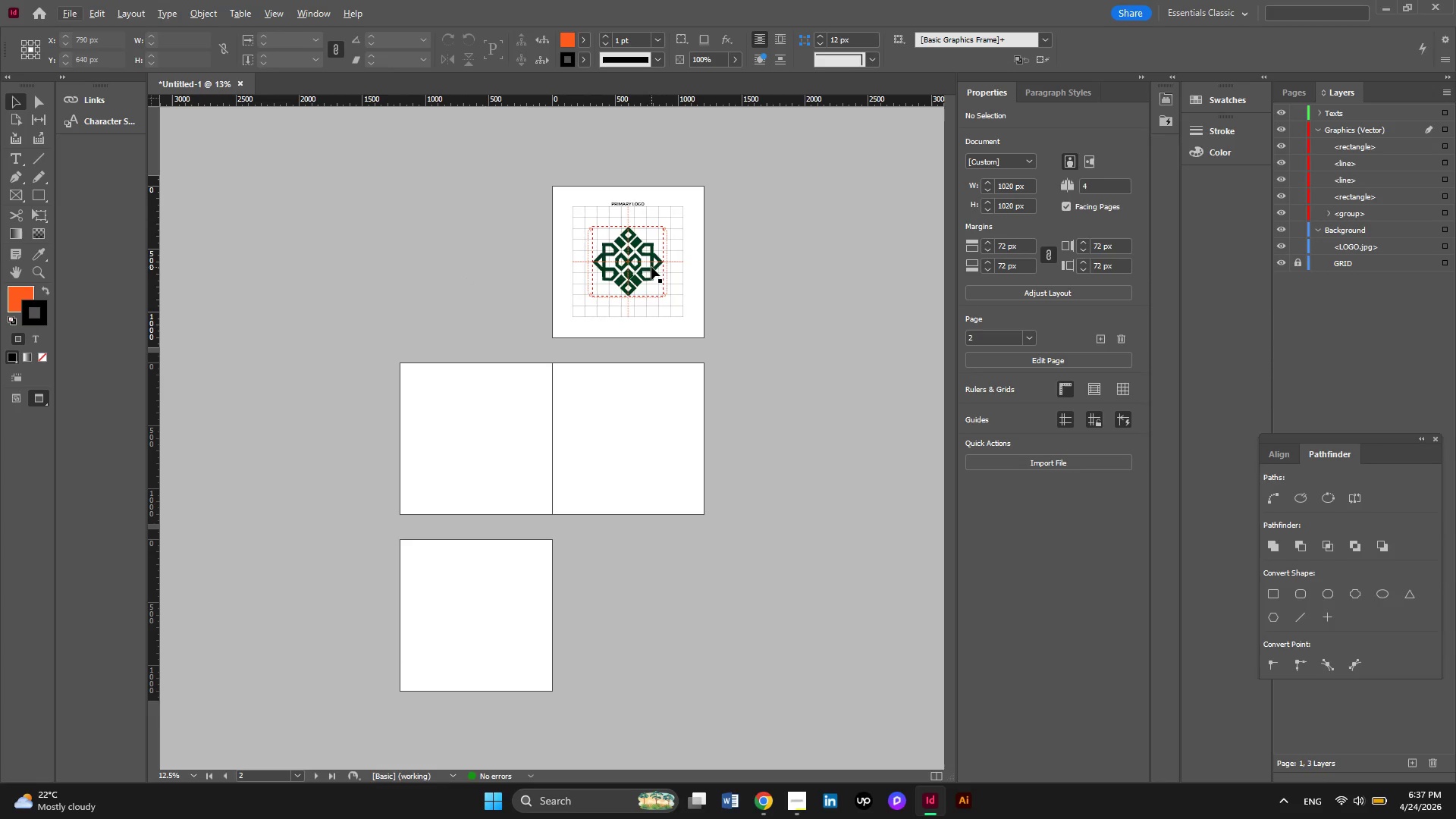 
hold_key(key=AltLeft, duration=0.34)
scroll: coordinate [657, 270], scroll_direction: up, amount: 1.0
 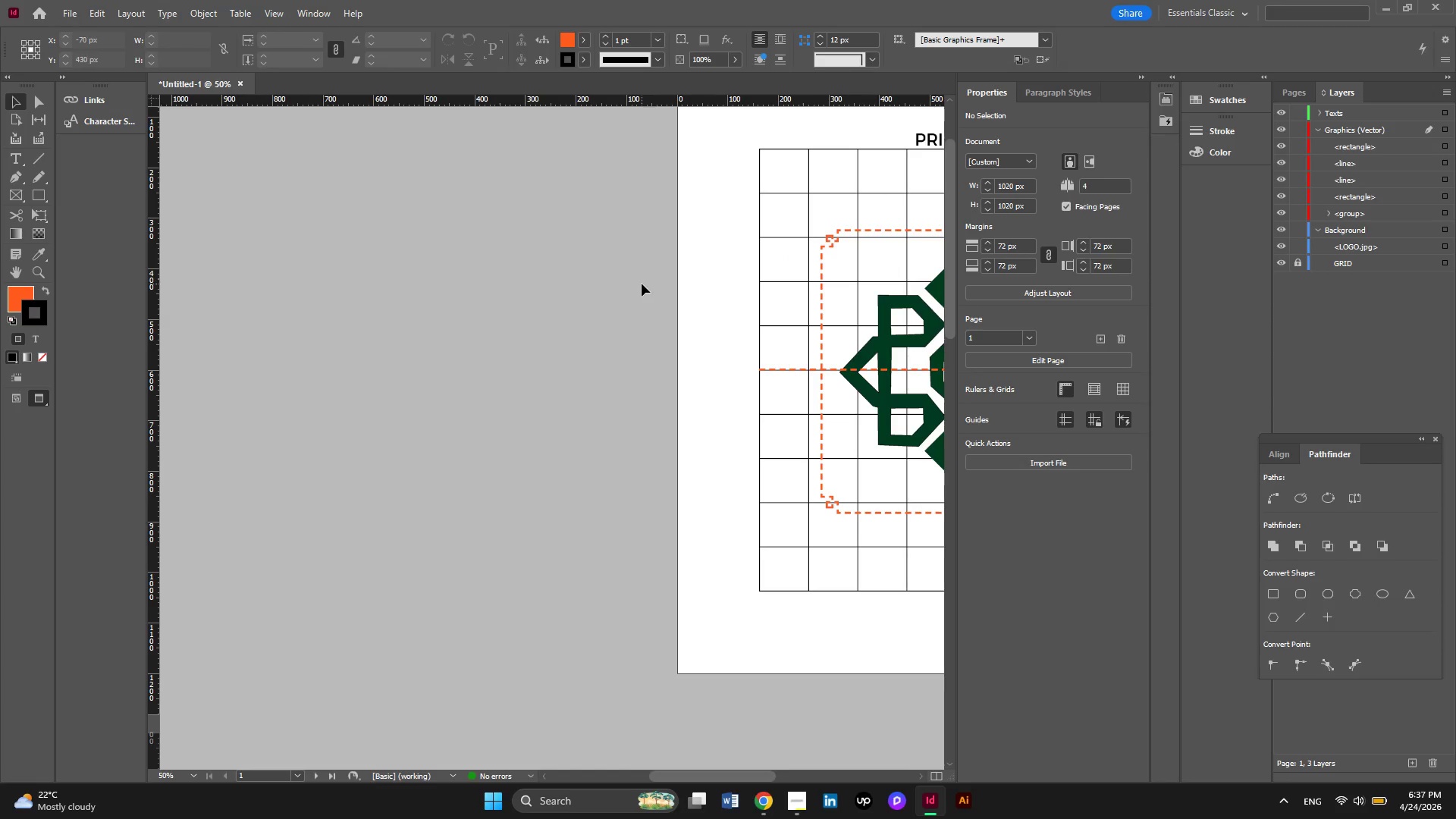 
key(Control+ControlLeft)
 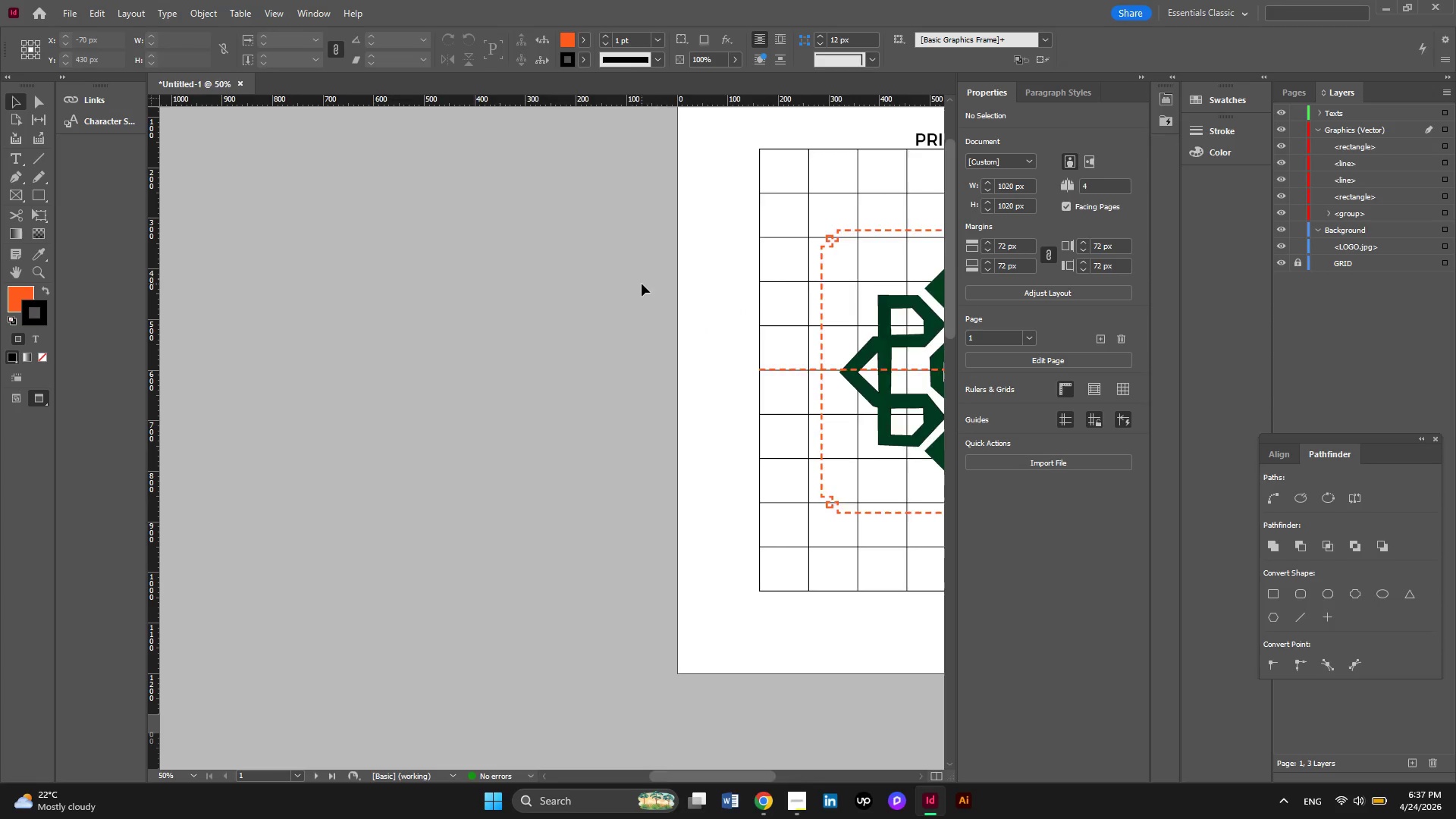 
hold_key(key=ControlLeft, duration=0.89)
scroll: coordinate [642, 284], scroll_direction: down, amount: 5.0
 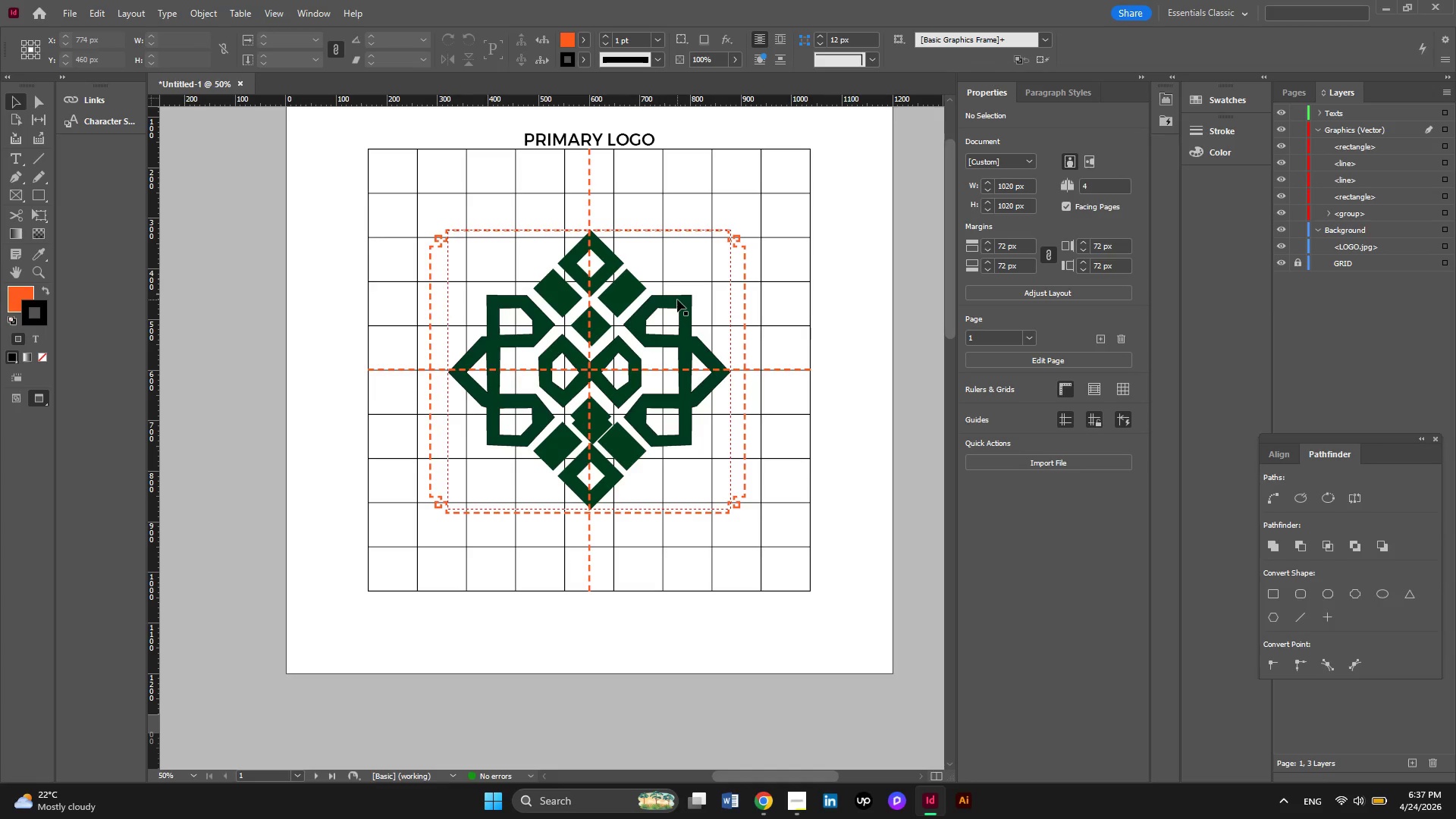 
hold_key(key=AltLeft, duration=0.38)
scroll: coordinate [665, 312], scroll_direction: none, amount: 0.0
 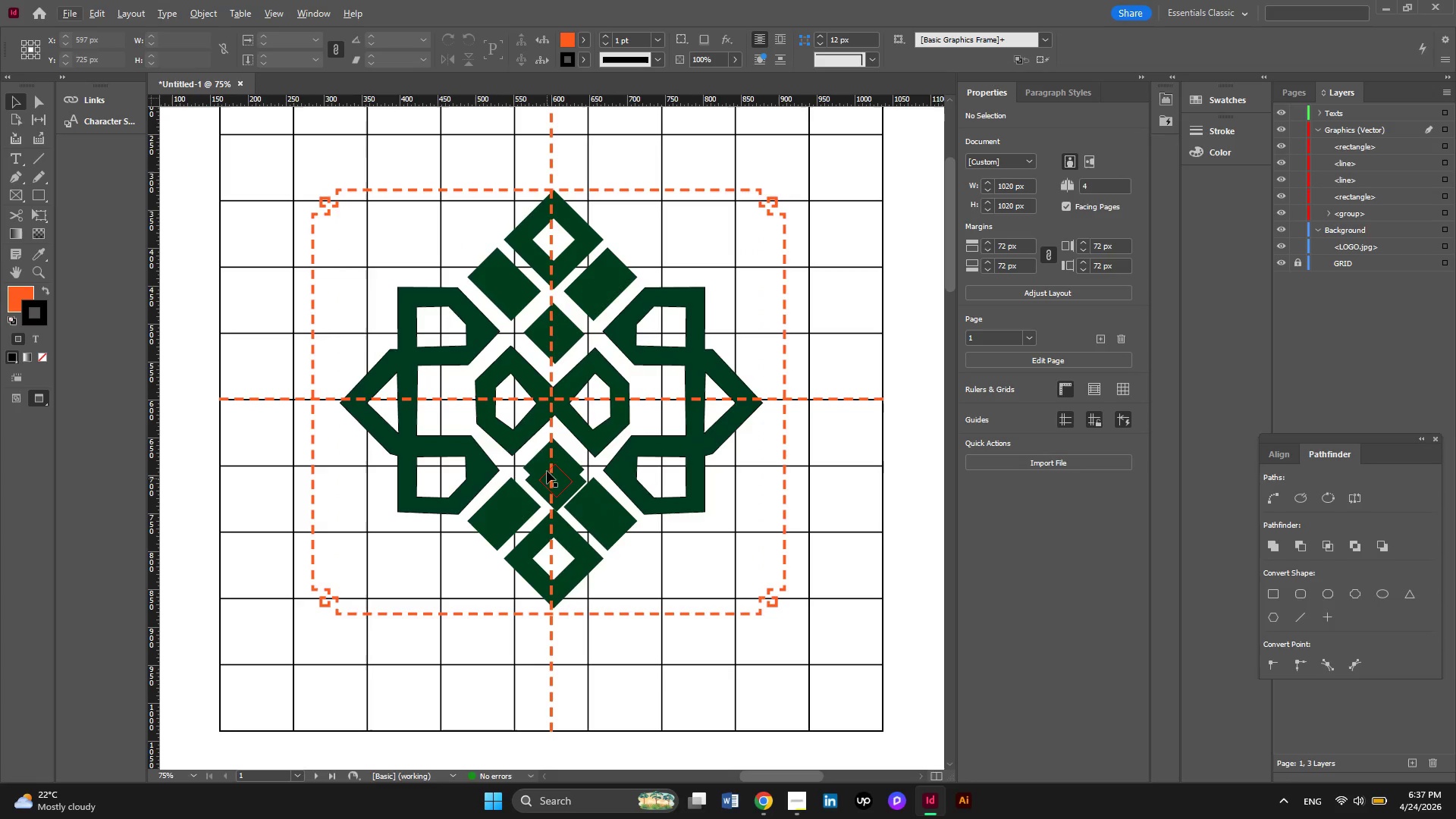 
left_click([549, 424])
 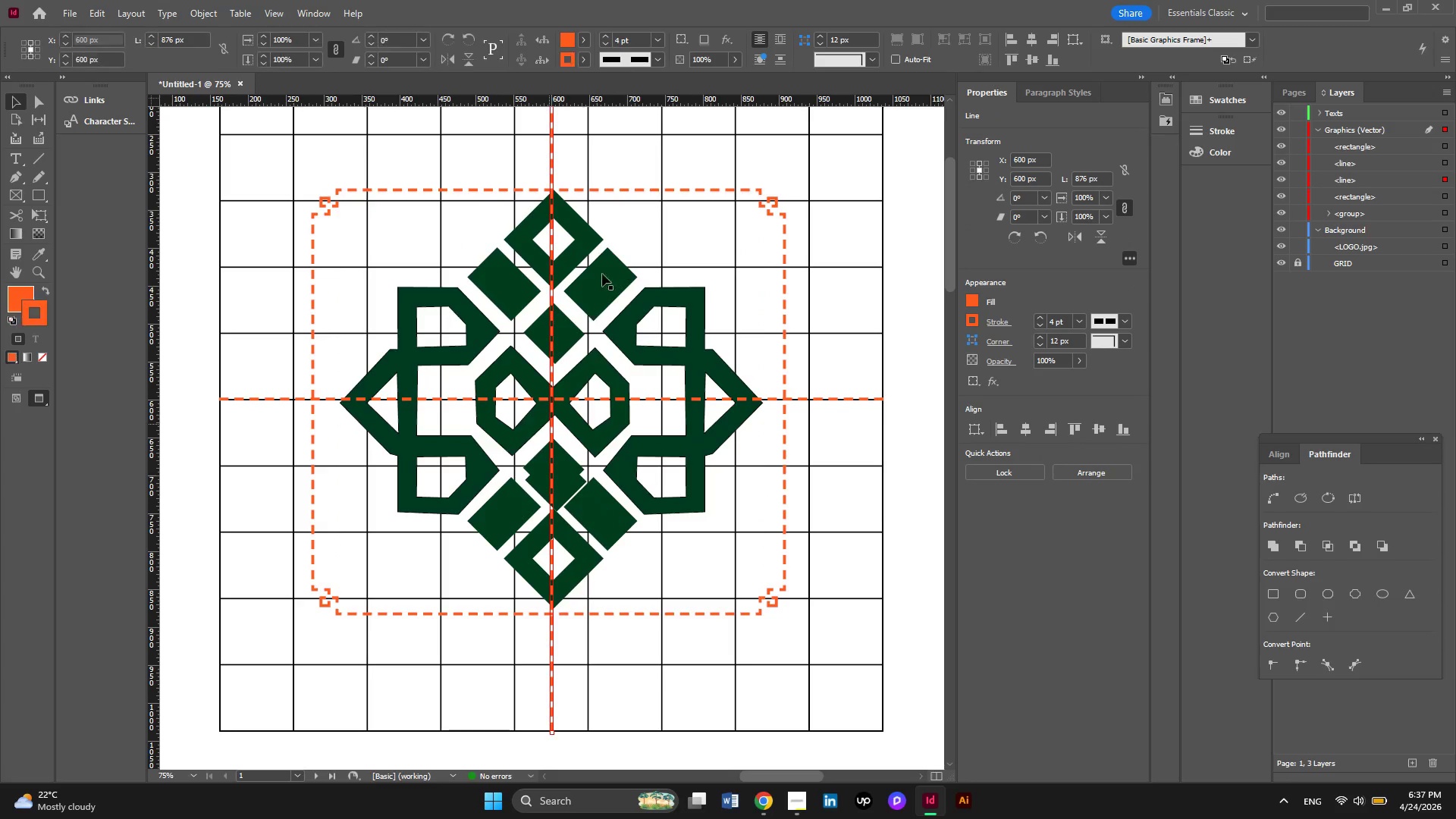 
hold_key(key=AltLeft, duration=0.33)
 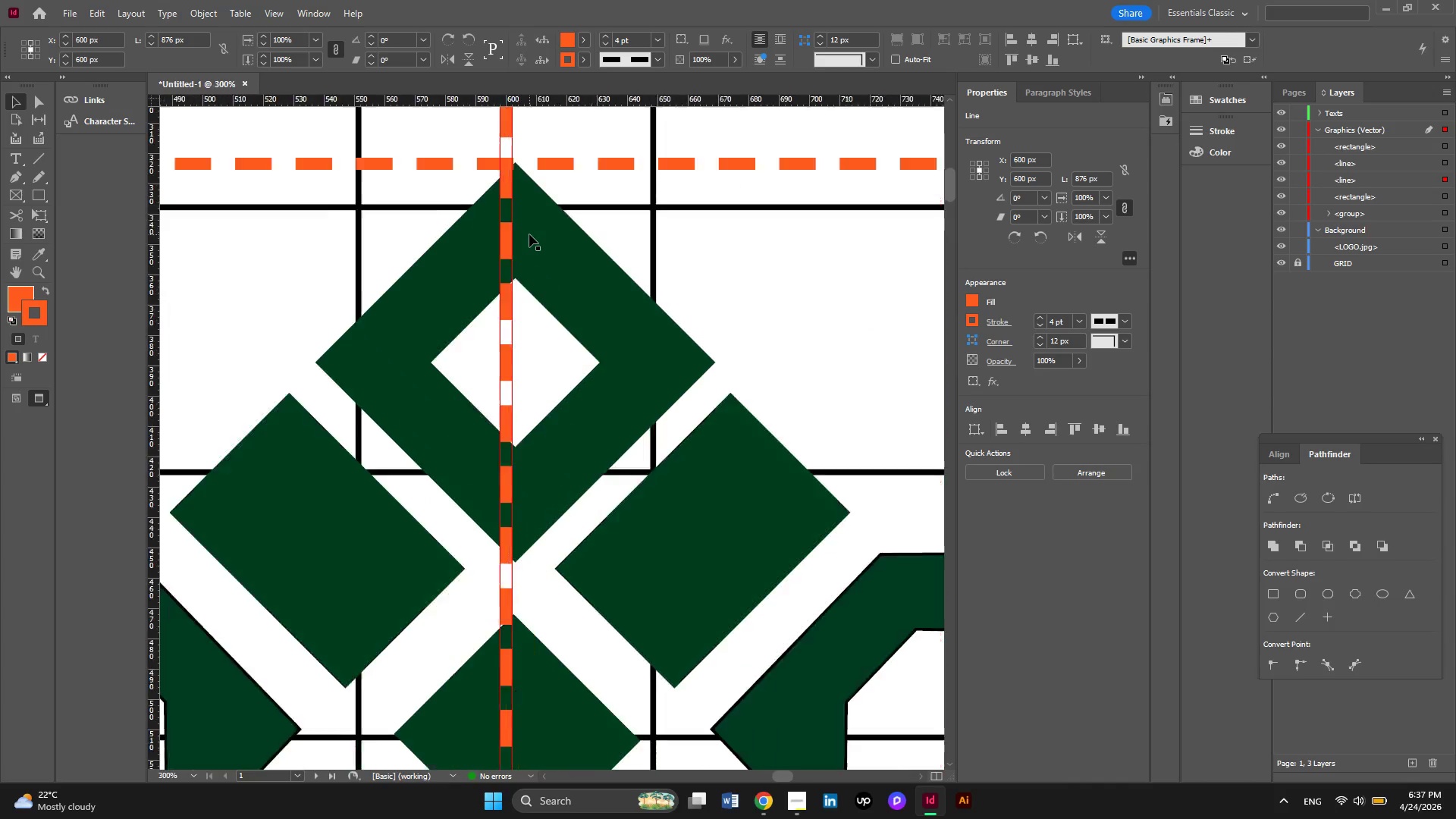 
key(Alt+AltLeft)
 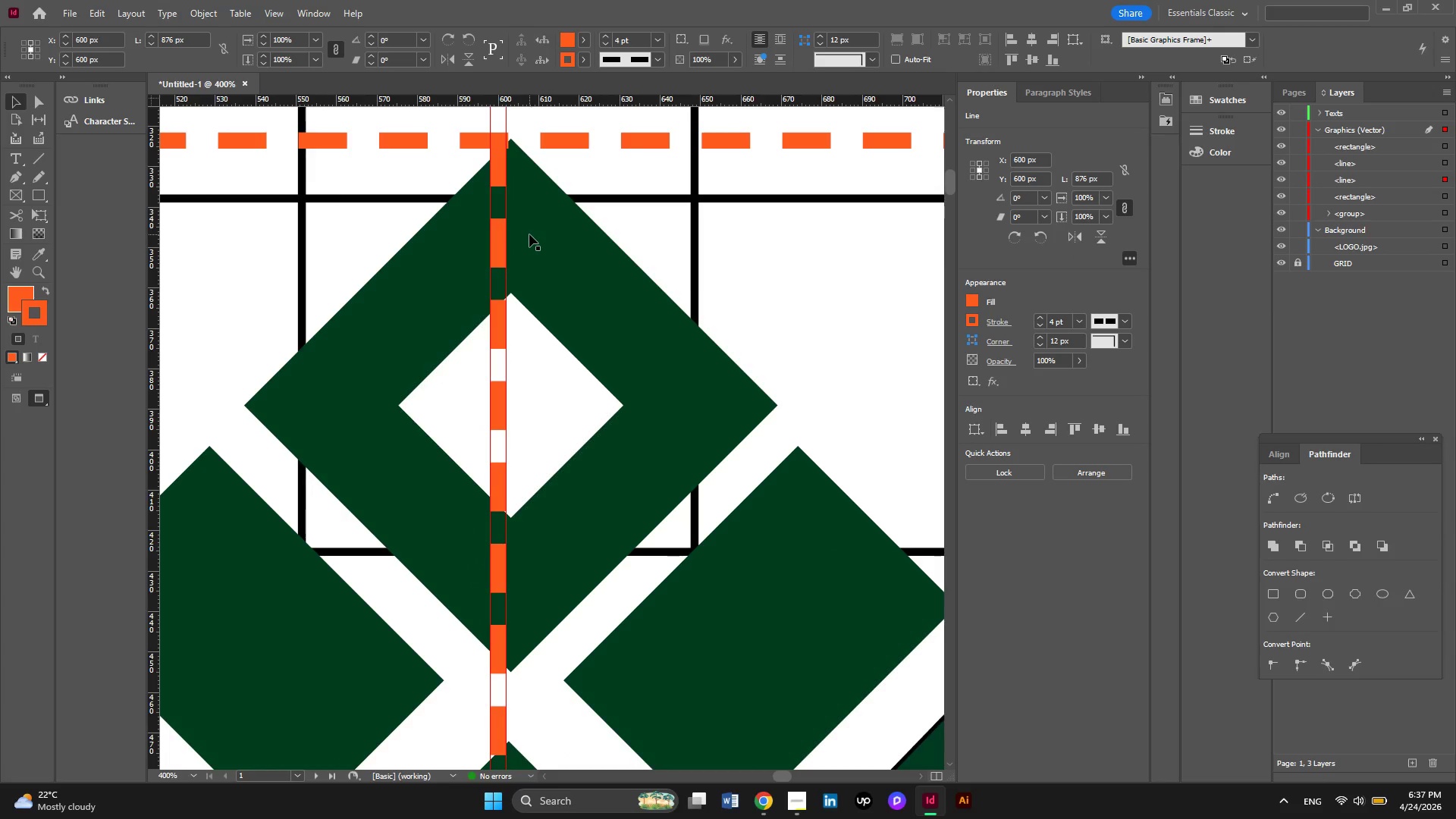 
scroll: coordinate [529, 234], scroll_direction: up, amount: 6.0
 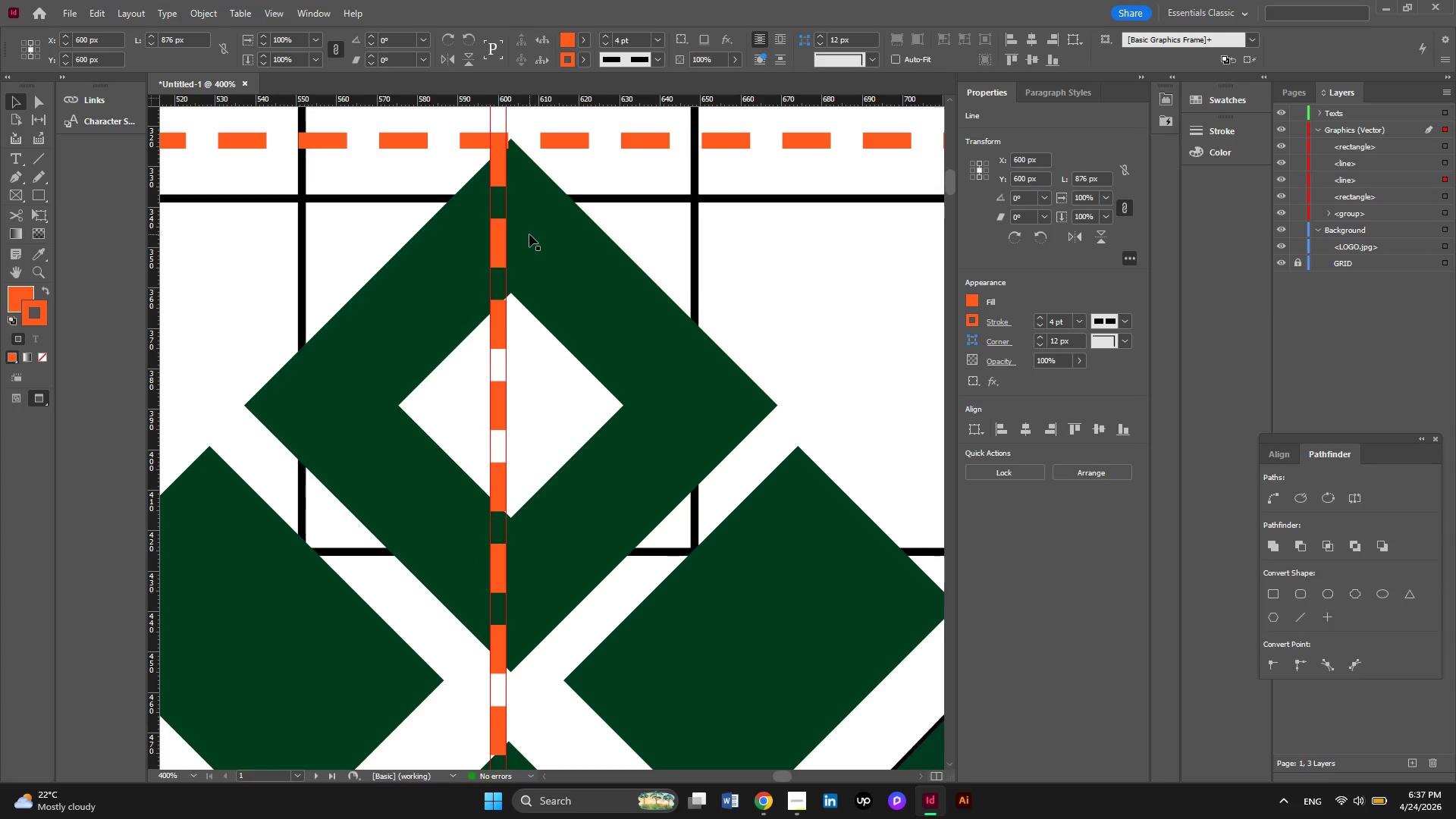 
key(ArrowRight)
 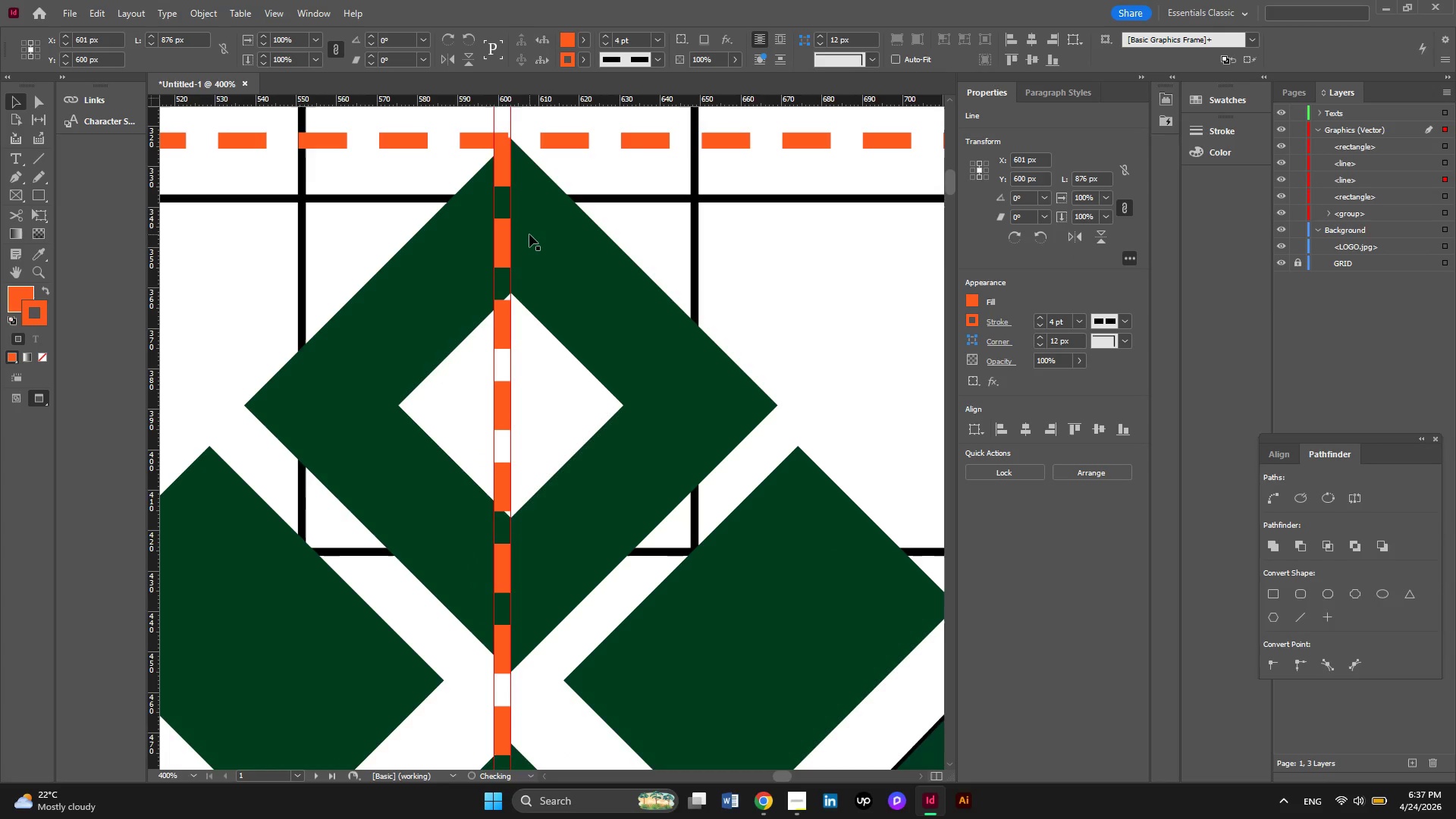 
key(ArrowRight)
 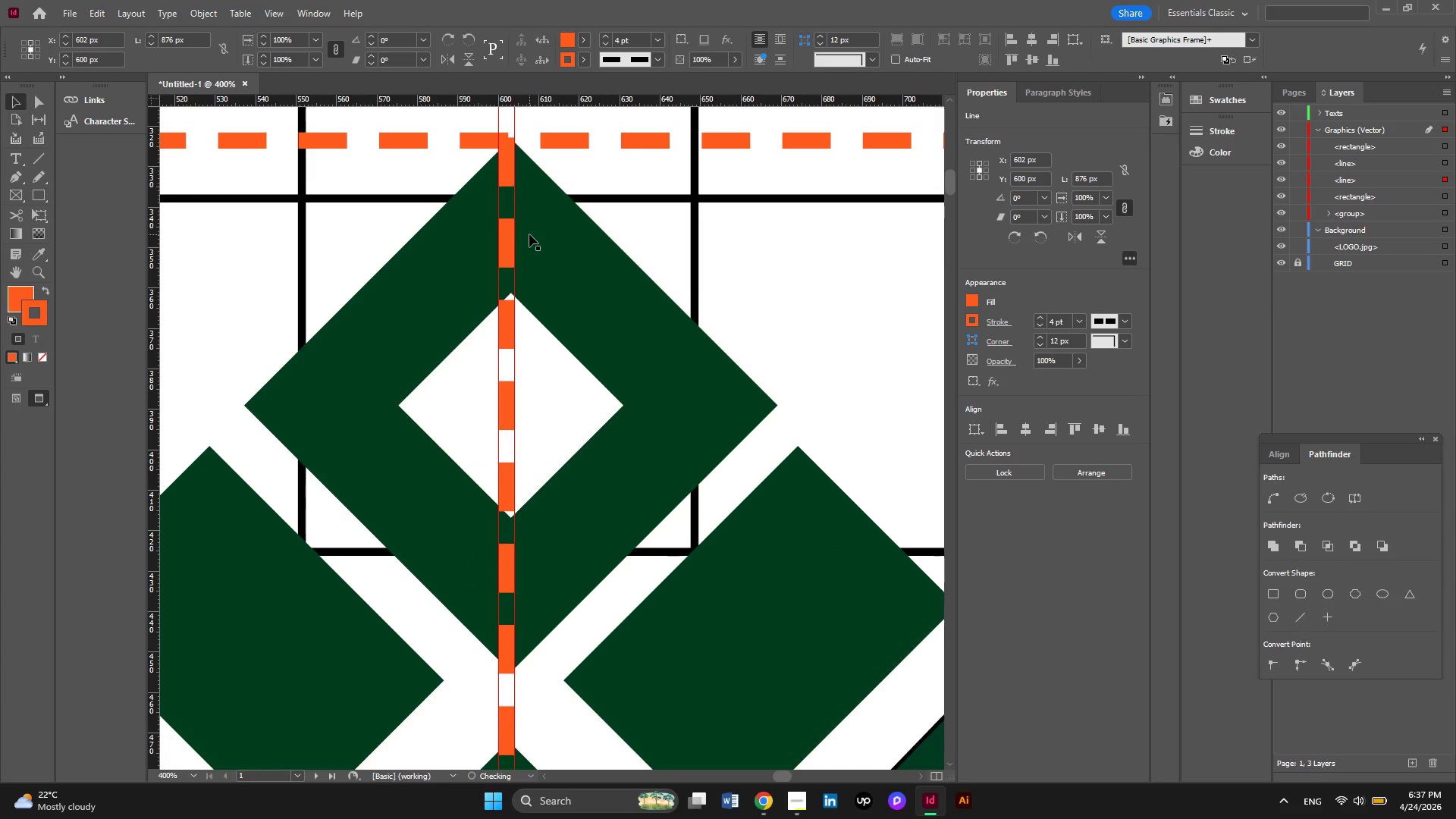 
key(ArrowRight)
 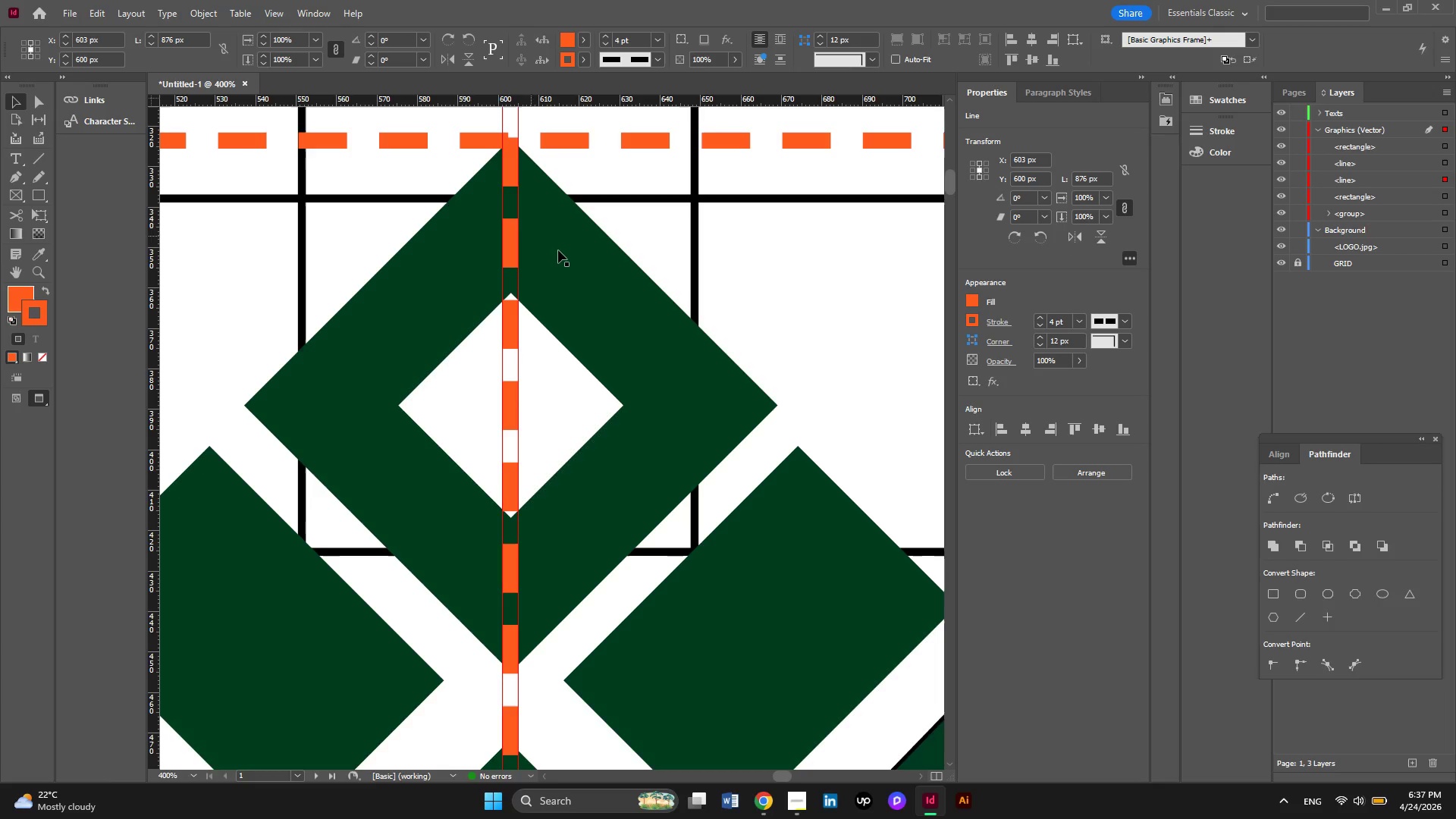 
key(Alt+AltLeft)
 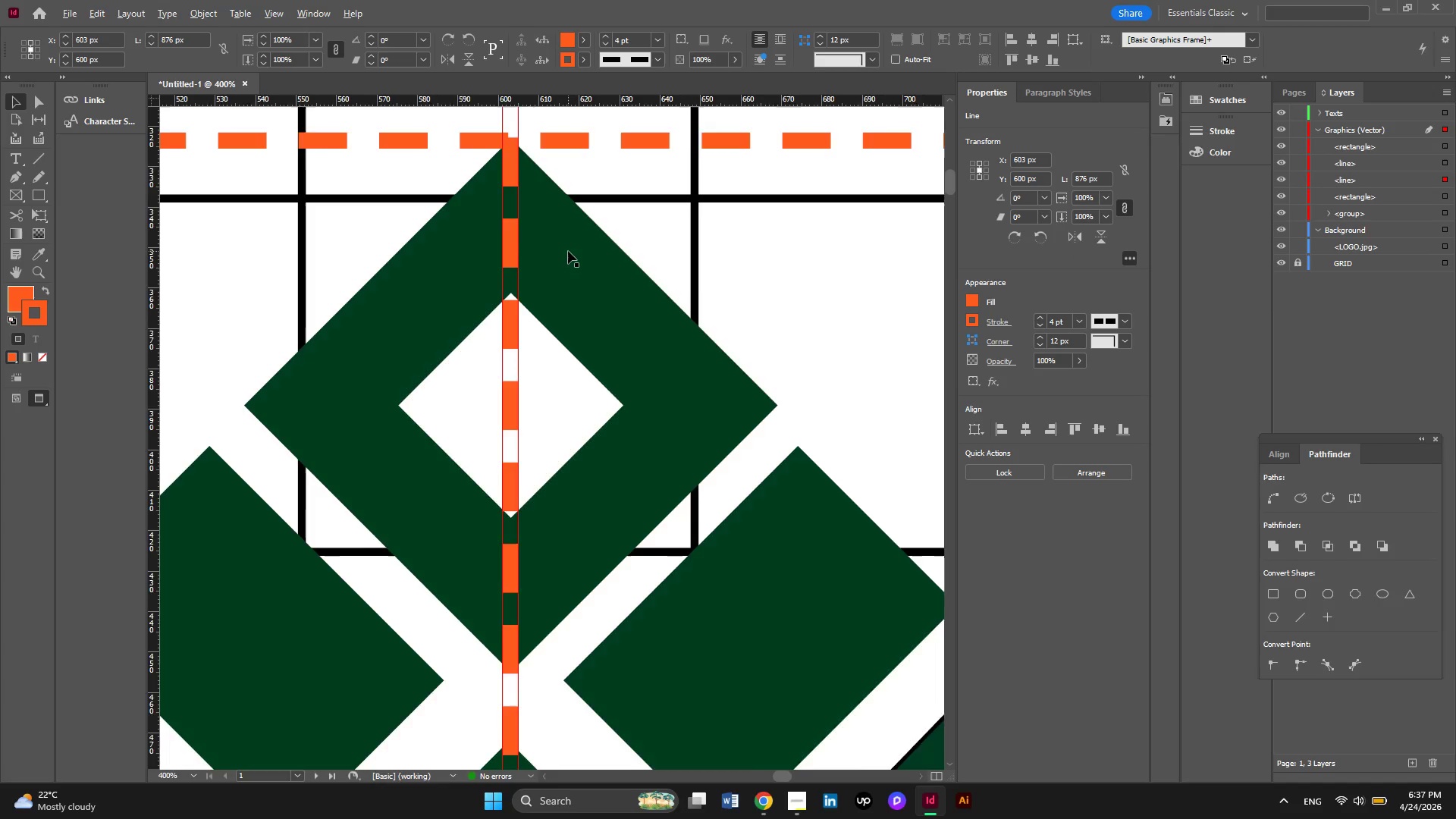 
key(Alt+AltLeft)
 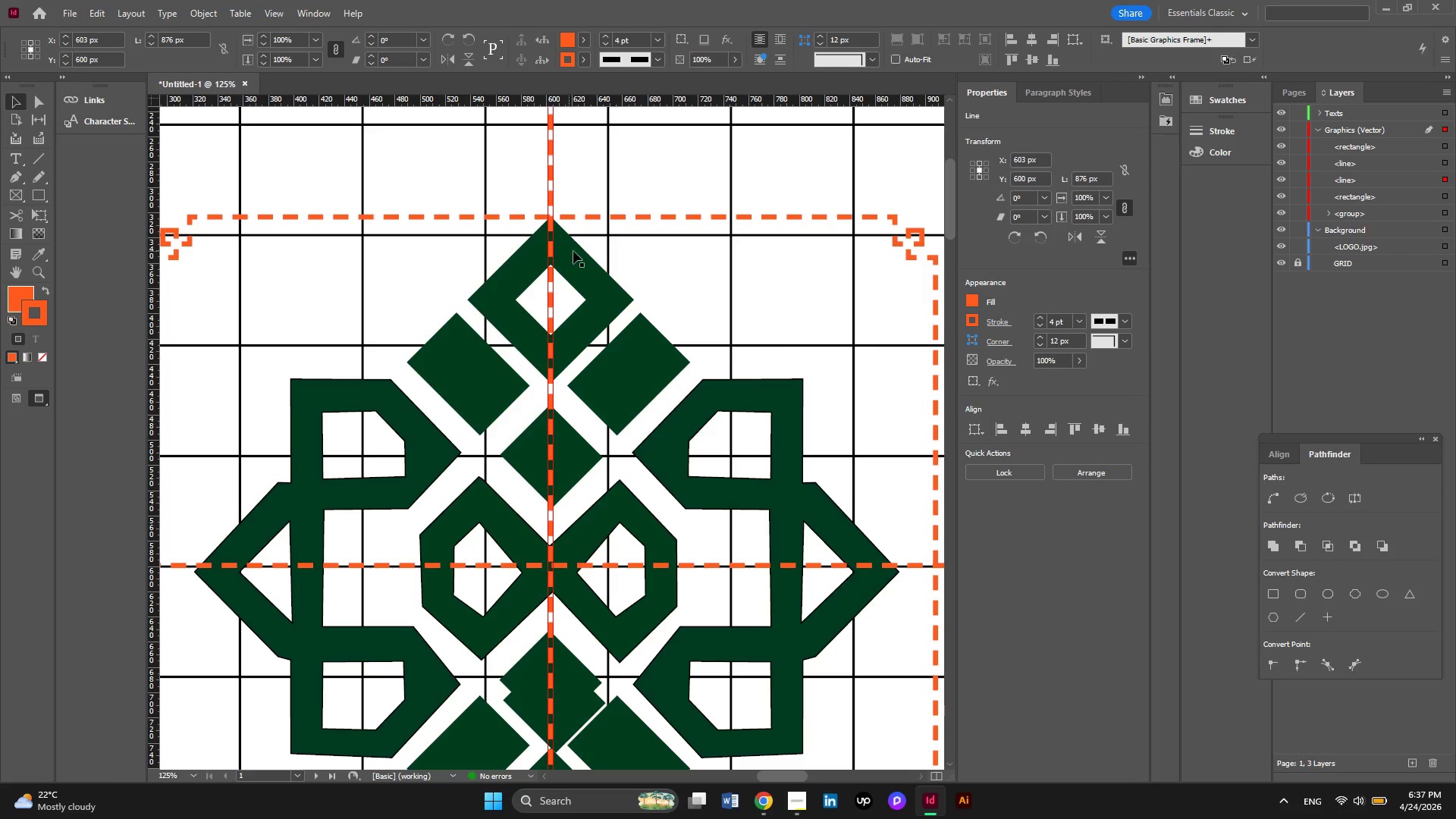 
key(Alt+AltLeft)
 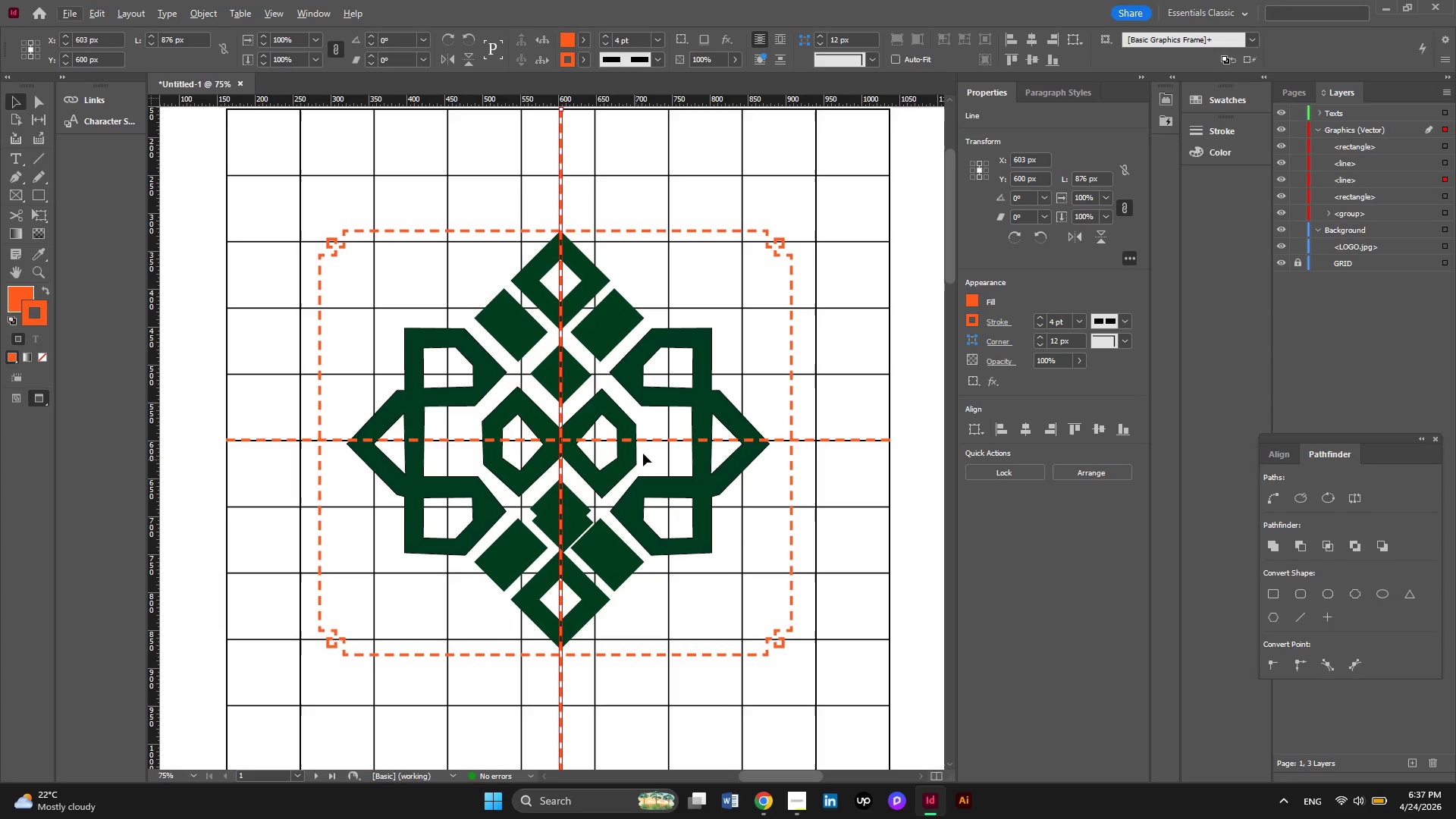 
scroll: coordinate [575, 252], scroll_direction: down, amount: 5.0
 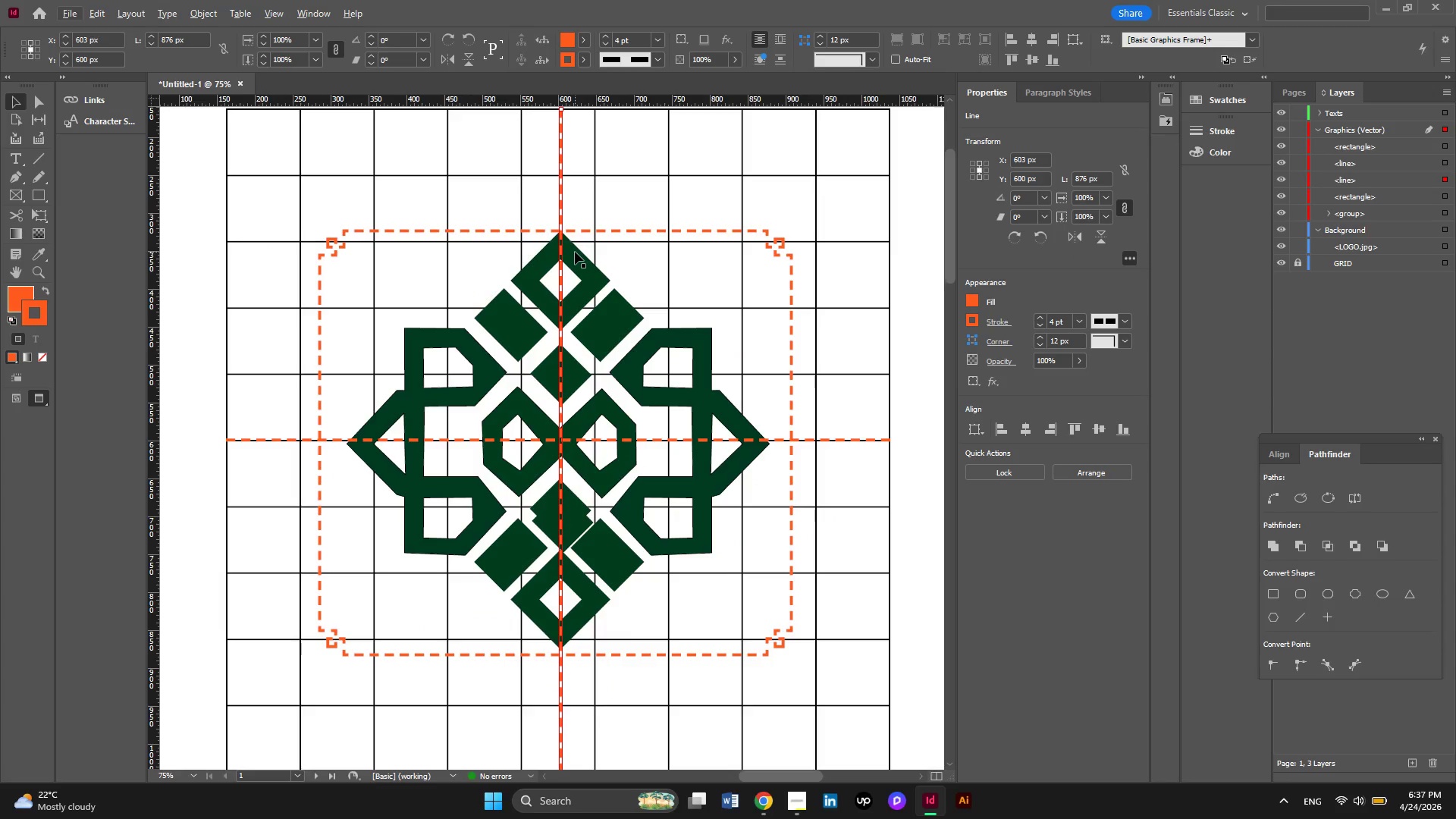 
left_click([668, 441])
 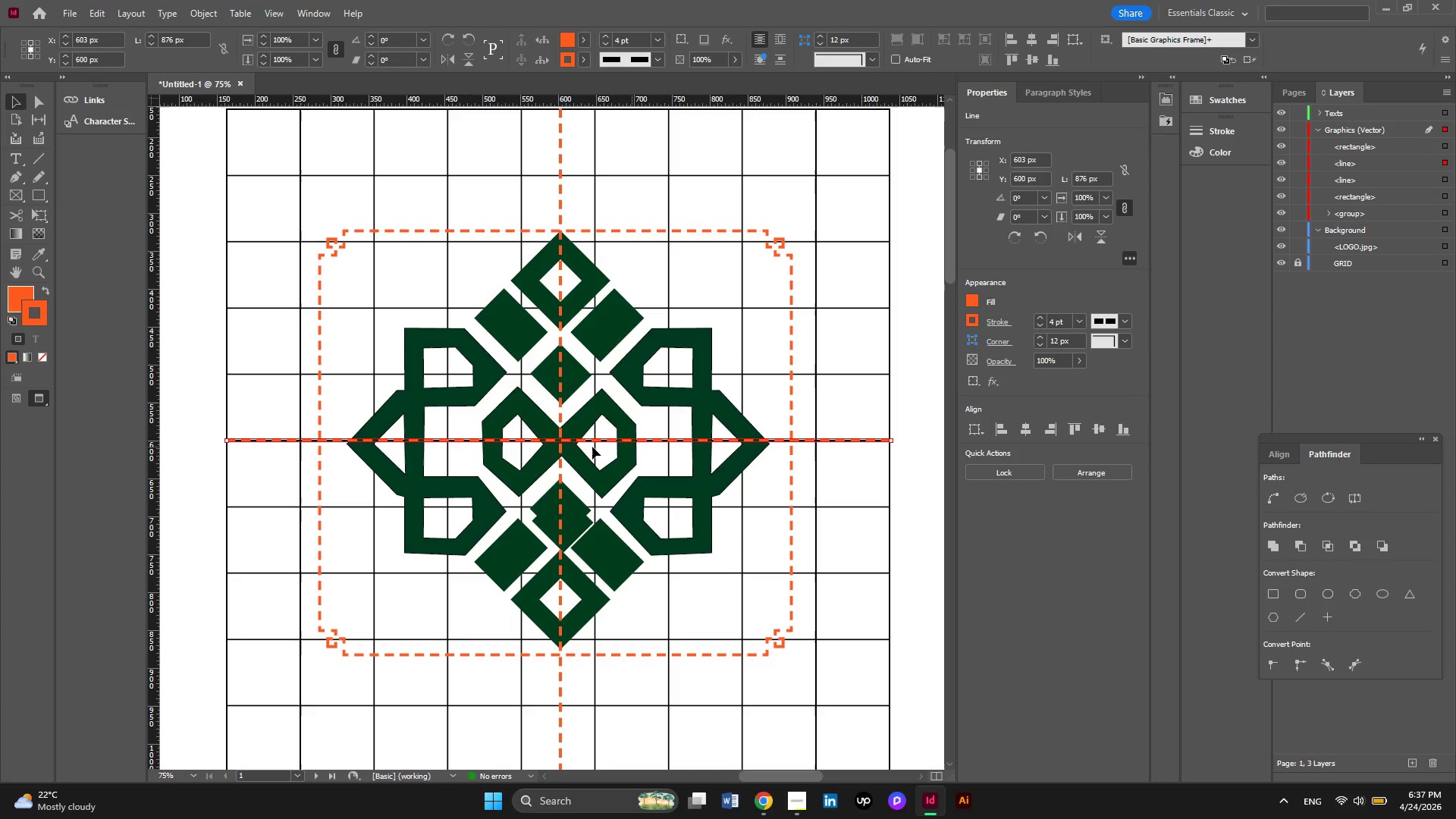 
hold_key(key=AltLeft, duration=0.31)
scroll: coordinate [592, 447], scroll_direction: up, amount: 1.0
 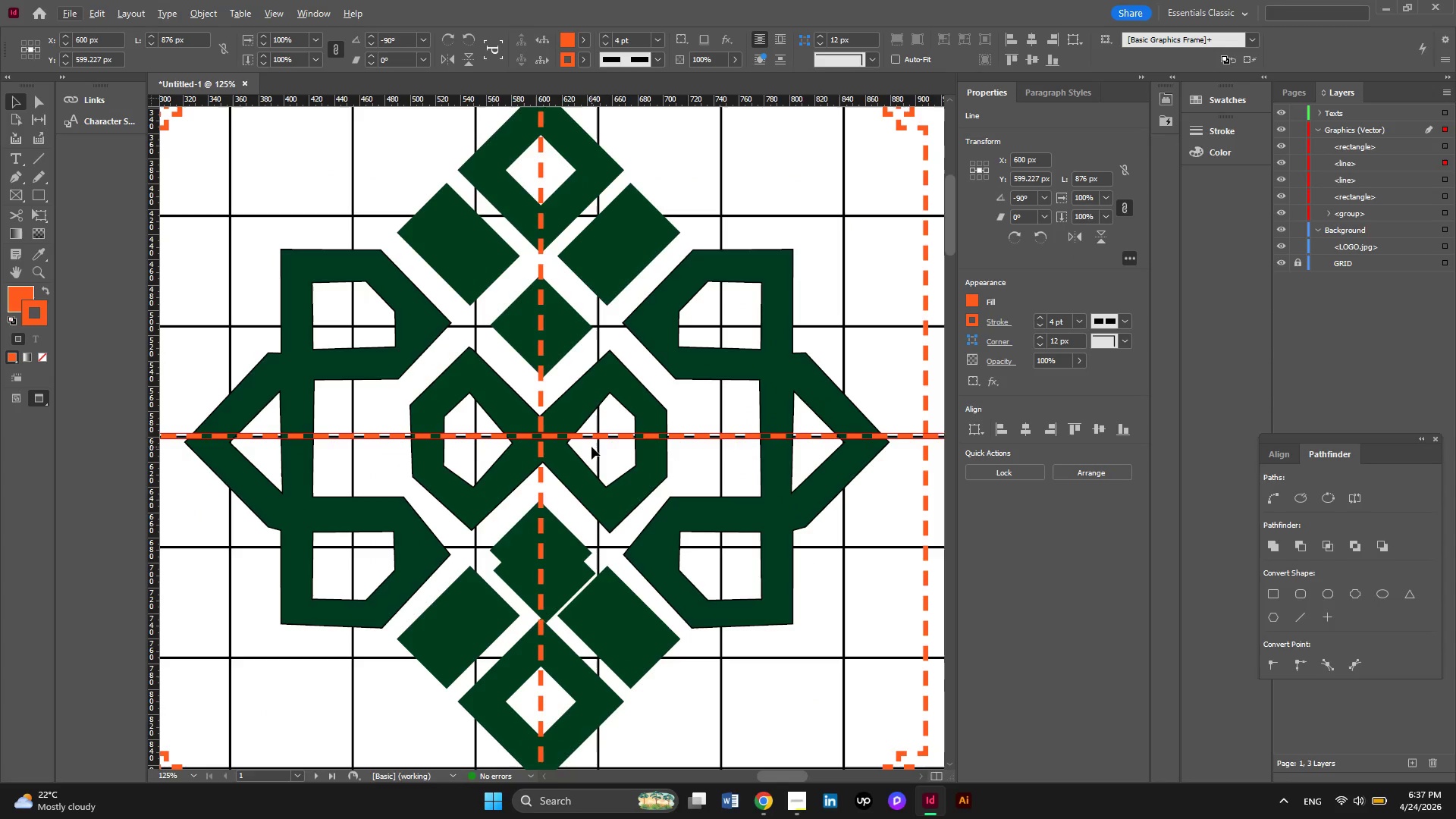 
key(ArrowDown)
 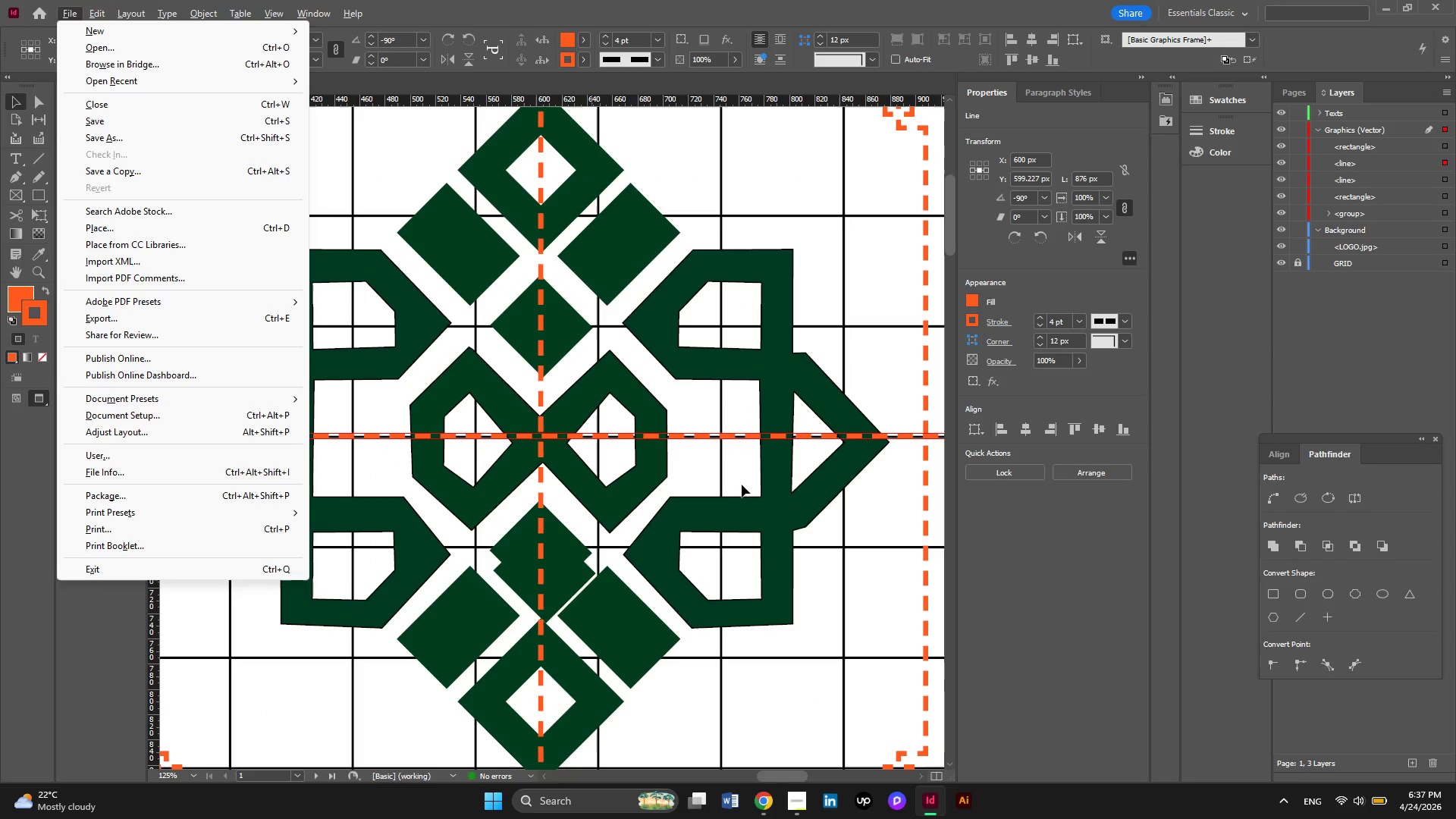 
left_click([742, 476])
 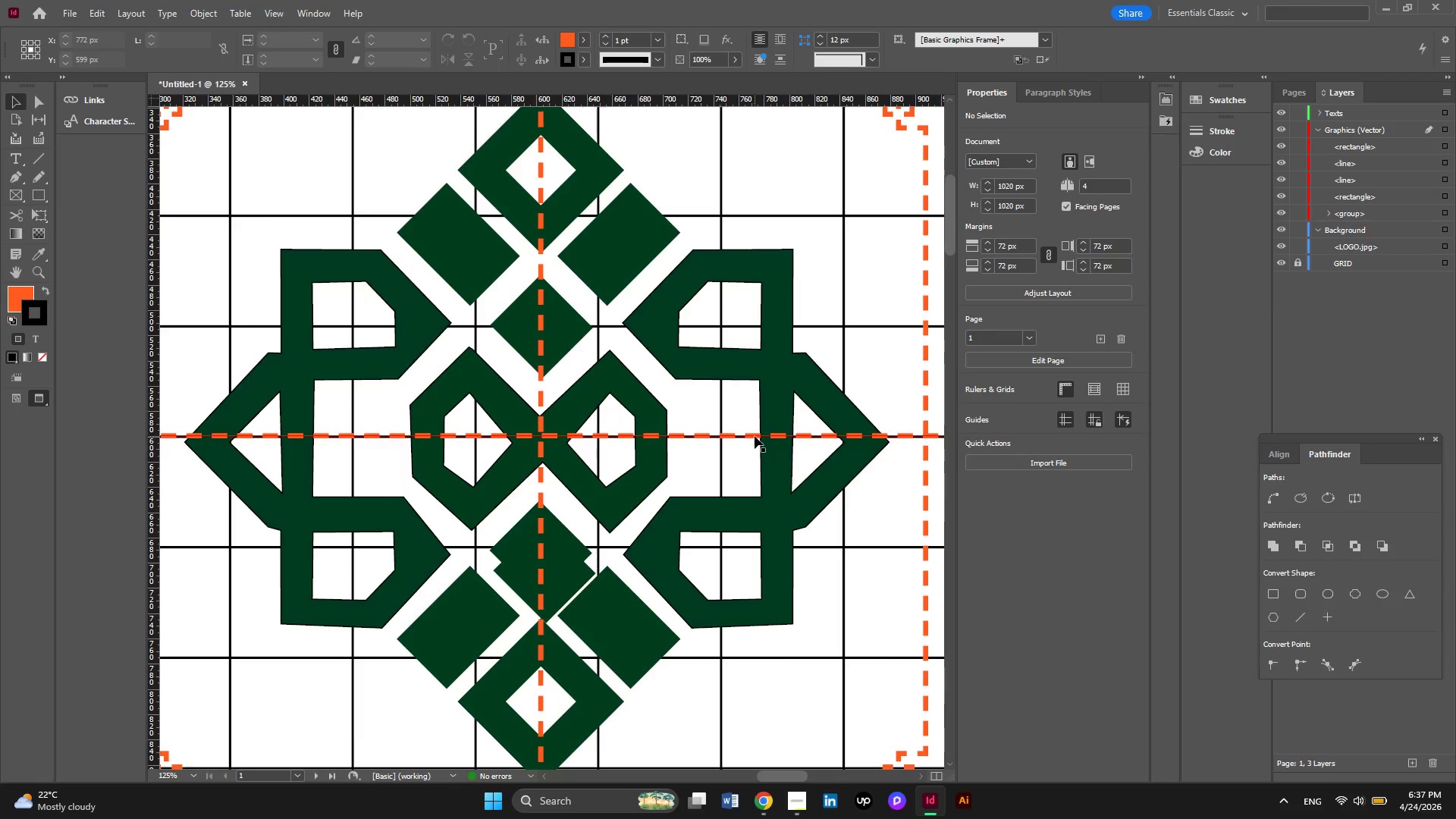 
left_click([755, 436])
 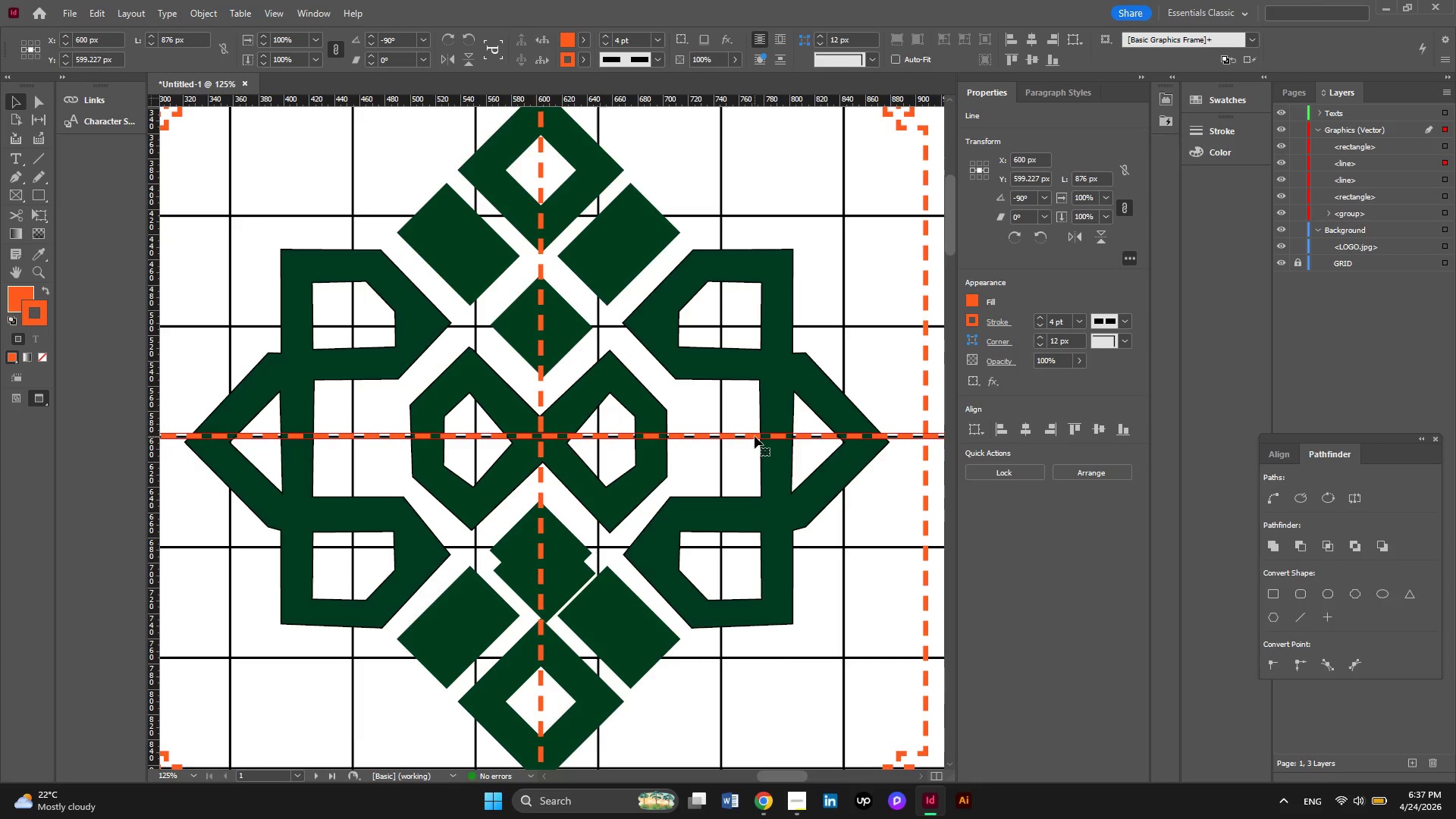 
key(ArrowDown)
 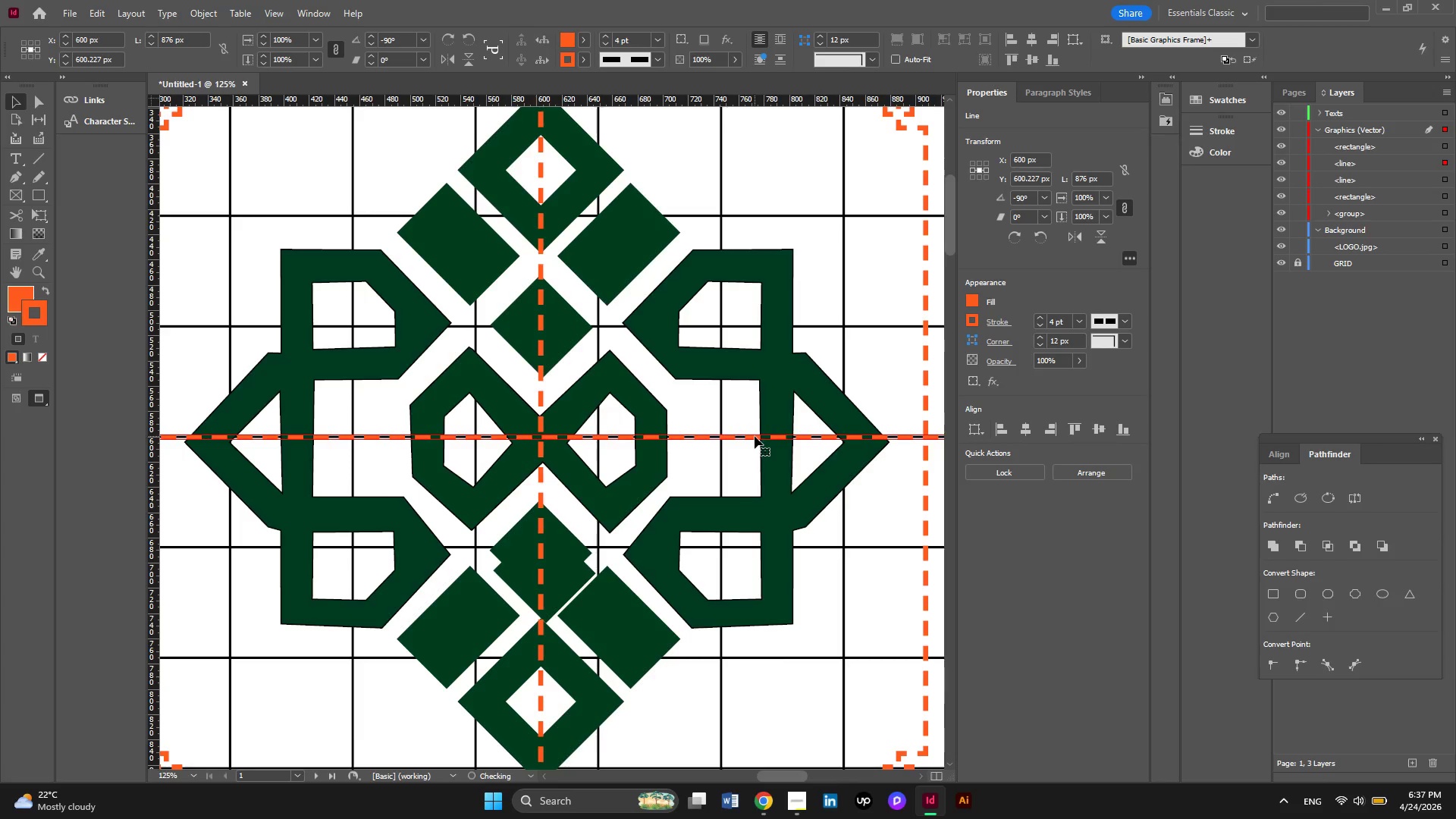 
key(ArrowDown)
 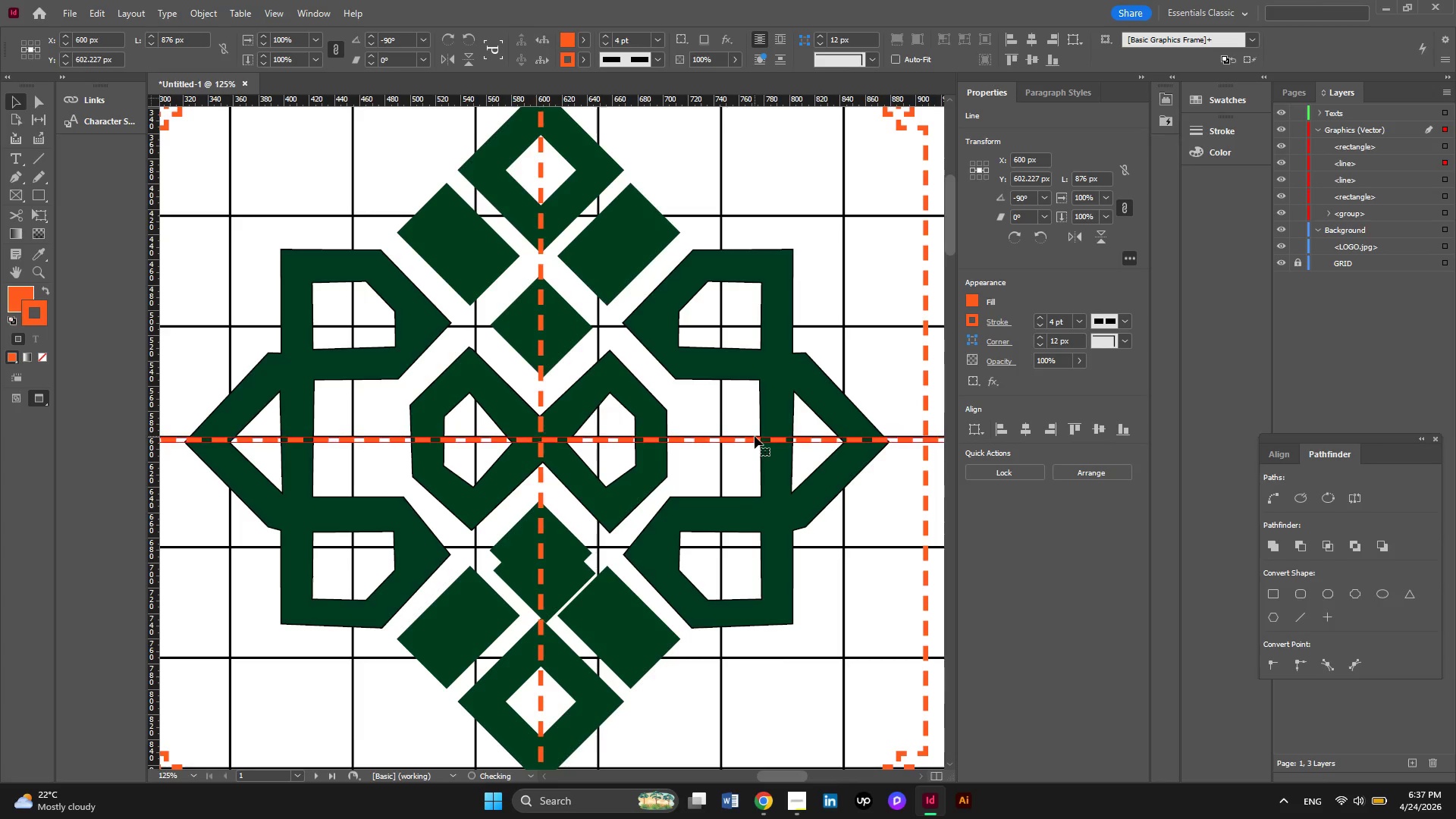 
key(ArrowDown)
 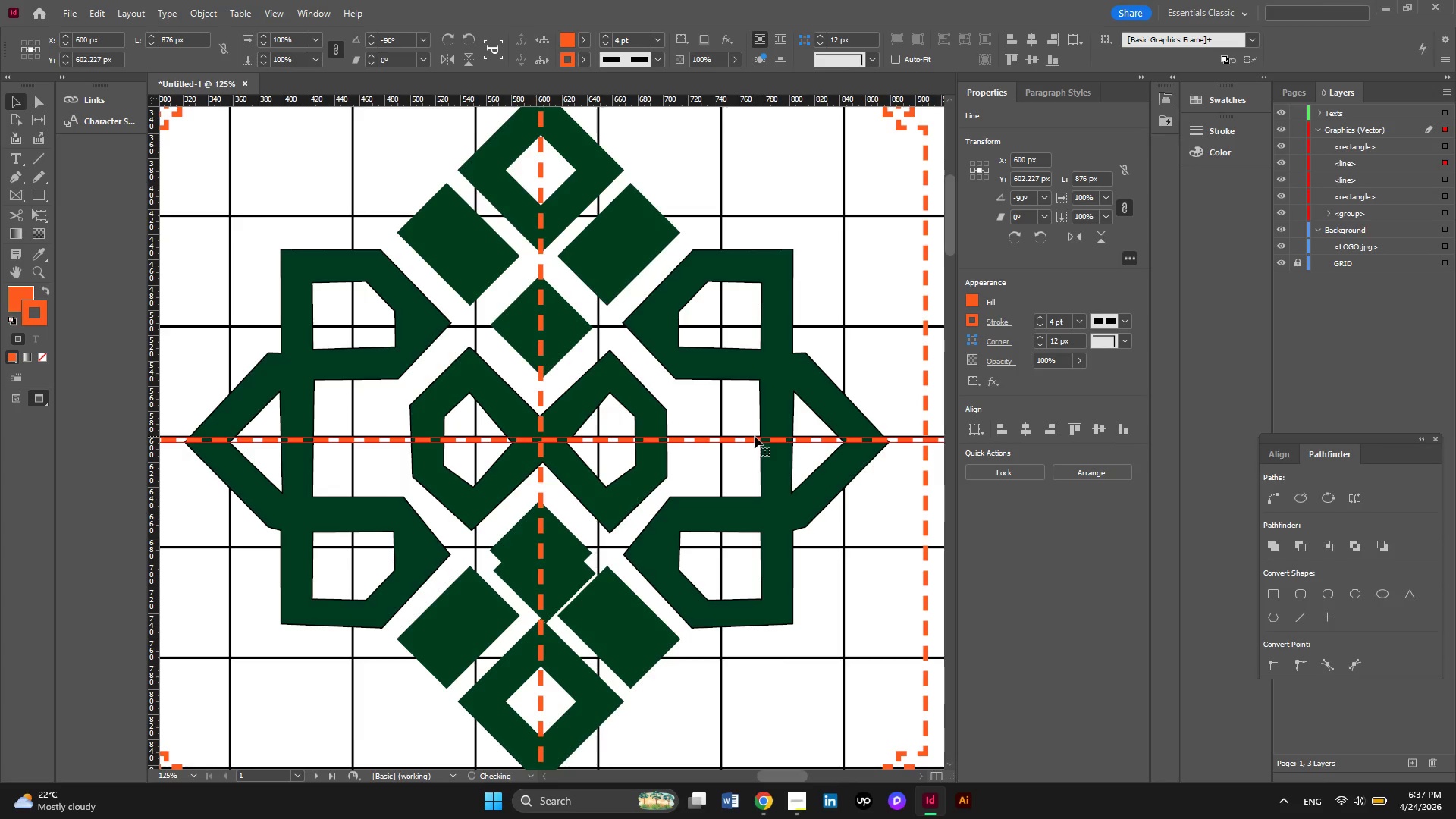 
key(ArrowDown)
 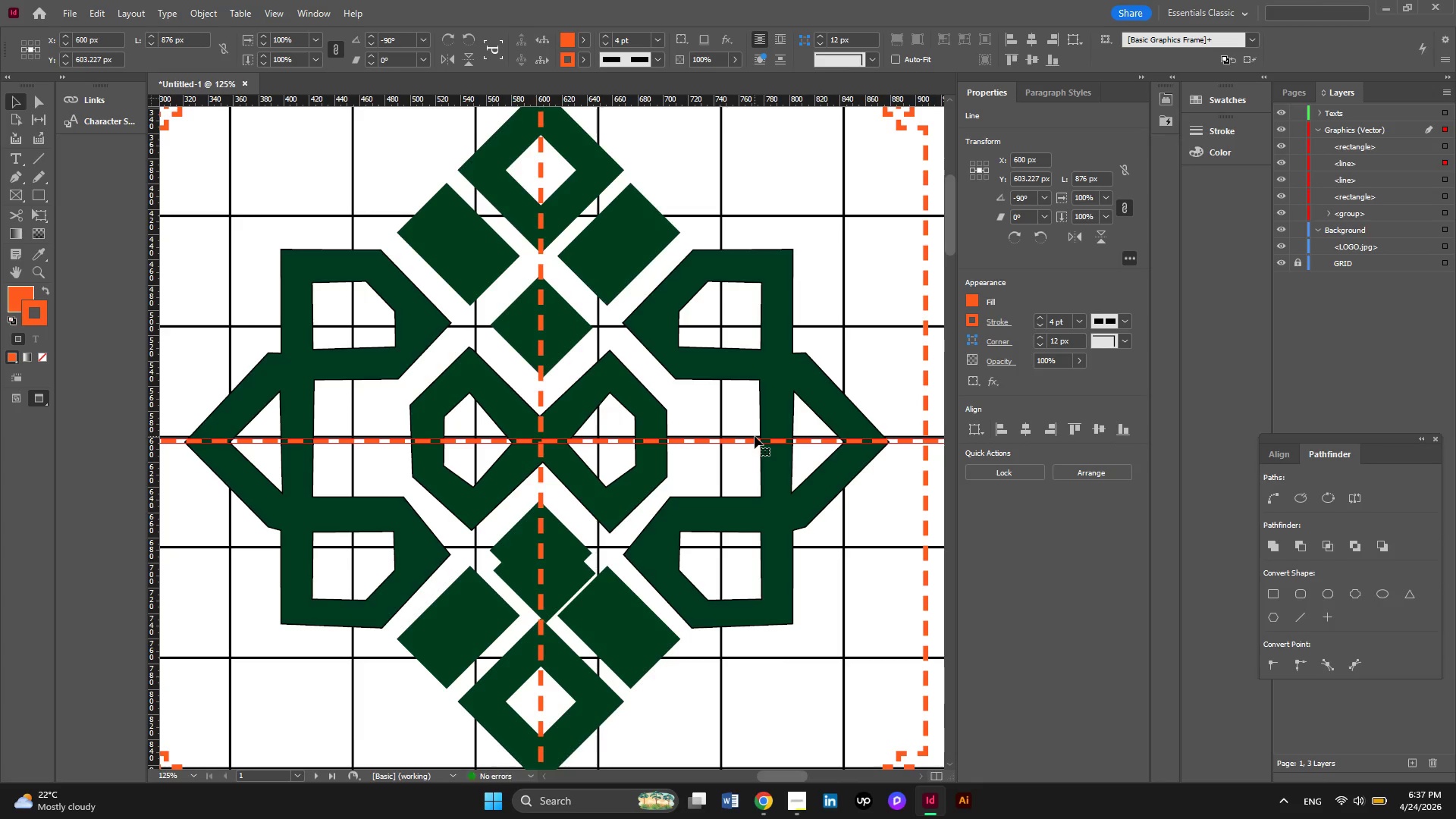 
key(ArrowDown)
 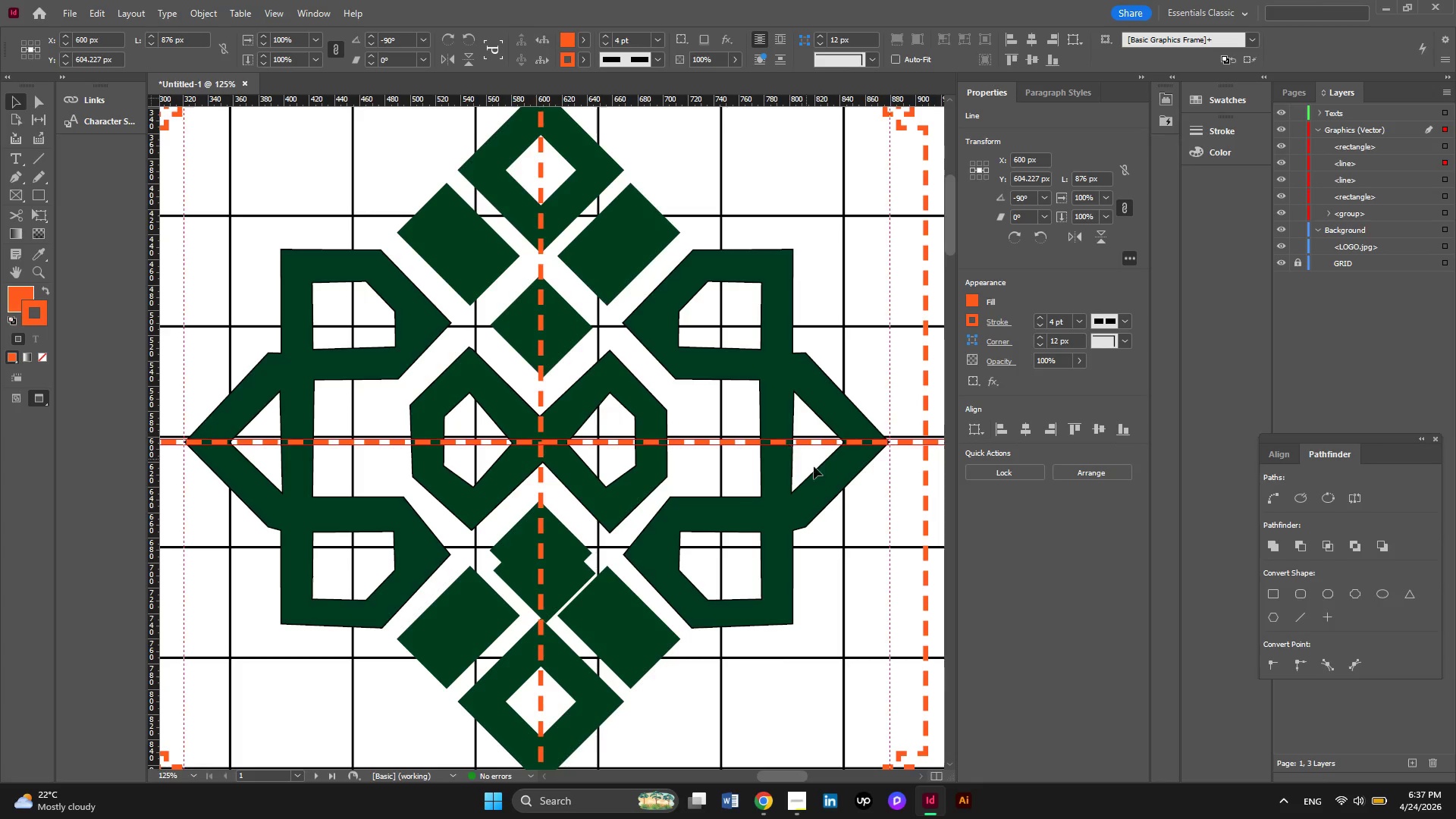 
hold_key(key=AltLeft, duration=0.33)
 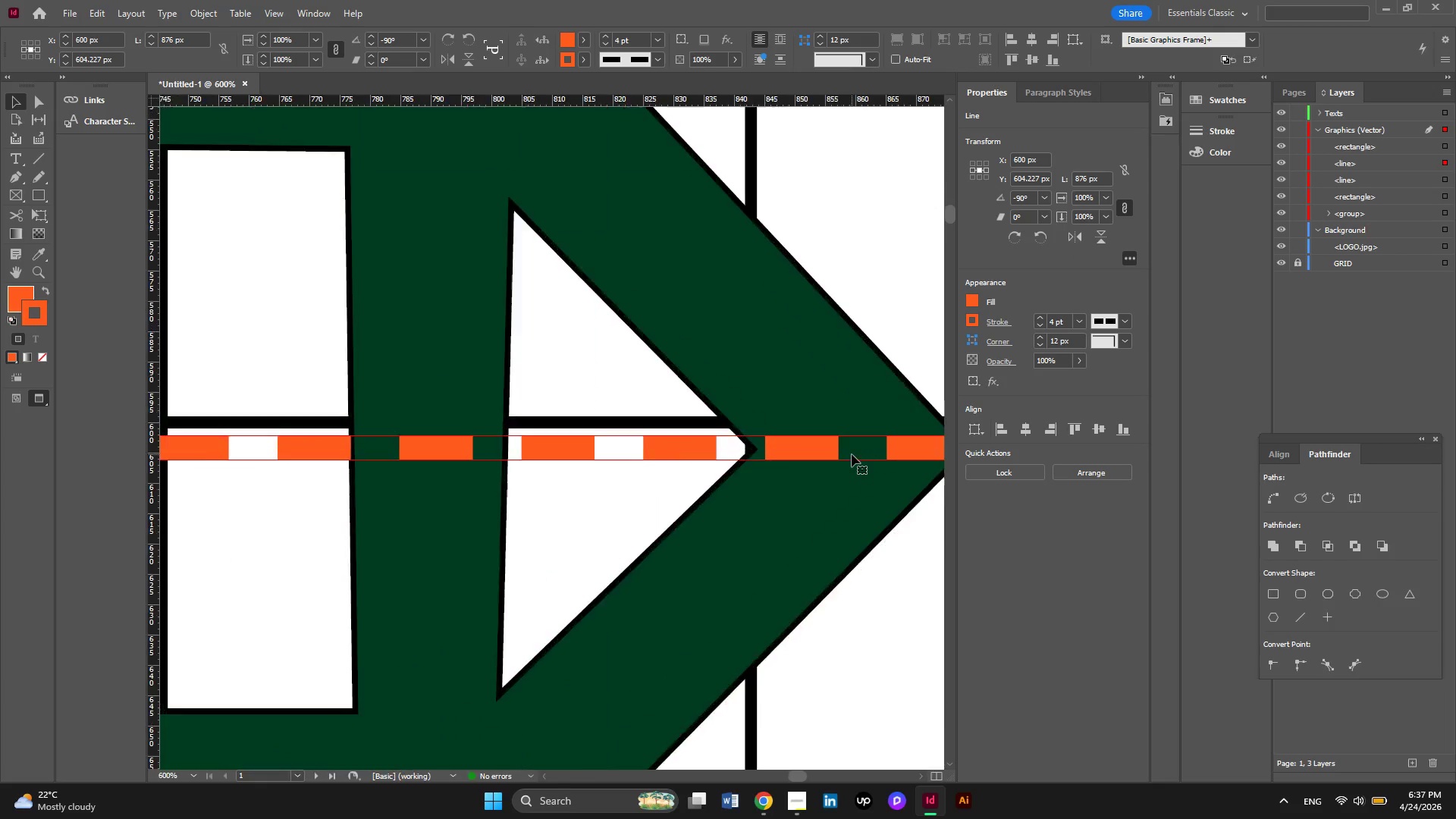 
key(Alt+AltLeft)
 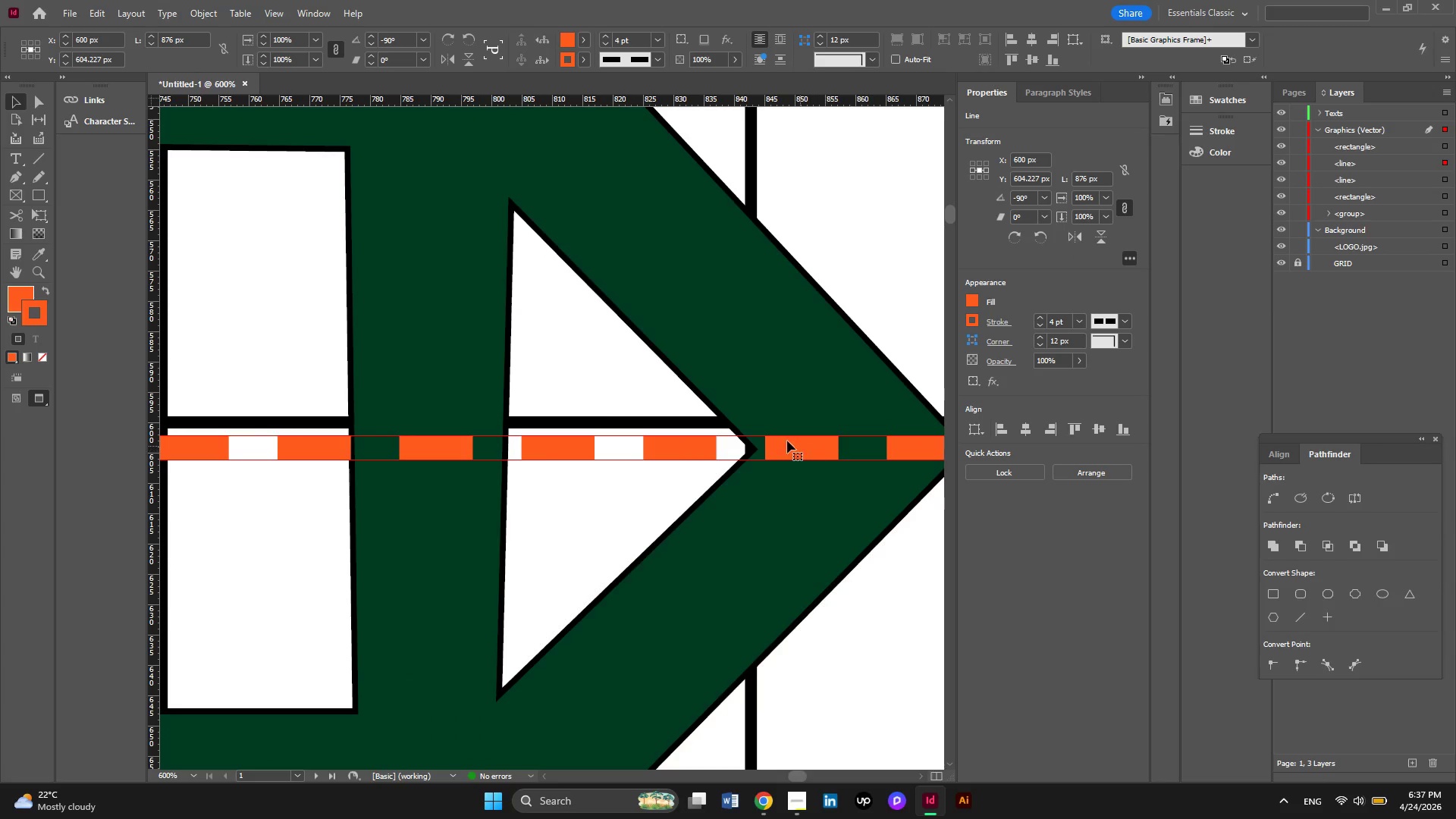 
scroll: coordinate [852, 454], scroll_direction: up, amount: 5.0
 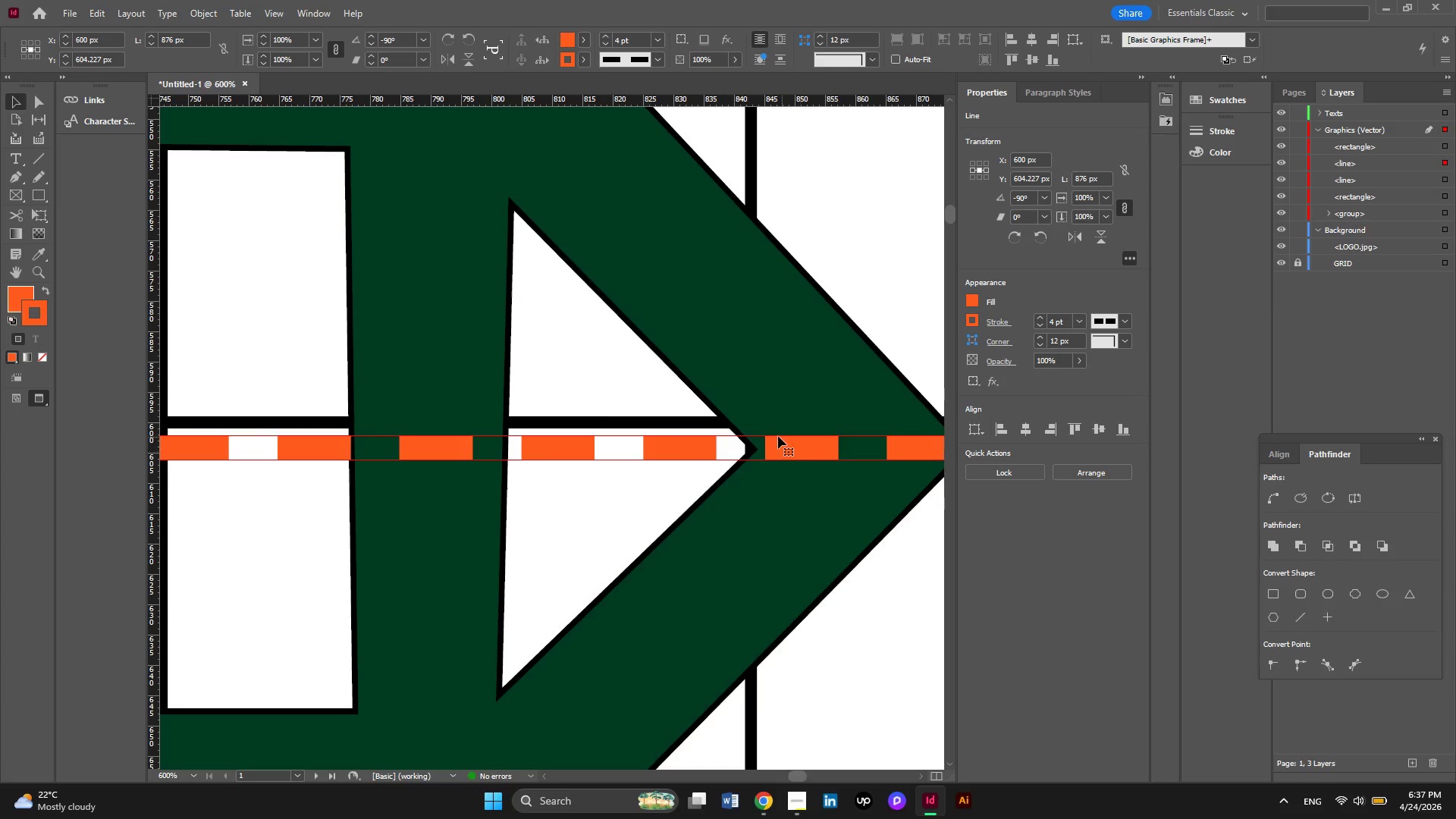 
key(Alt+AltLeft)
 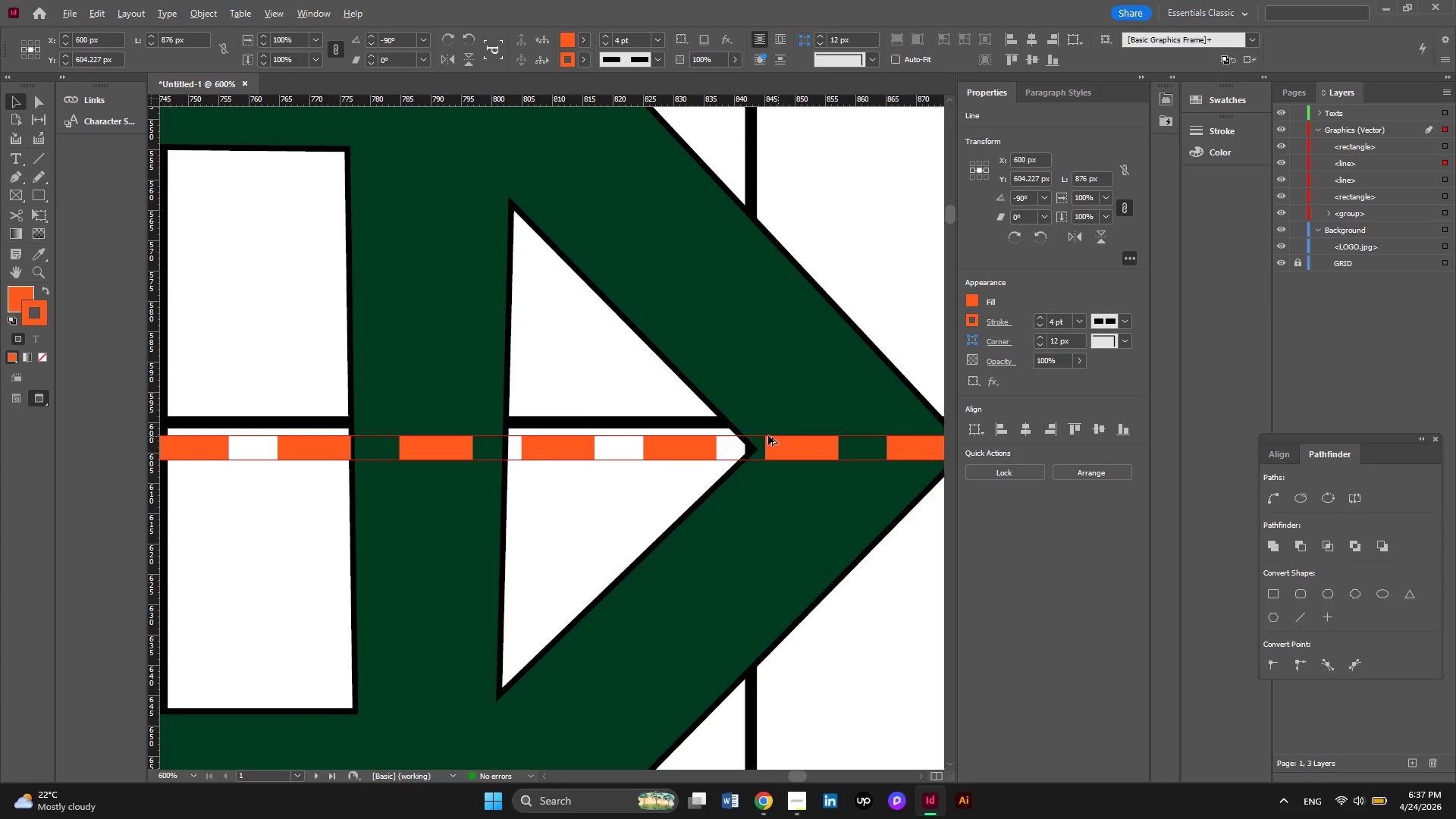 
key(Alt+AltLeft)
 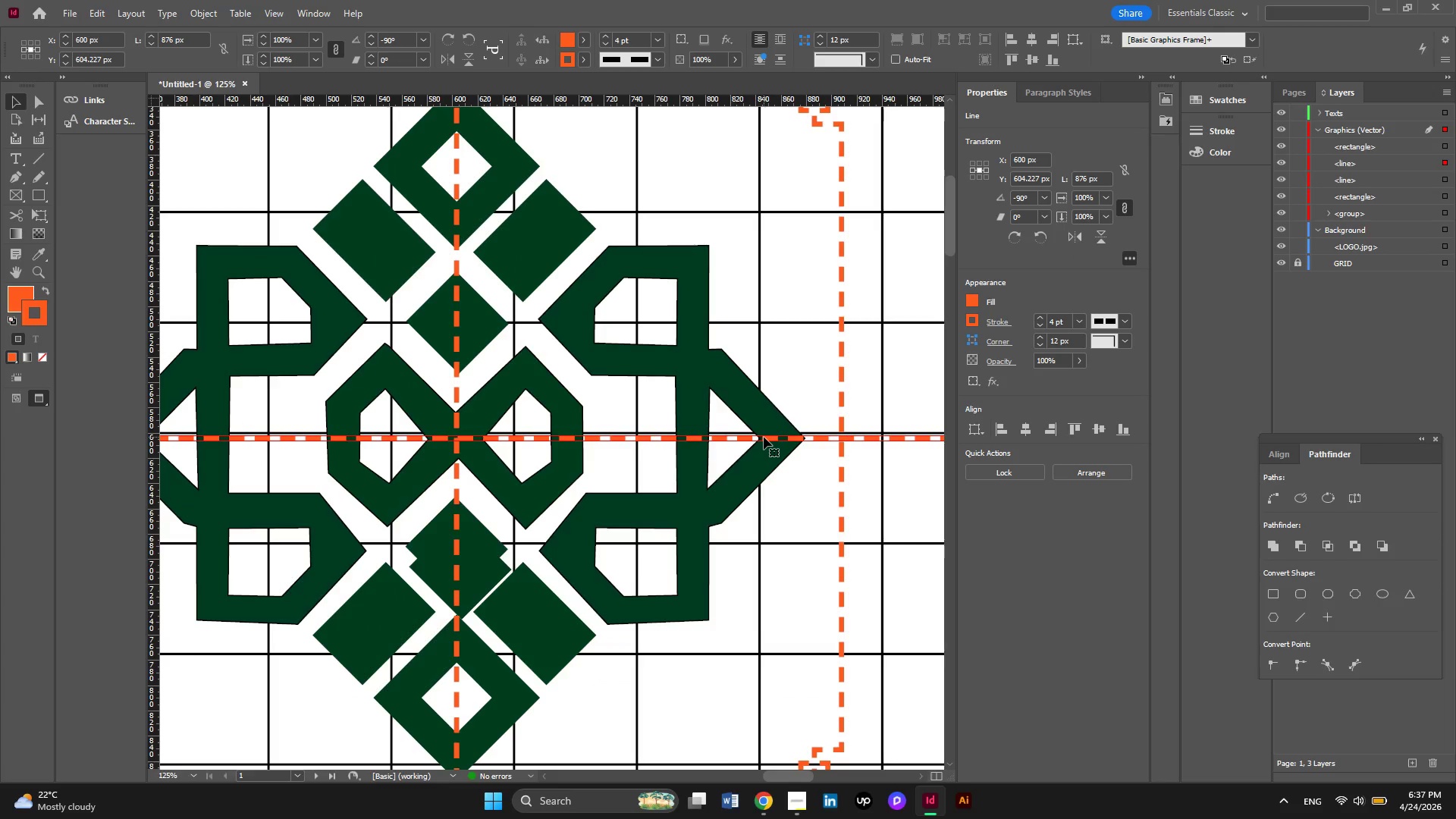 
key(Alt+AltLeft)
 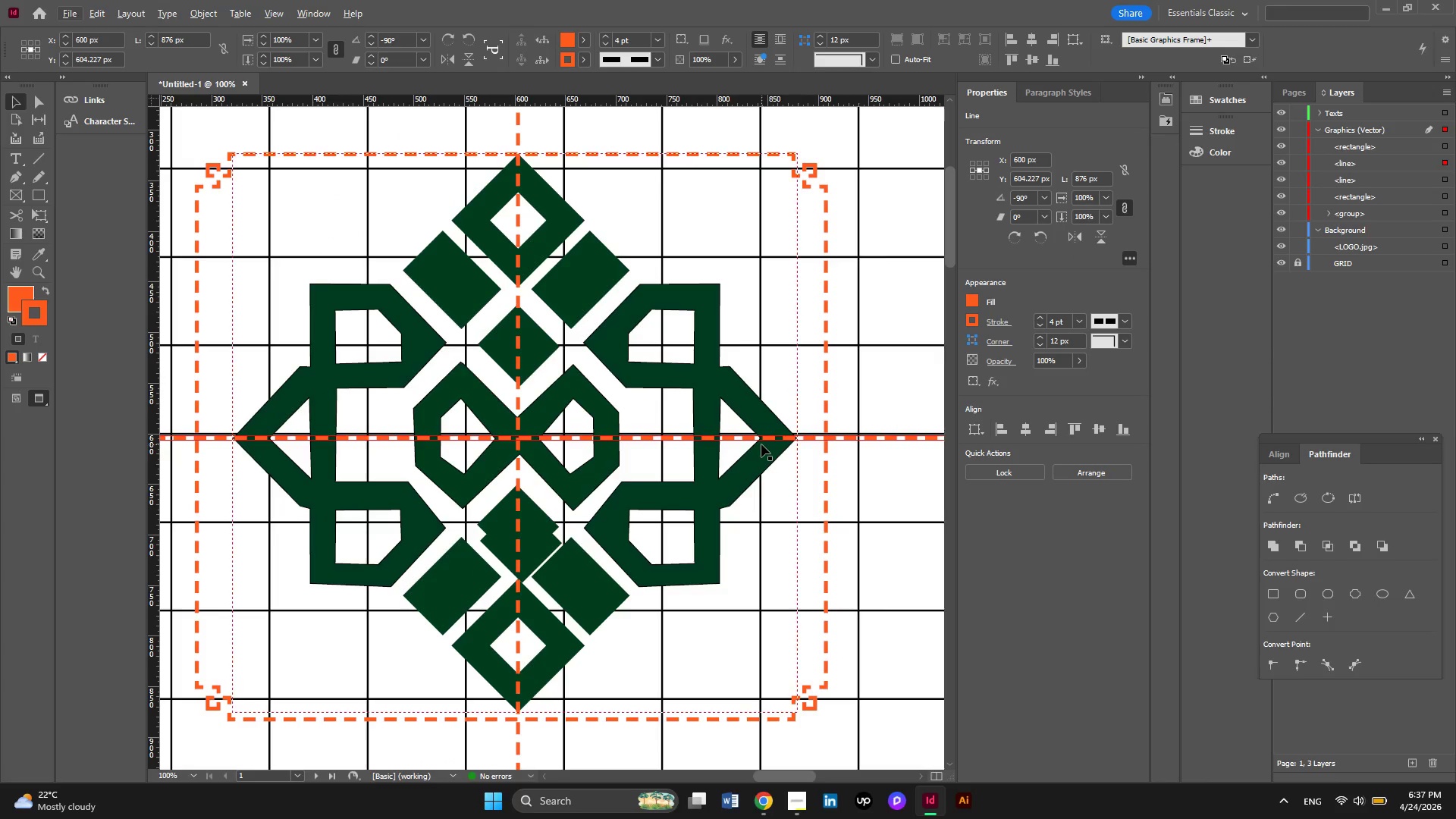 
key(Alt+AltLeft)
 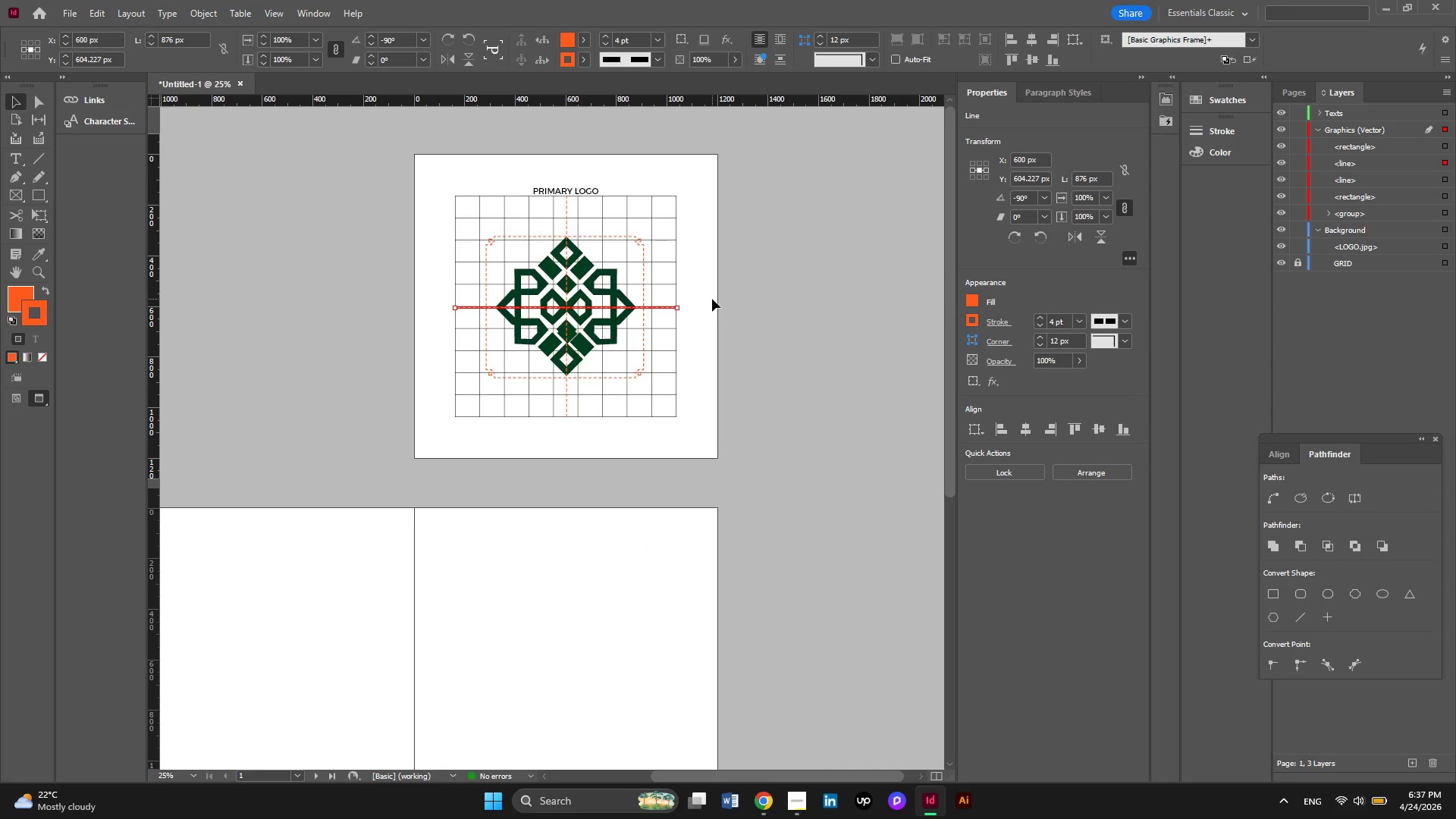 
scroll: coordinate [761, 444], scroll_direction: down, amount: 8.0
 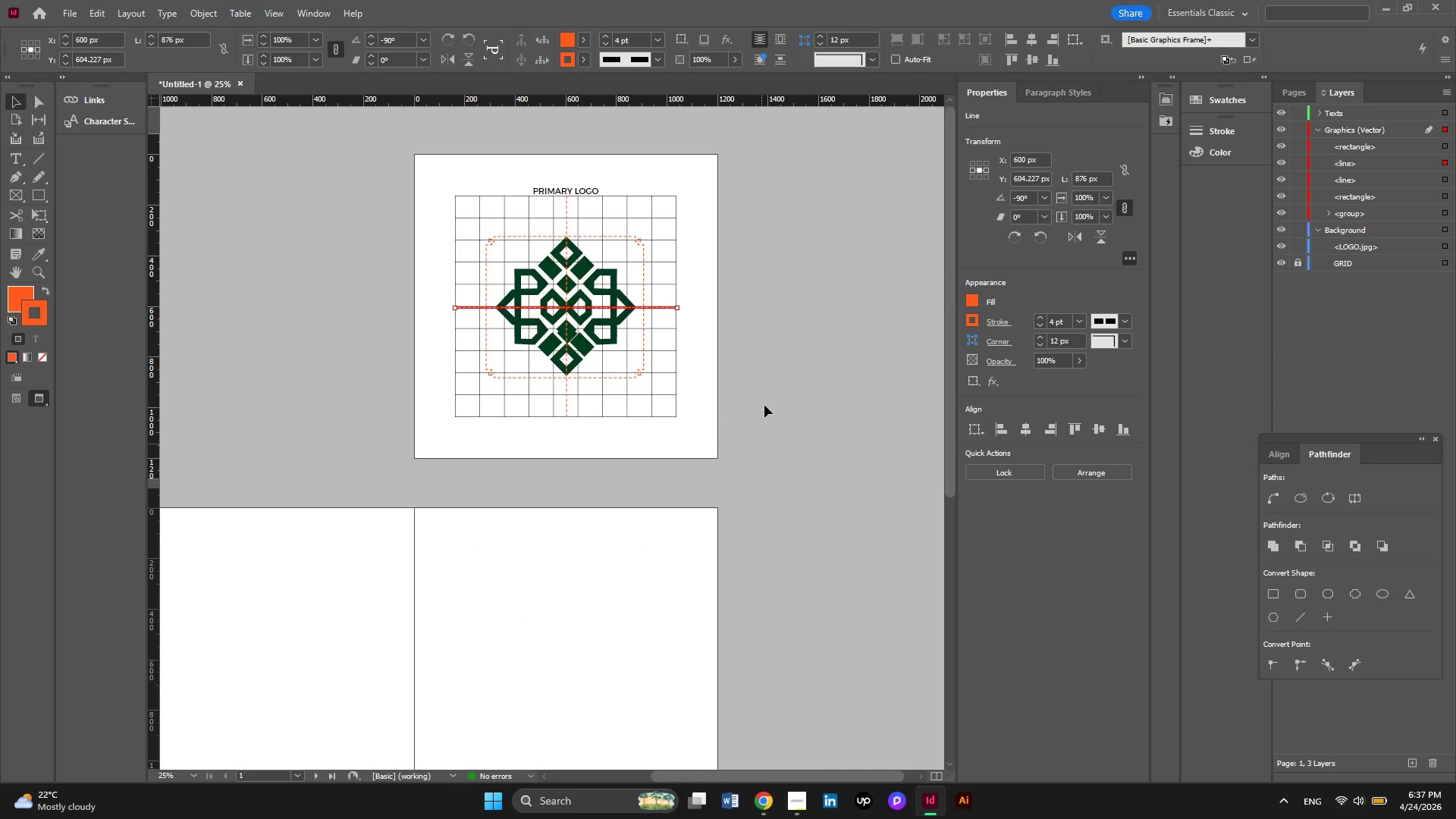 
left_click([712, 299])
 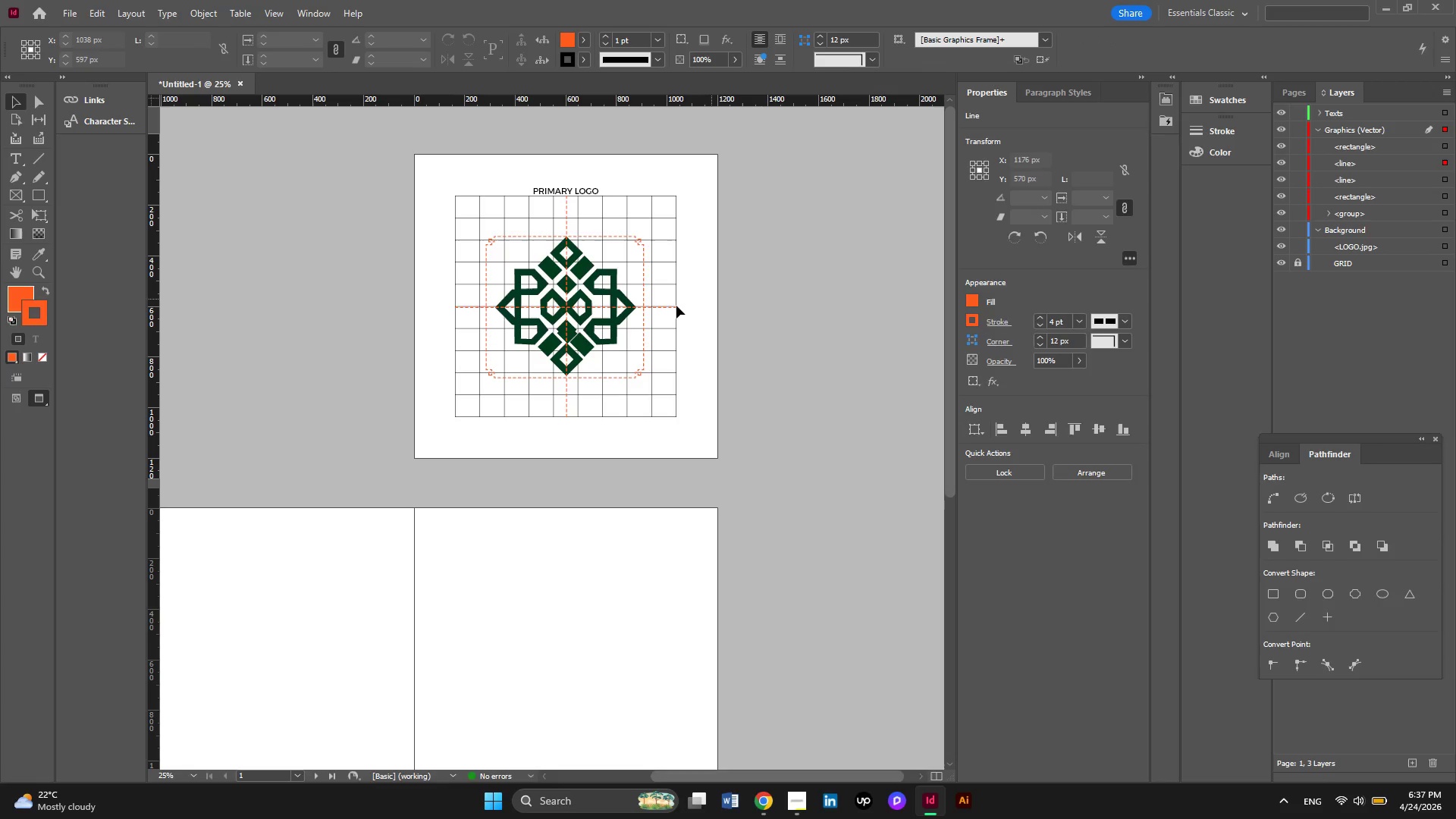 
hold_key(key=AltLeft, duration=0.41)
 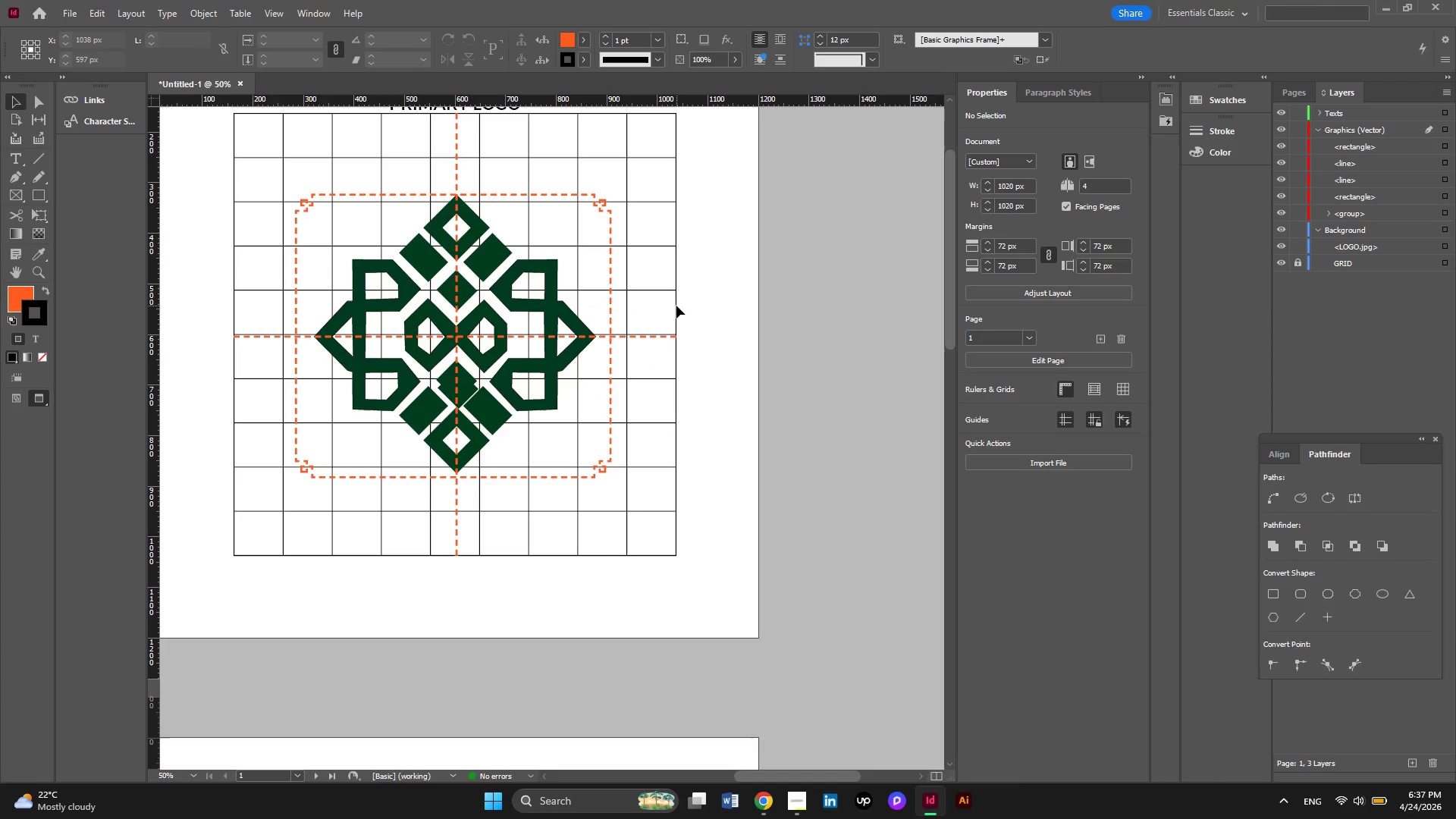 
key(Alt+AltLeft)
 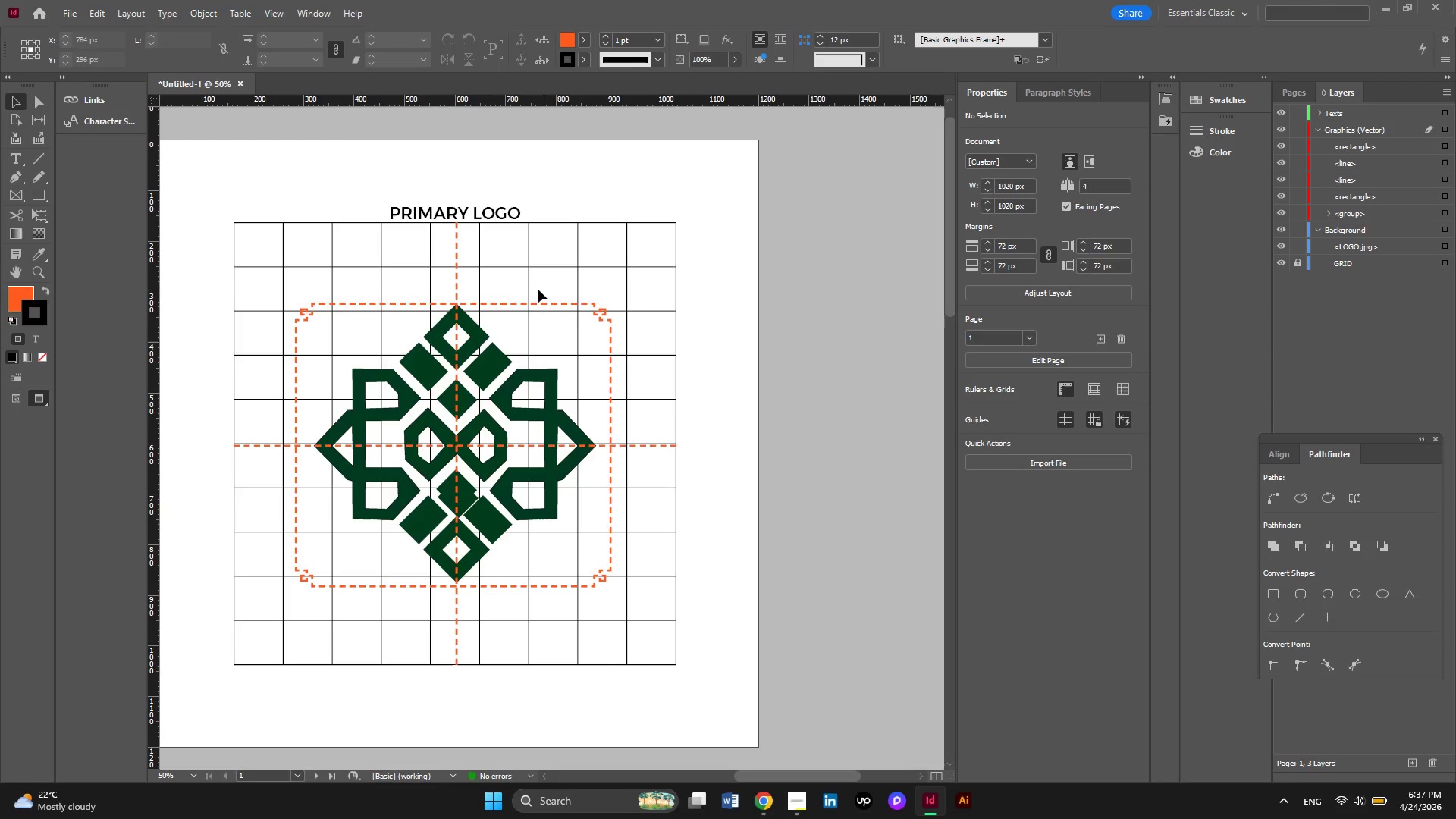 
scroll: coordinate [676, 306], scroll_direction: up, amount: 3.0
 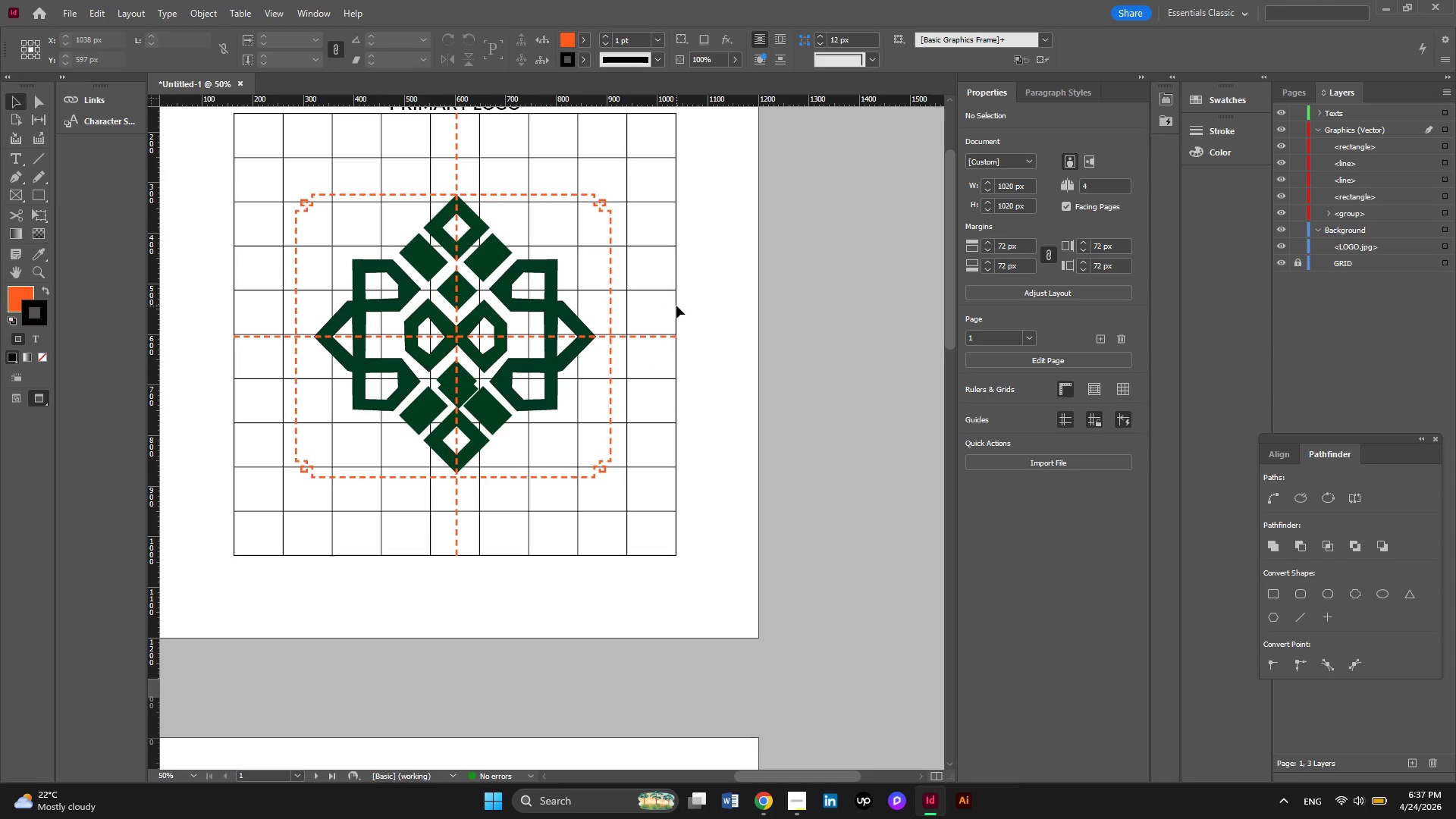 
hold_key(key=AltLeft, duration=0.42)
 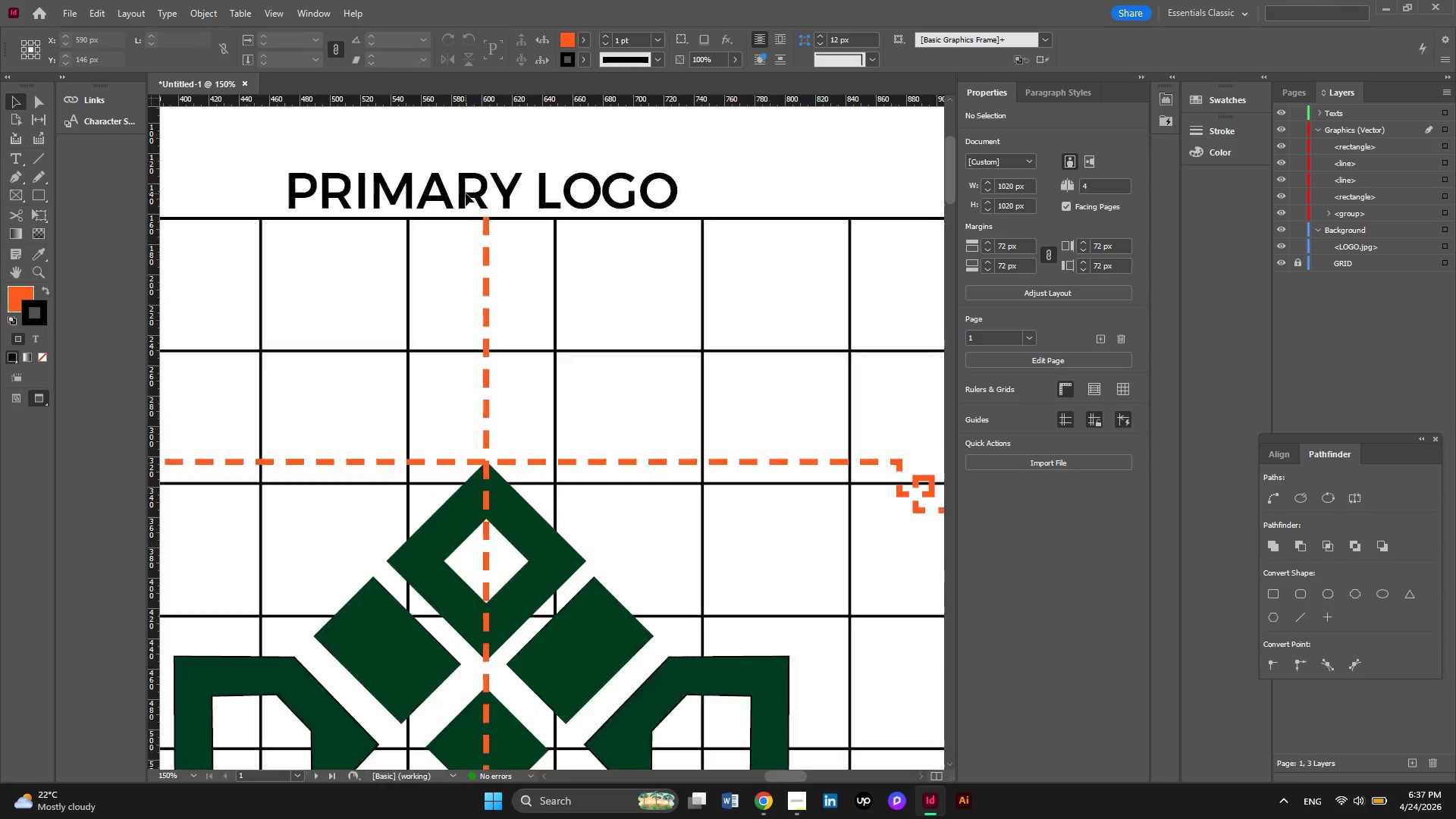 
key(Alt+AltLeft)
 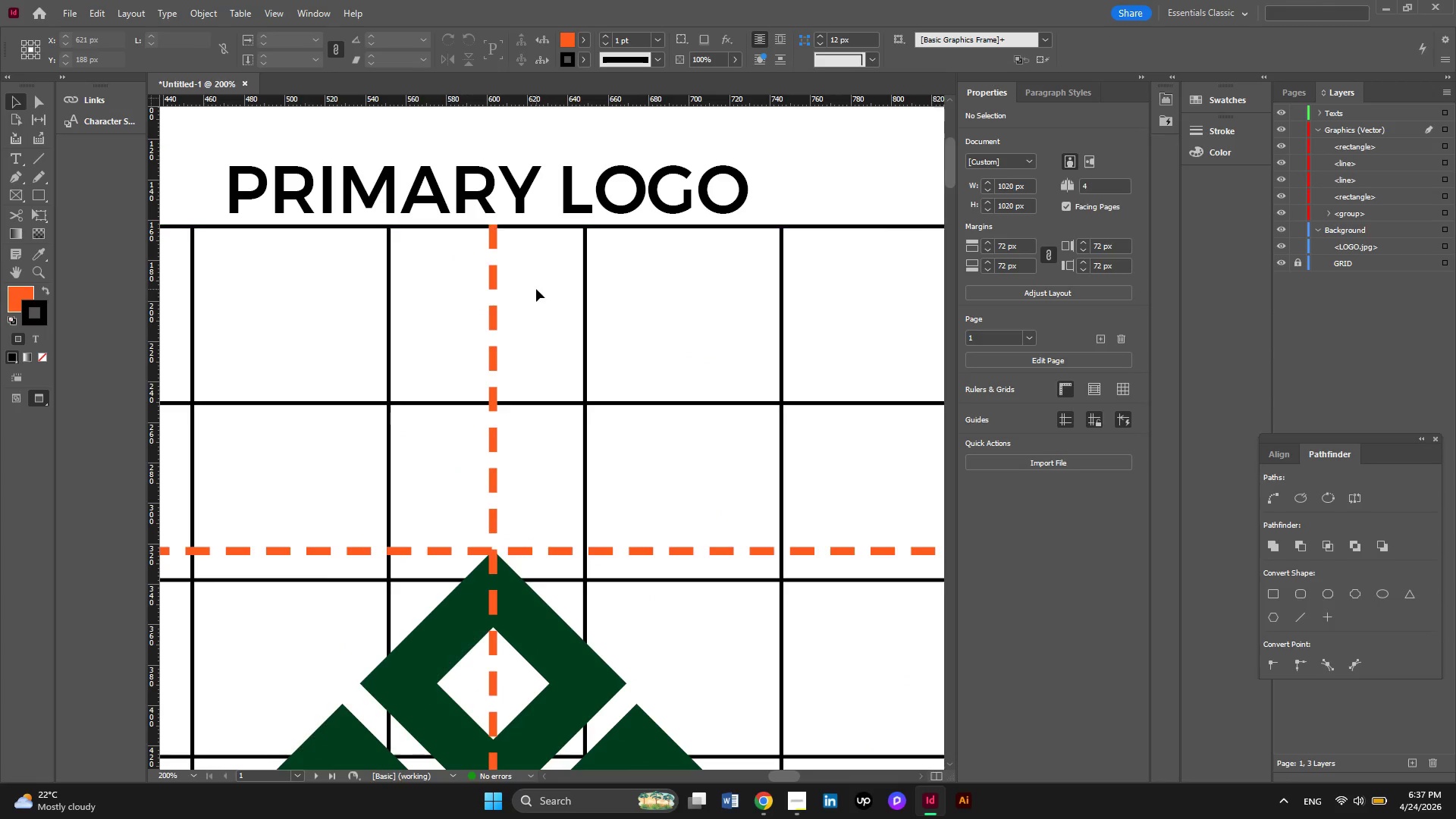 
scroll: coordinate [466, 193], scroll_direction: up, amount: 6.0
 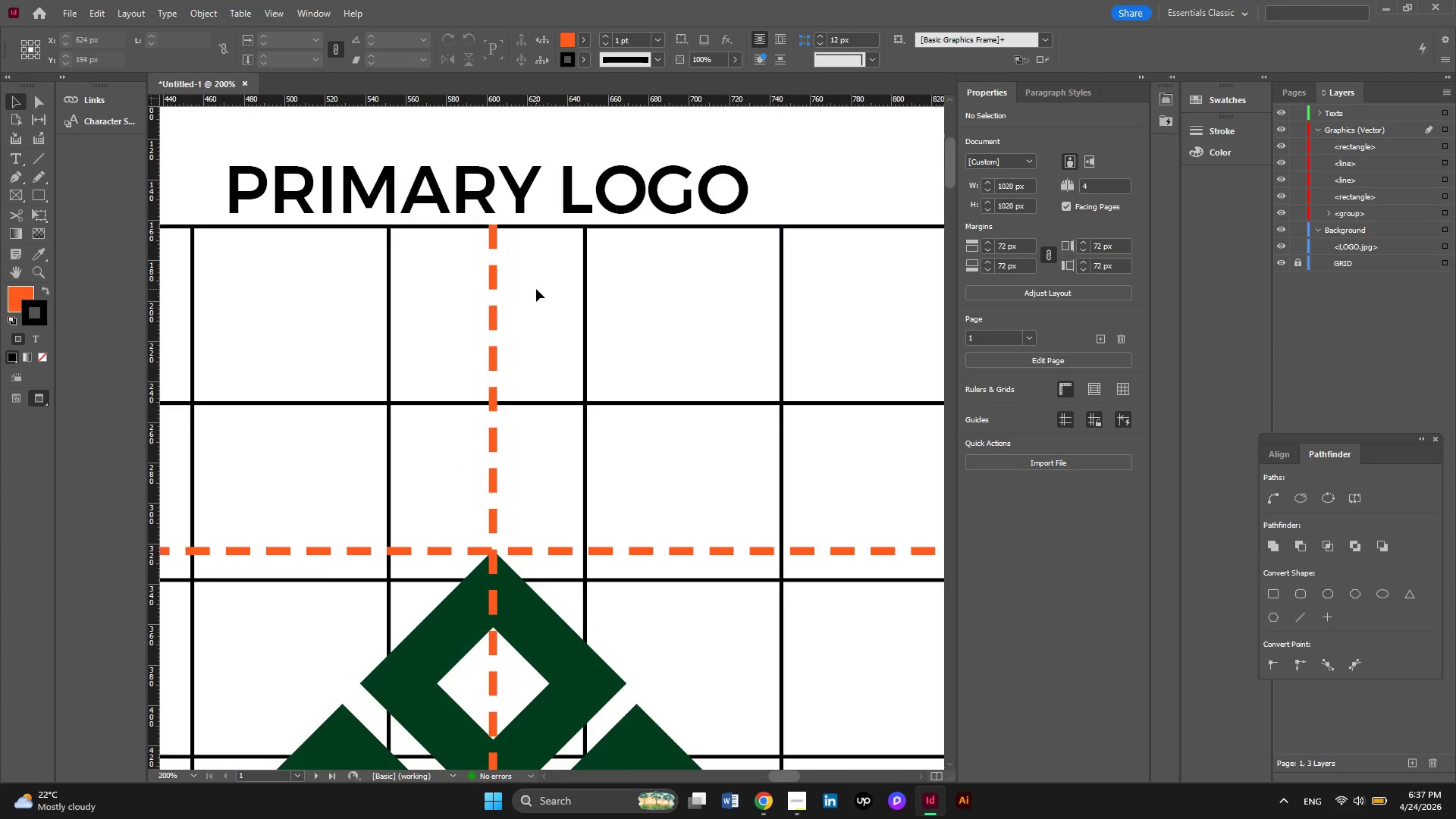 
hold_key(key=AltLeft, duration=0.8)
scroll: coordinate [482, 240], scroll_direction: up, amount: 3.0
 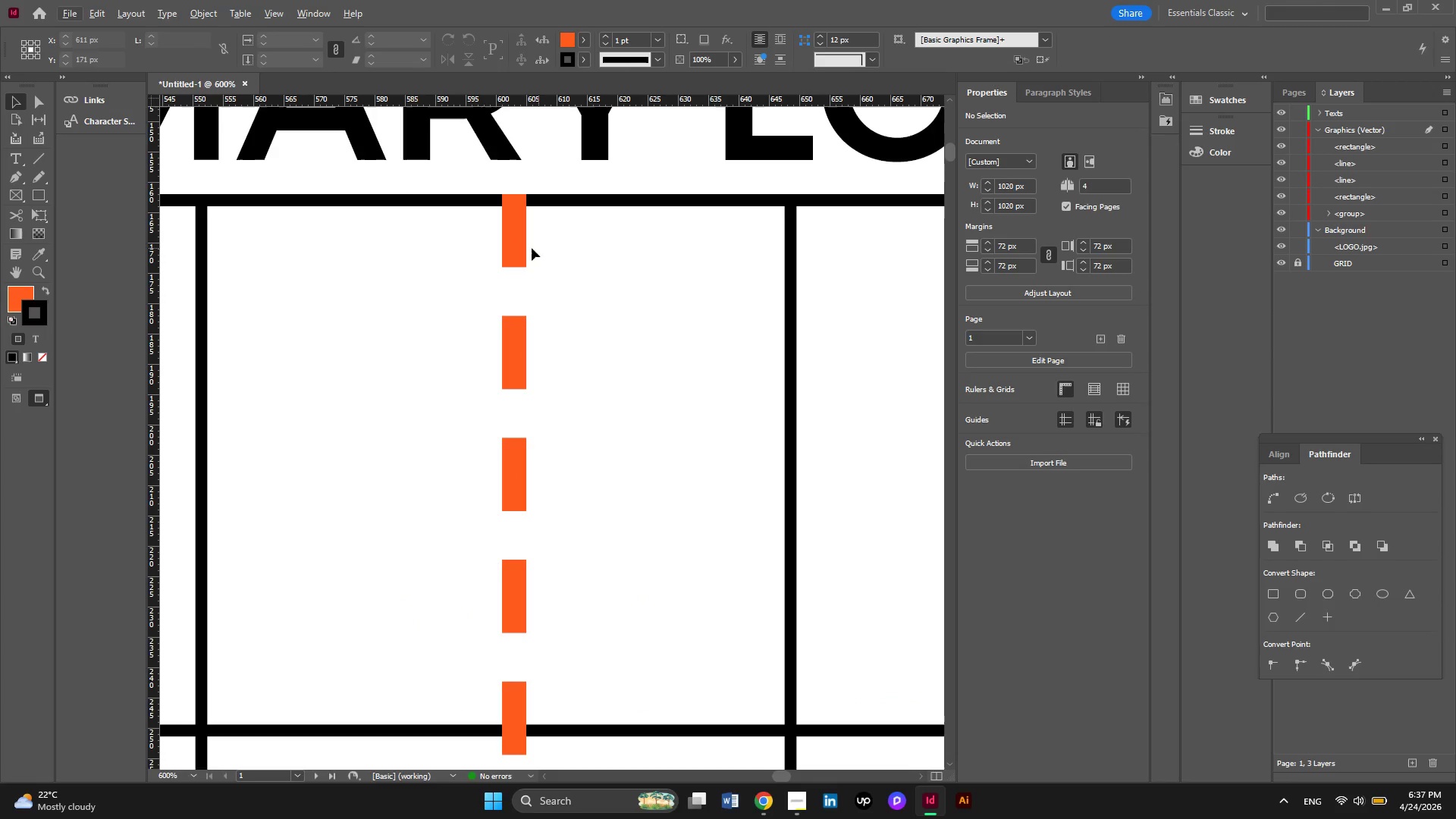 
left_click([513, 249])
 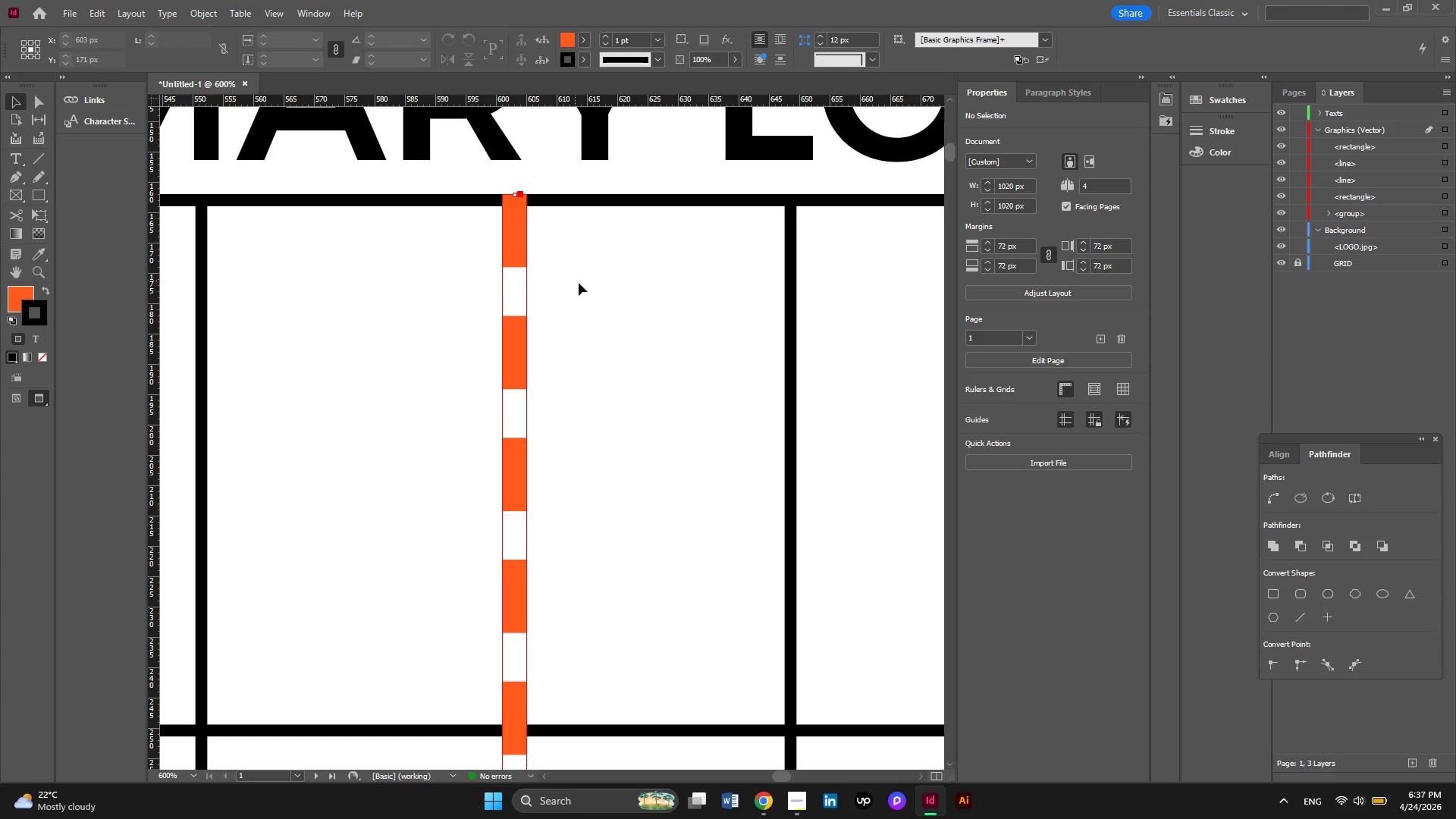 
key(Alt+AltLeft)
 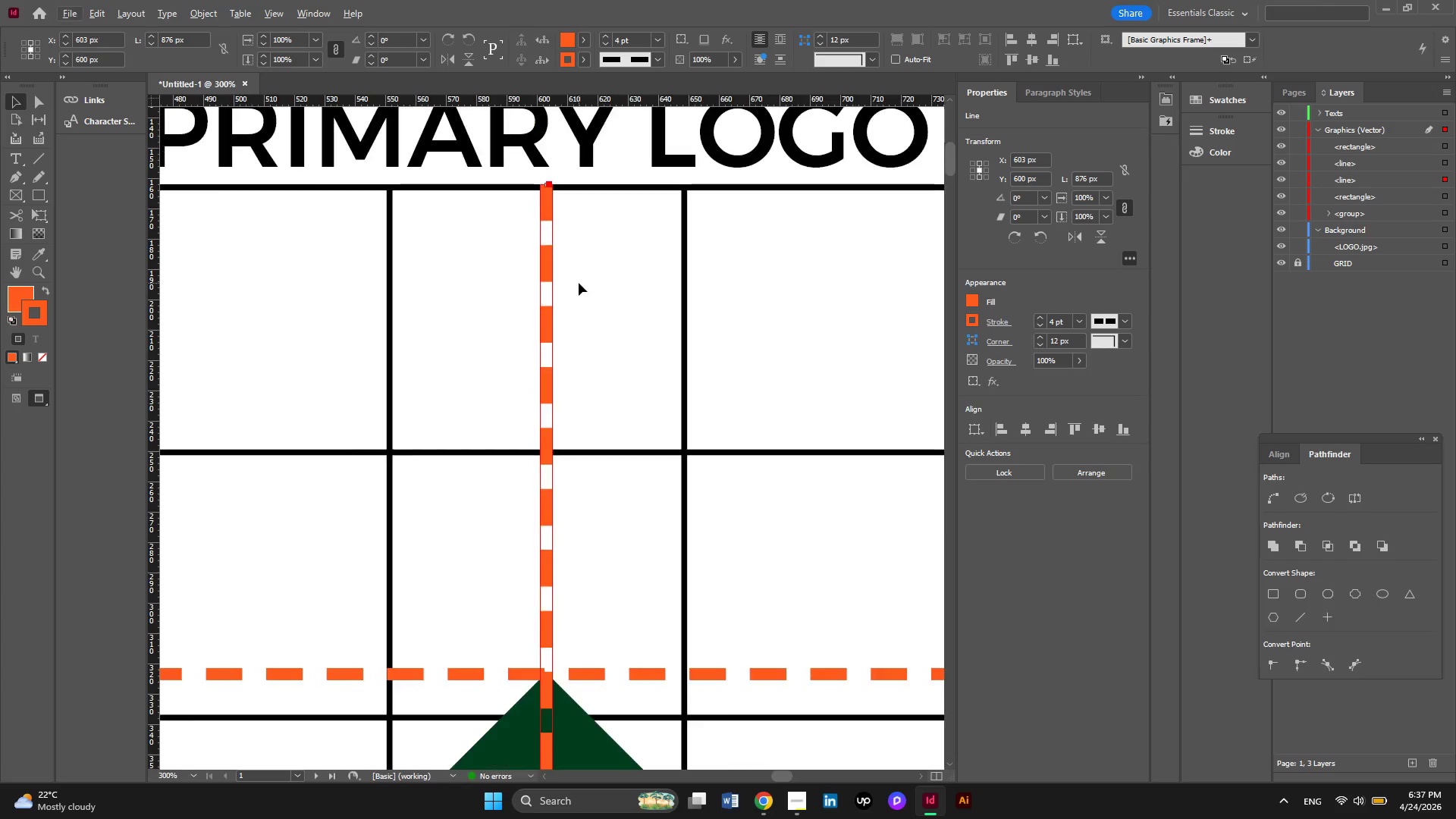 
key(Alt+AltLeft)
 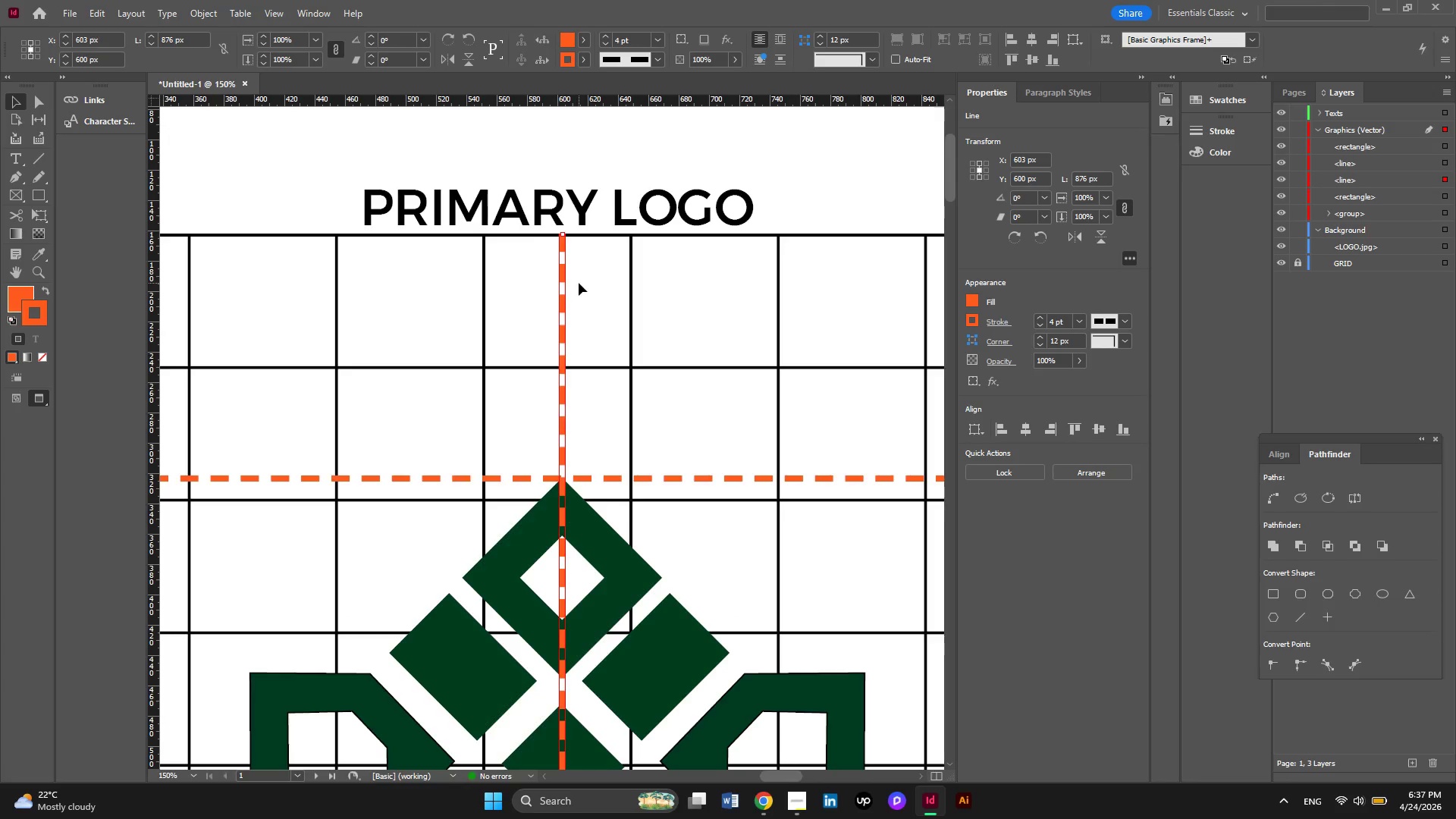 
key(Alt+AltLeft)
 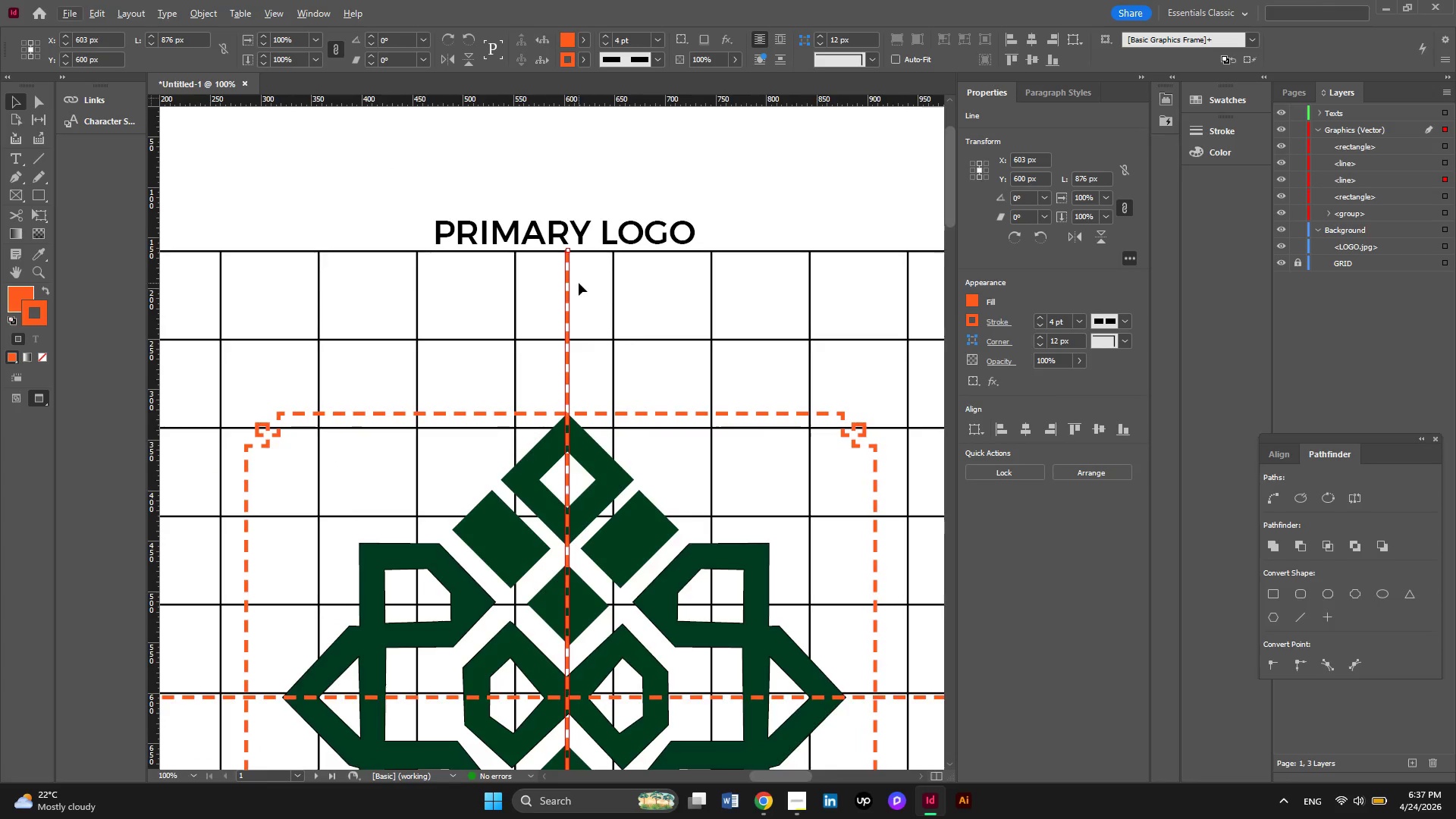 
key(Alt+AltLeft)
 